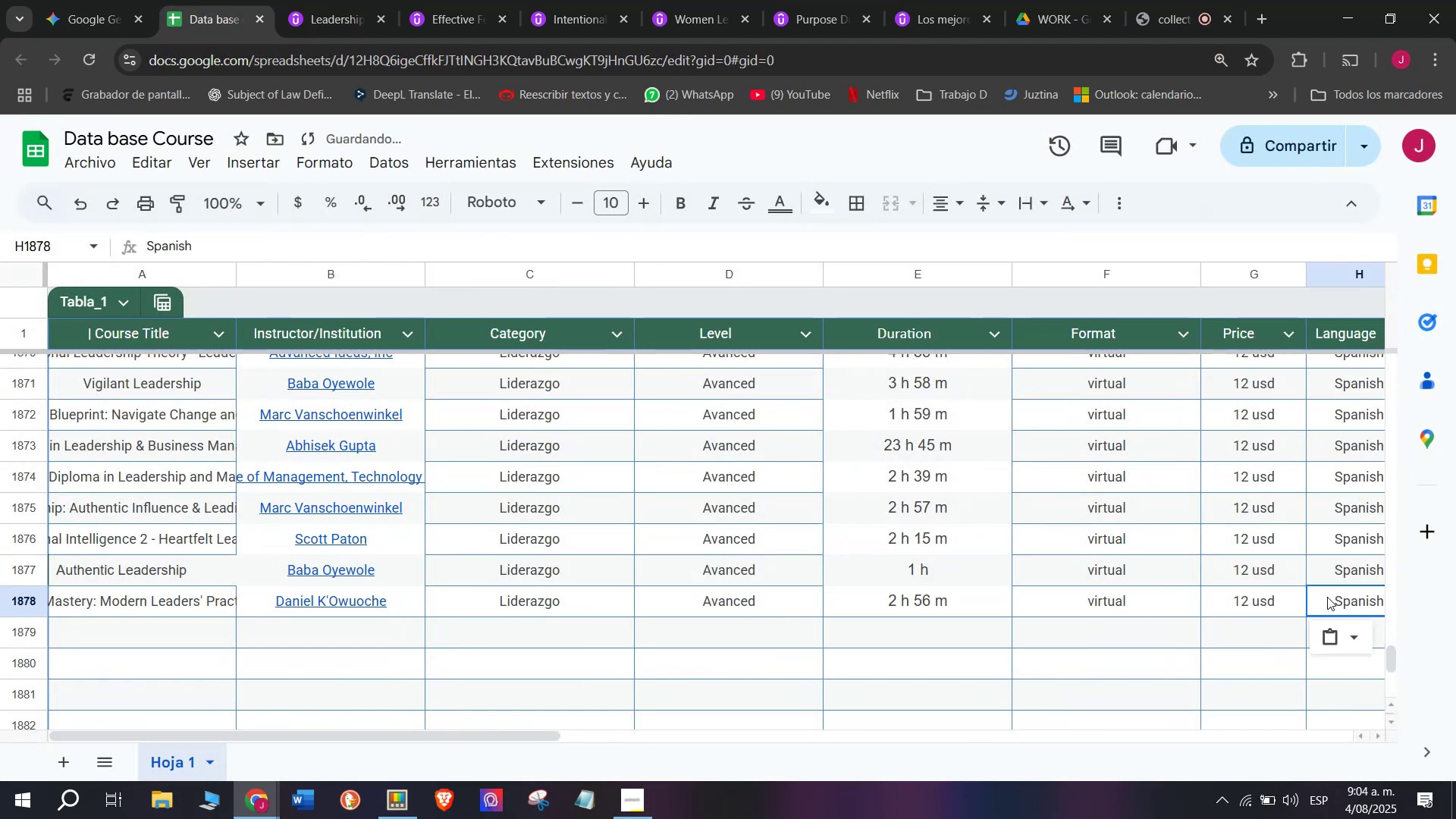 
scroll: coordinate [1172, 600], scroll_direction: down, amount: 3.0
 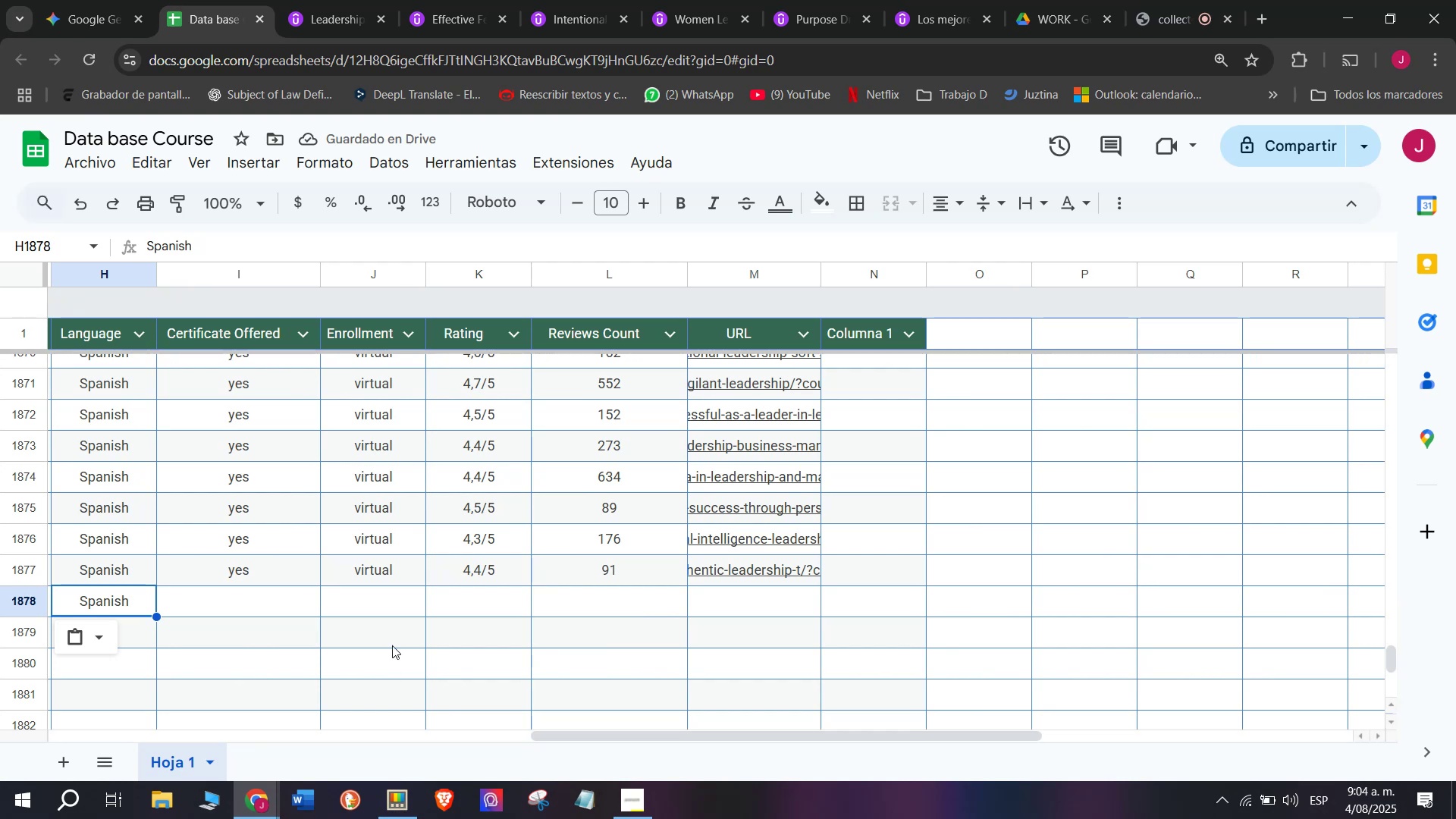 
left_click([249, 571])
 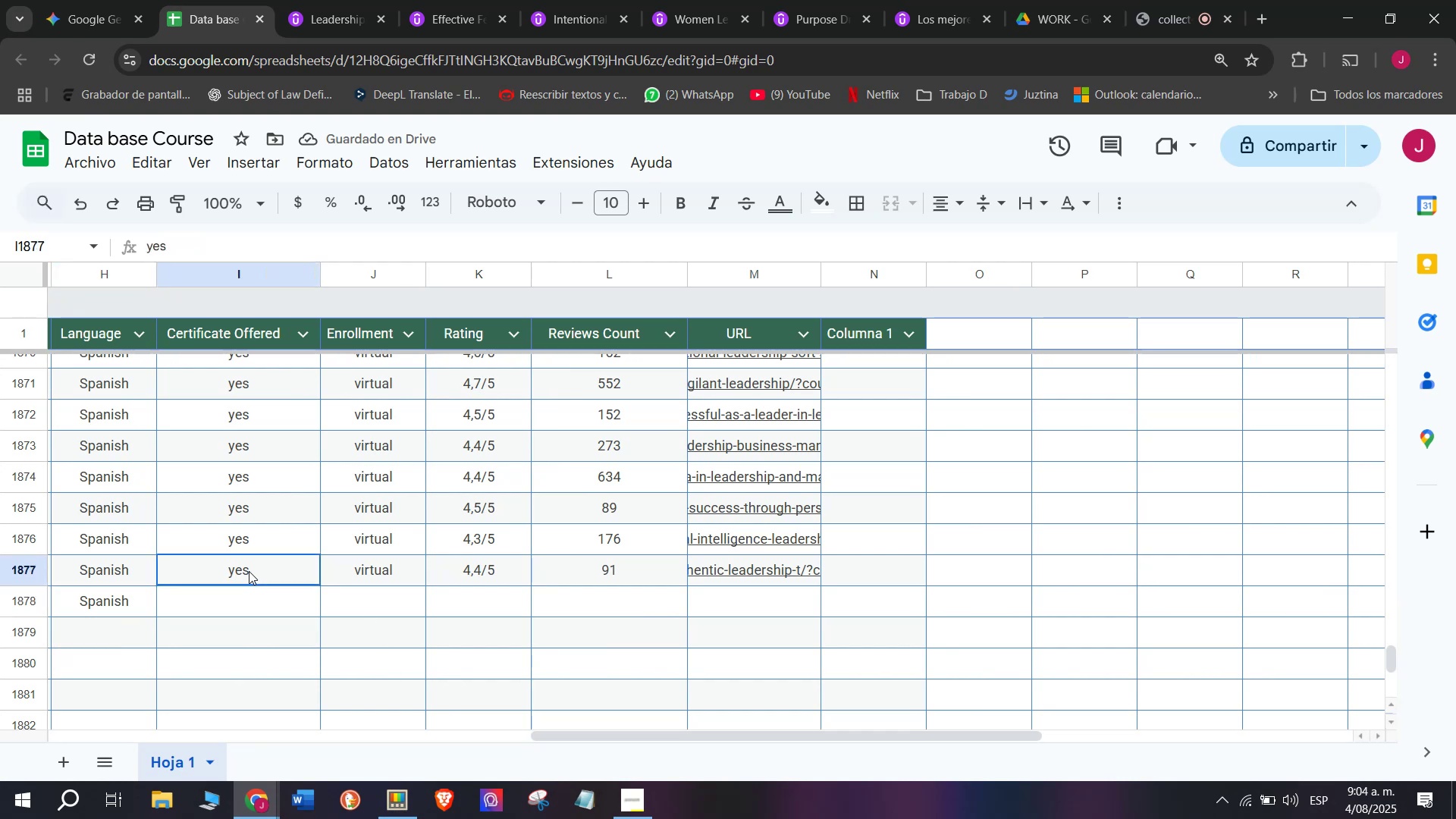 
key(Break)
 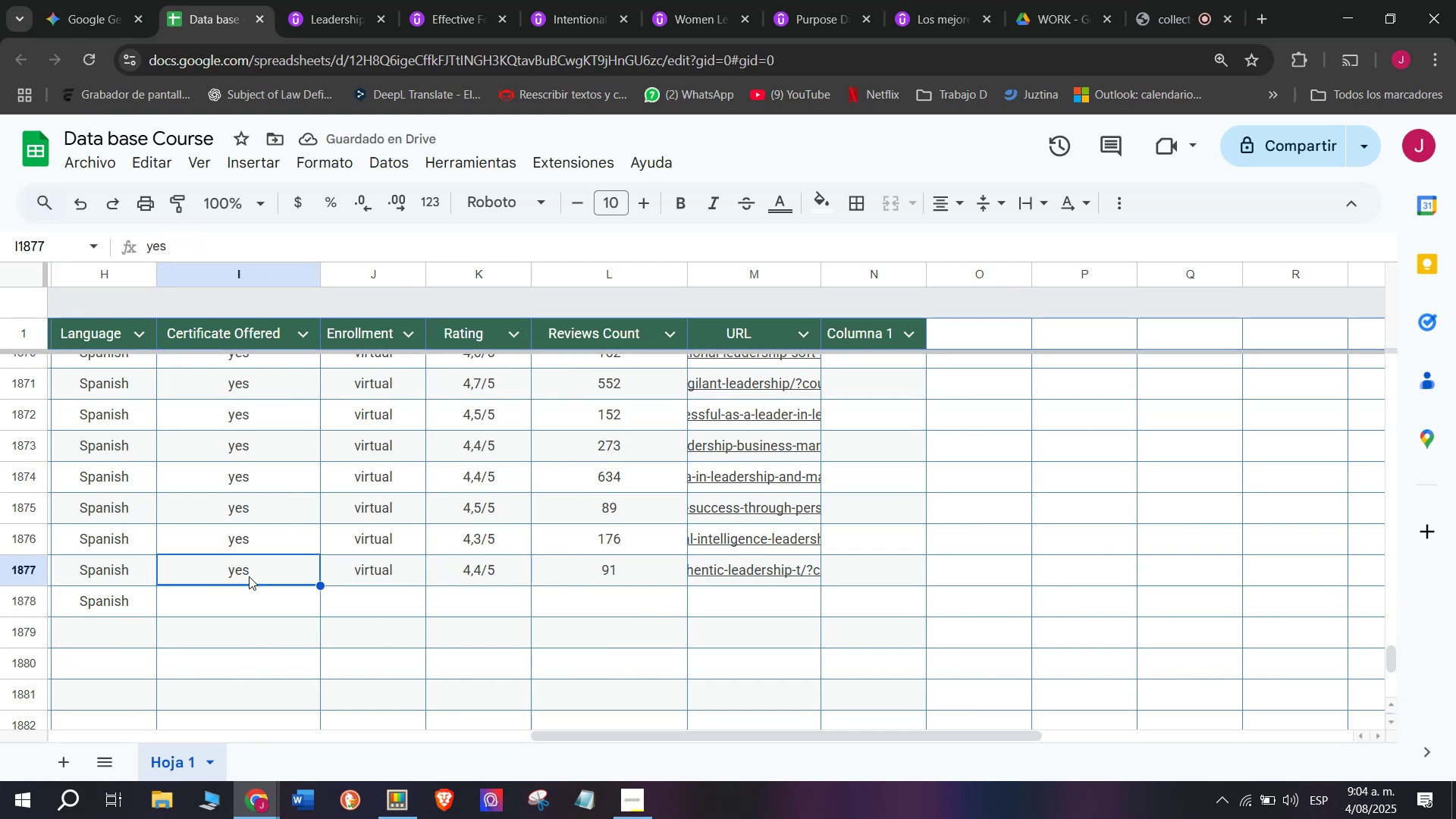 
key(Control+ControlLeft)
 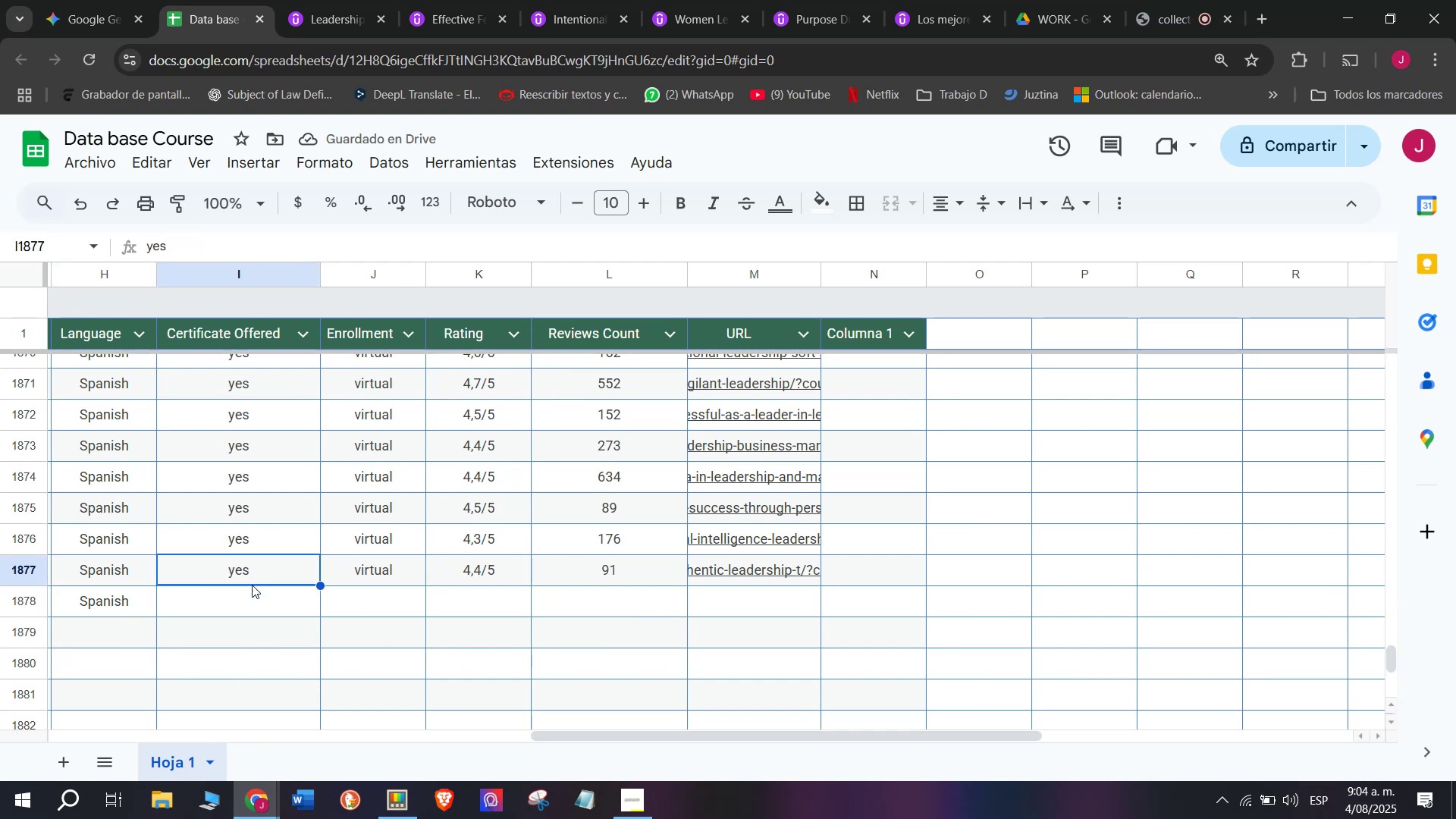 
key(Control+C)
 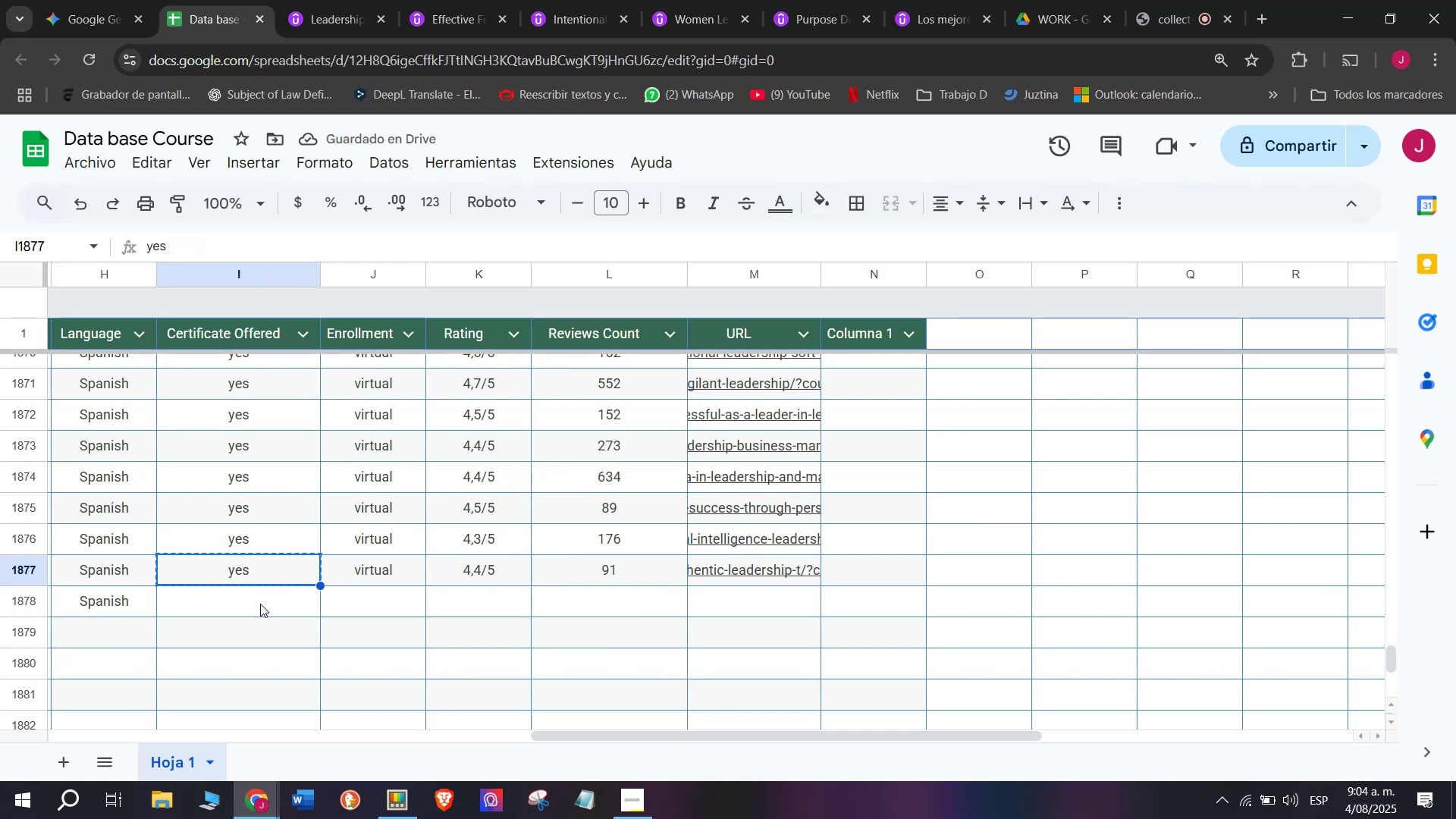 
key(Control+ControlLeft)
 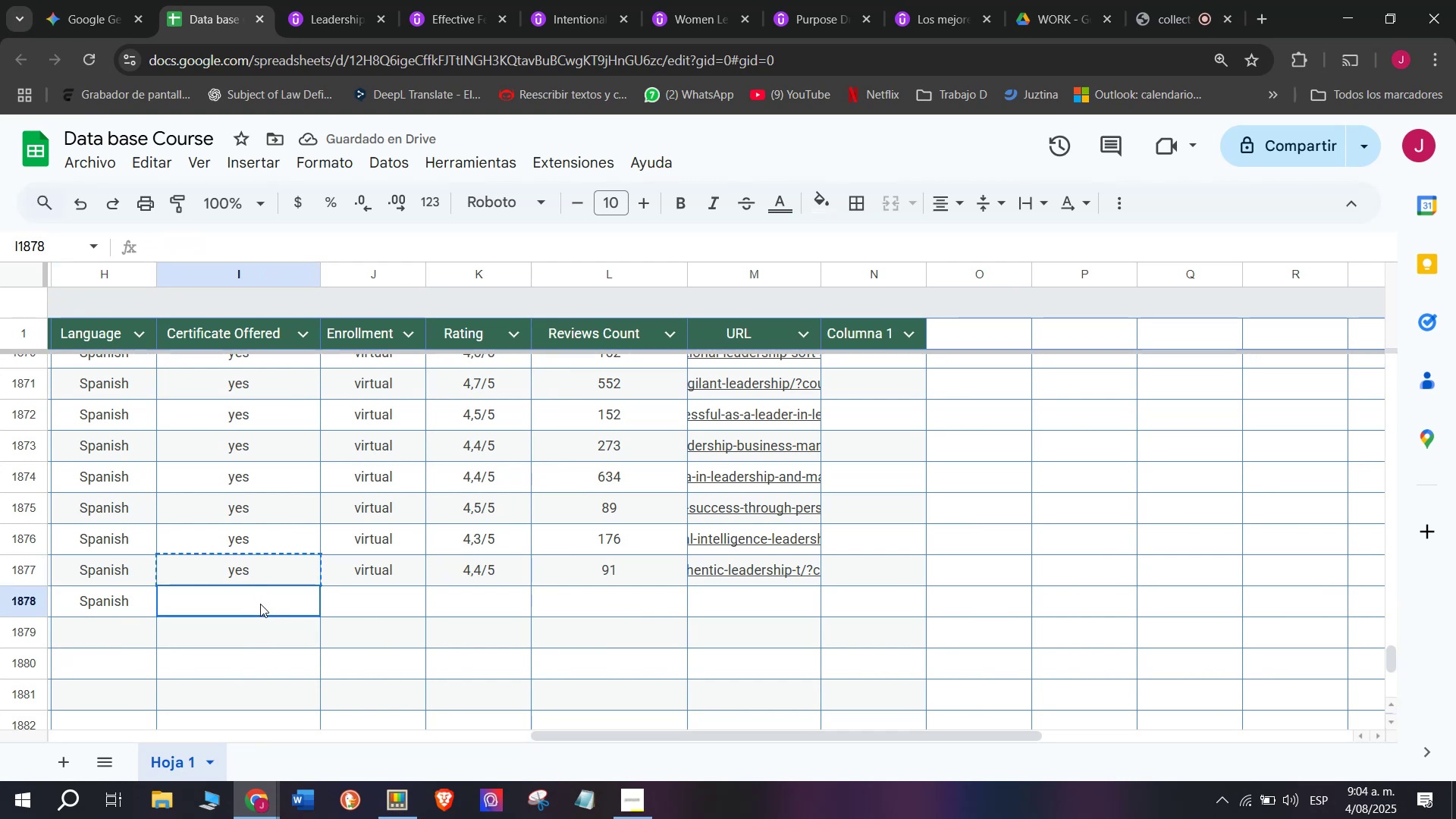 
key(Z)
 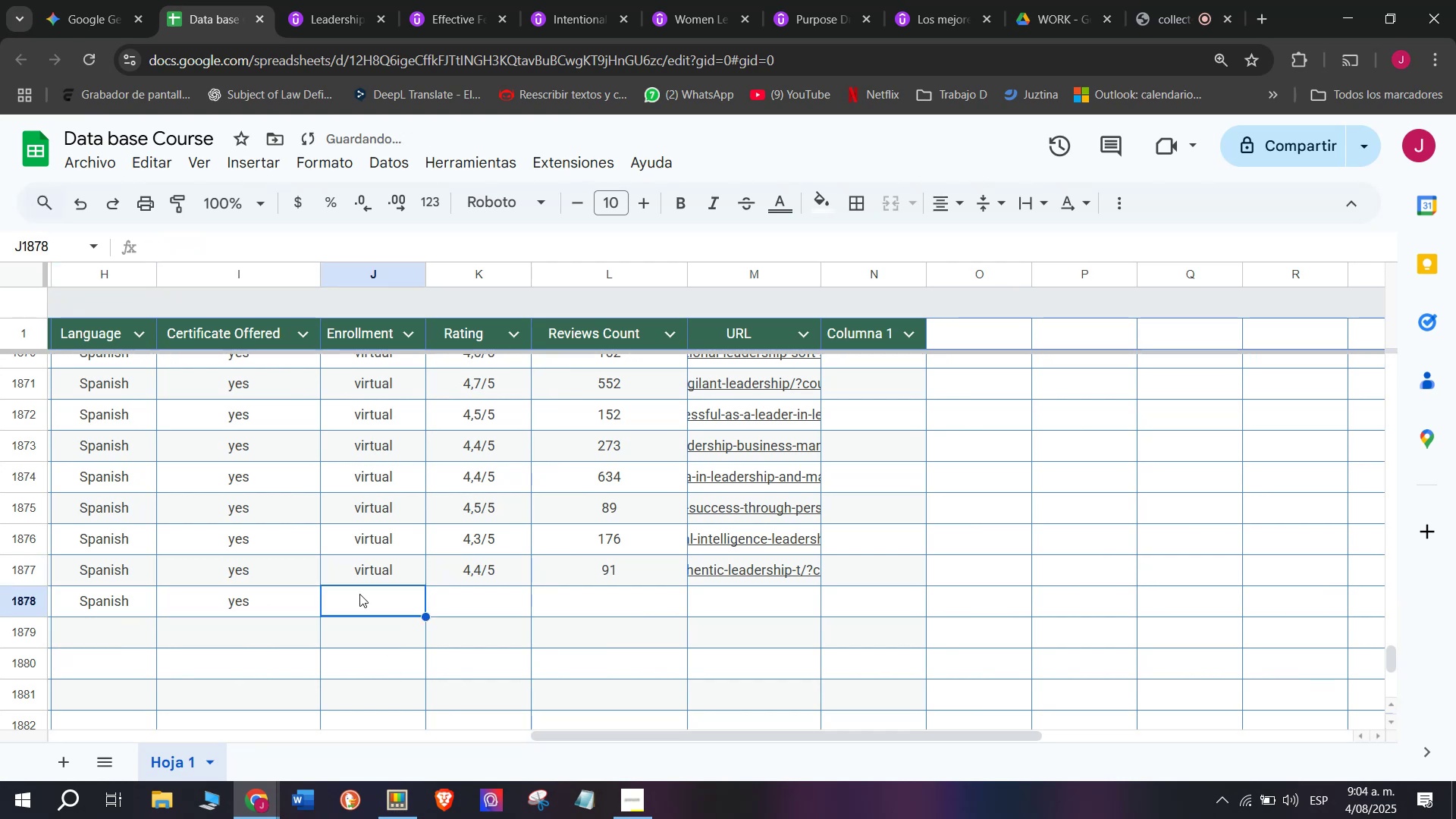 
key(Control+V)
 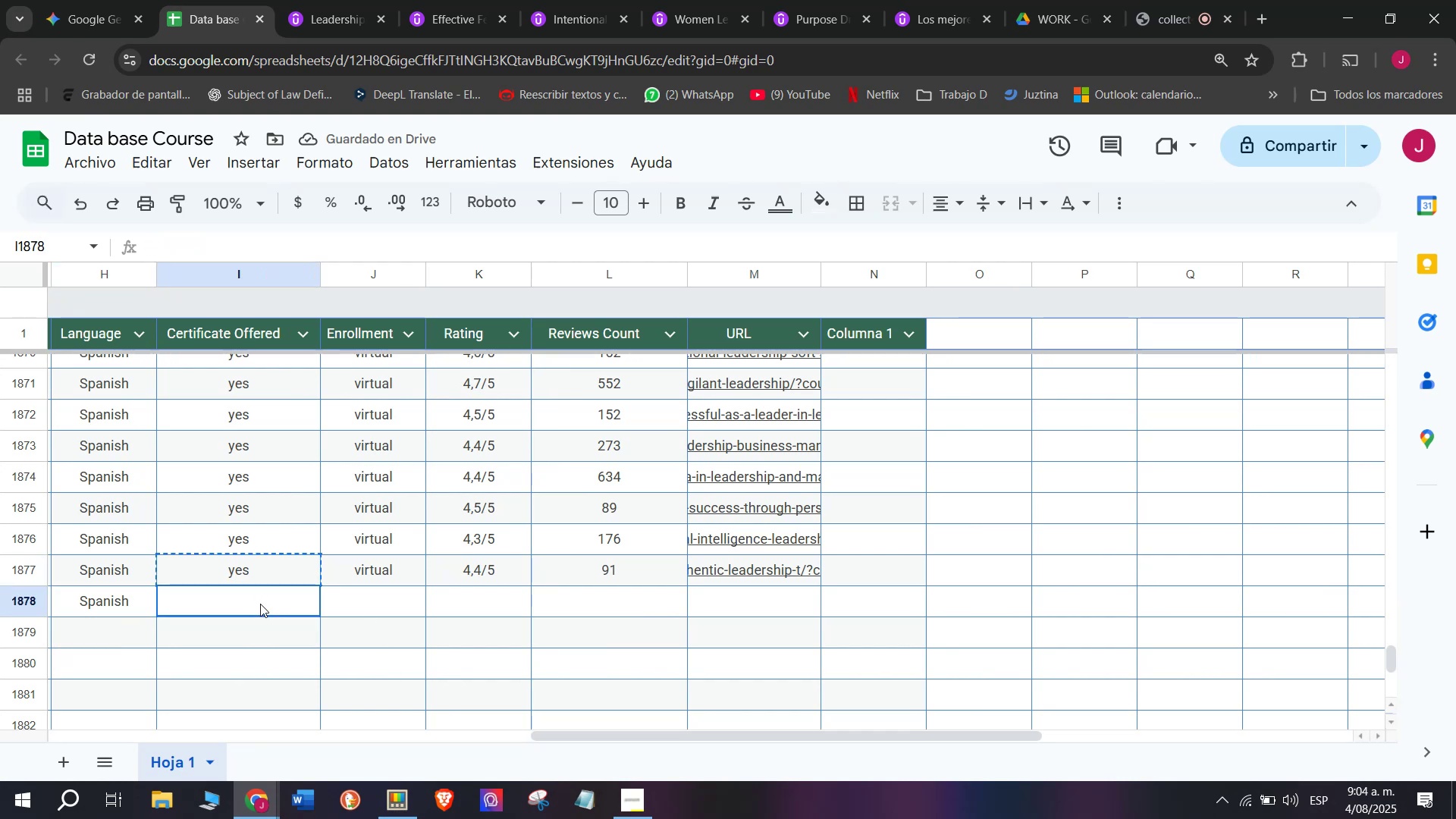 
double_click([260, 604])
 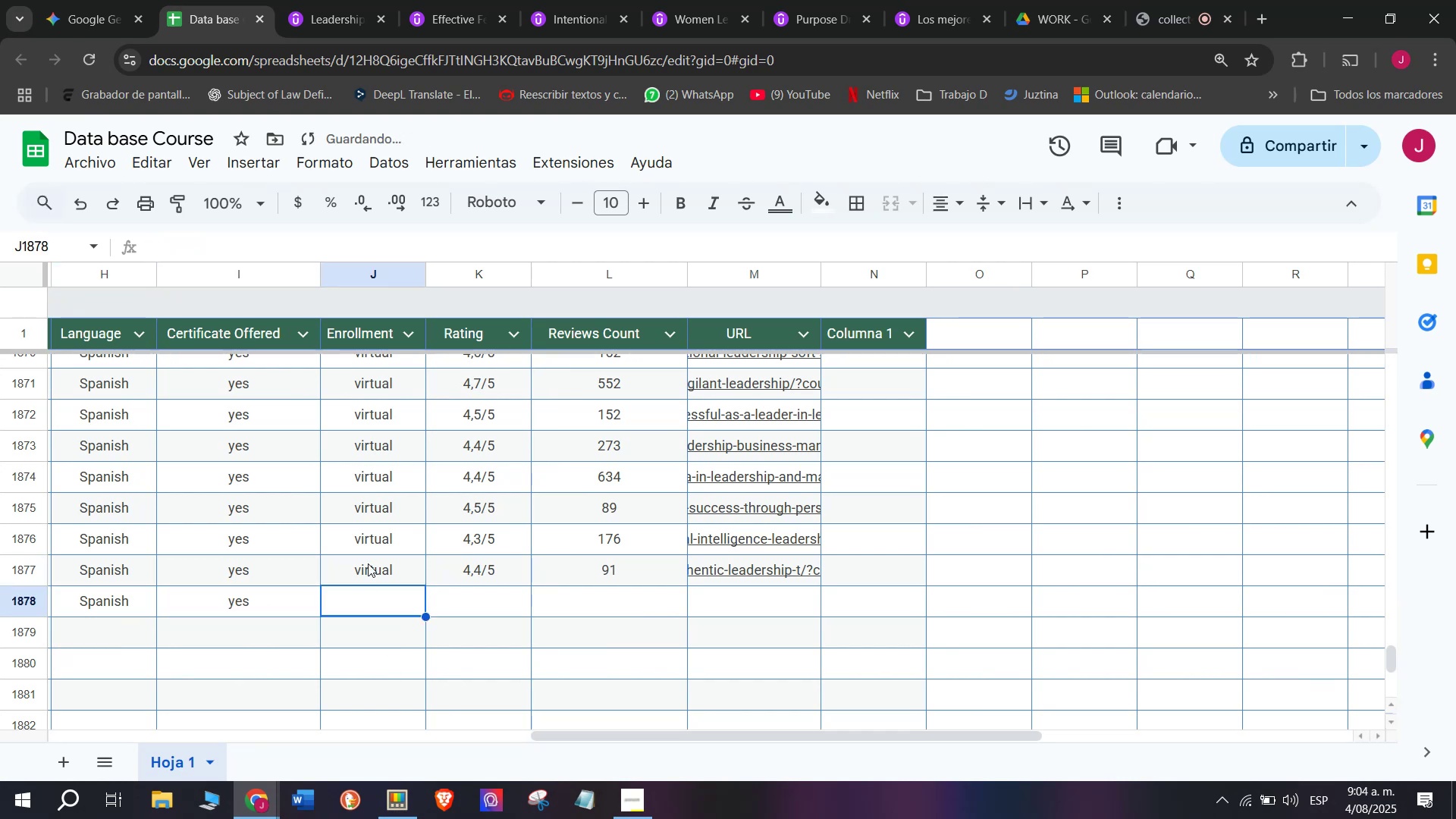 
key(Break)
 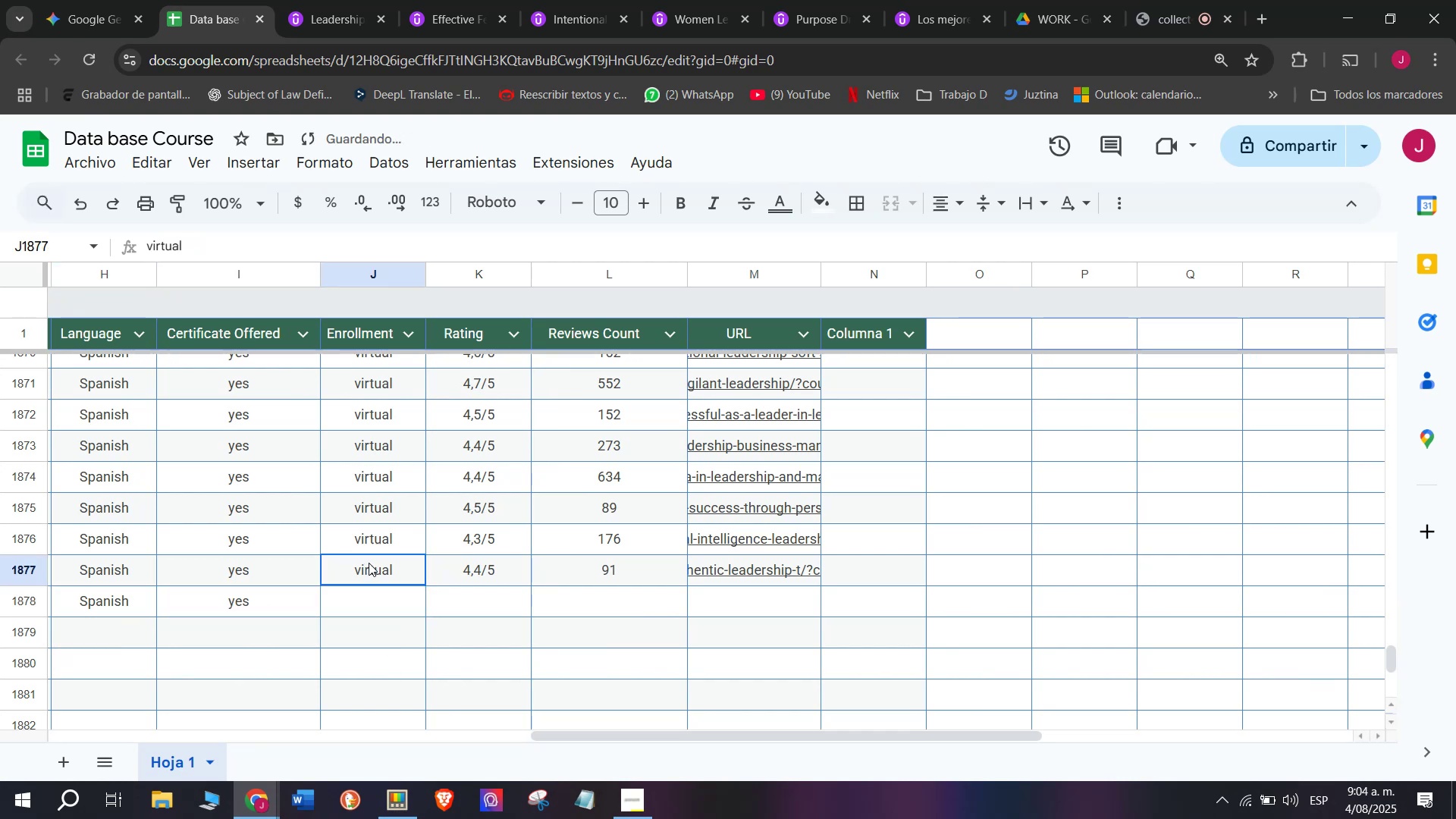 
key(Control+ControlLeft)
 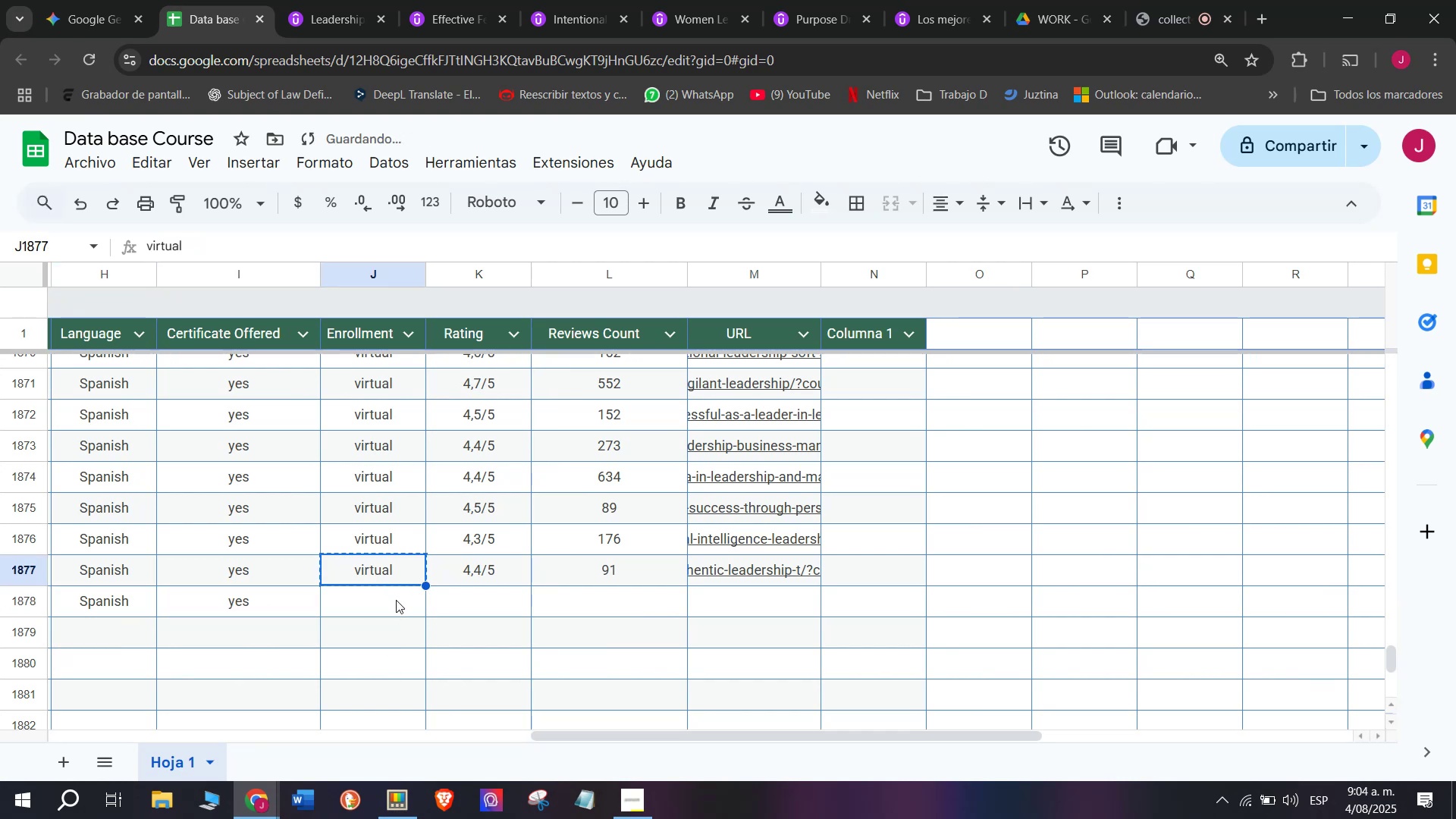 
key(Control+C)
 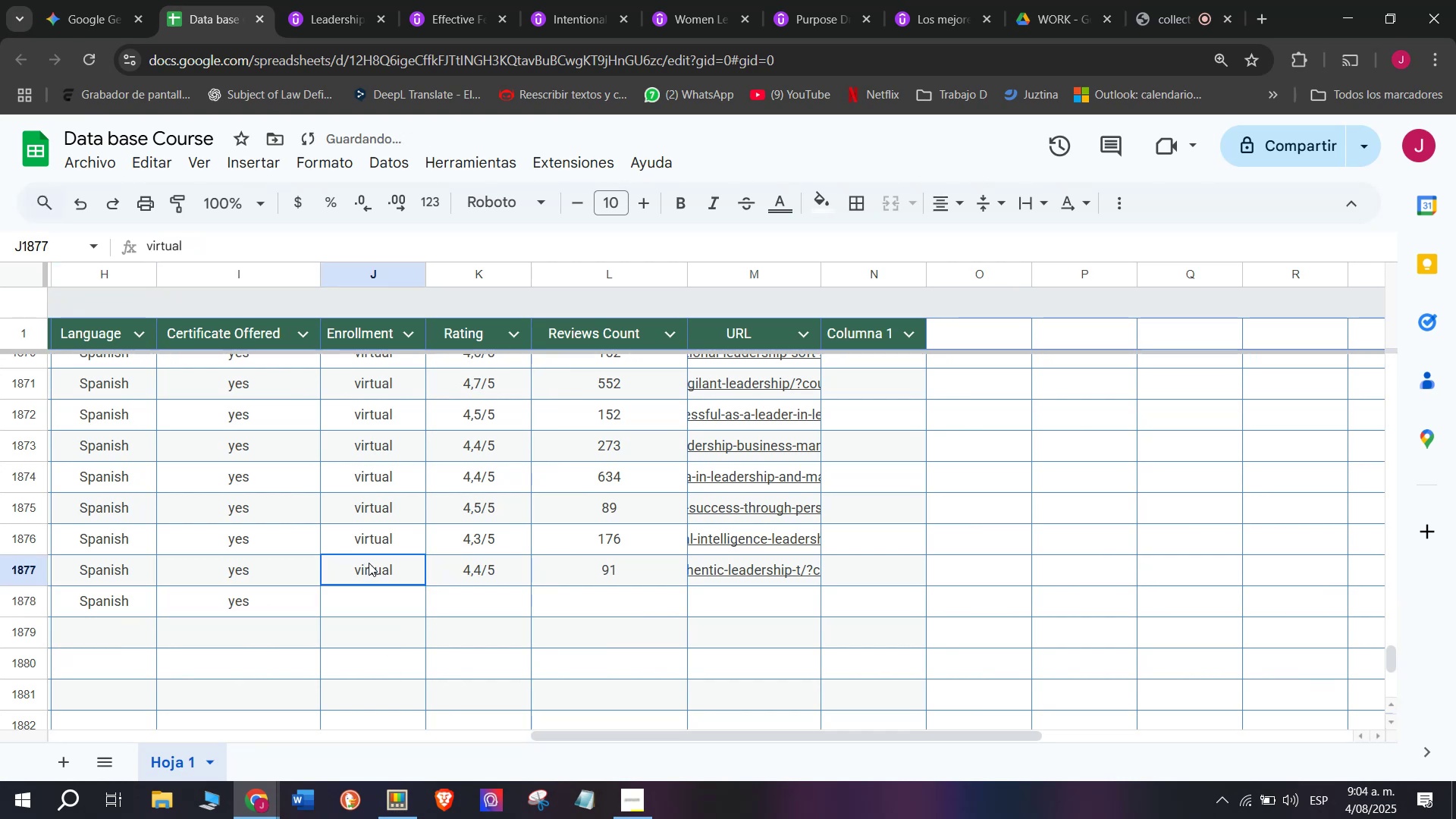 
triple_click([369, 563])
 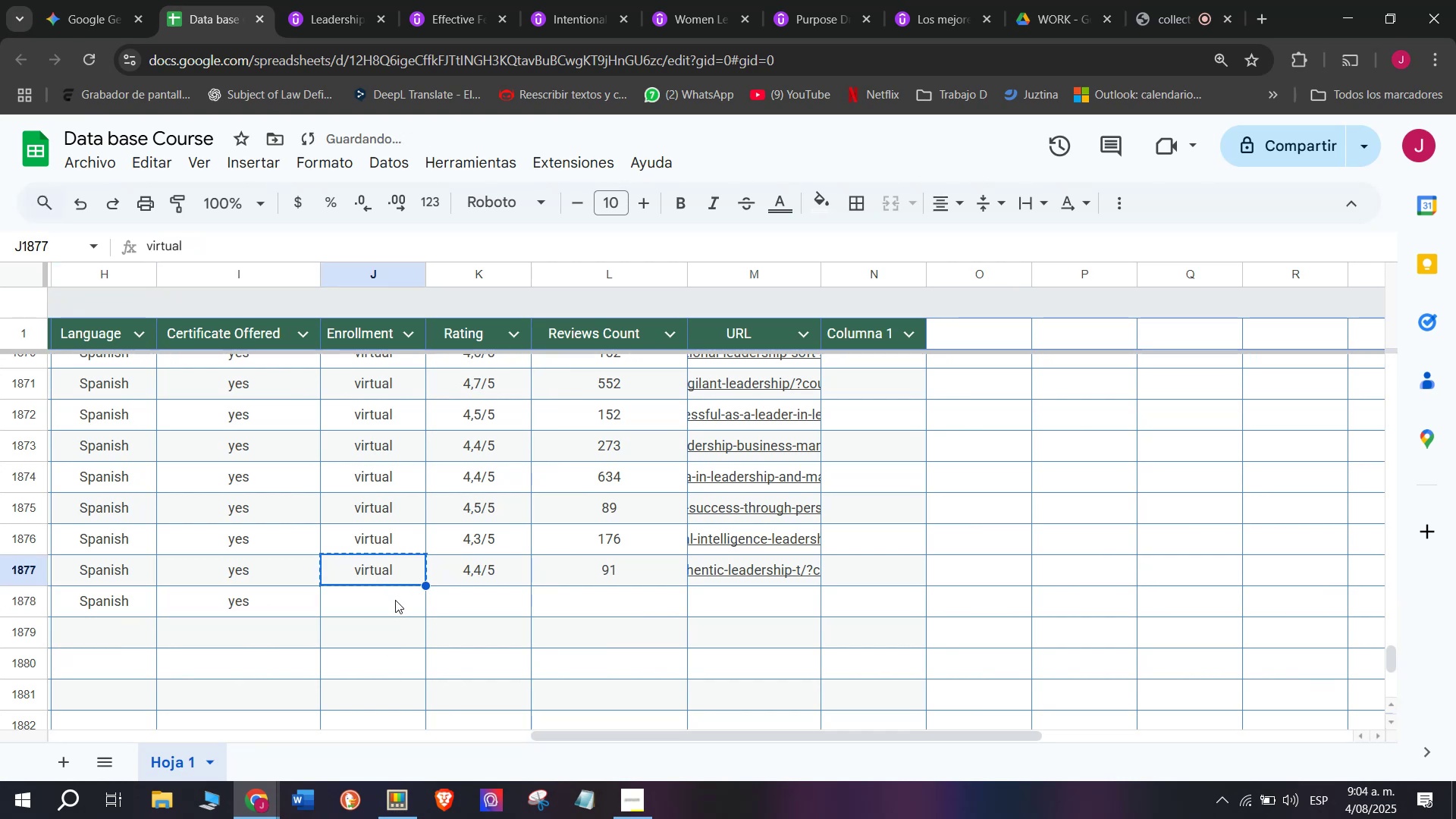 
key(Z)
 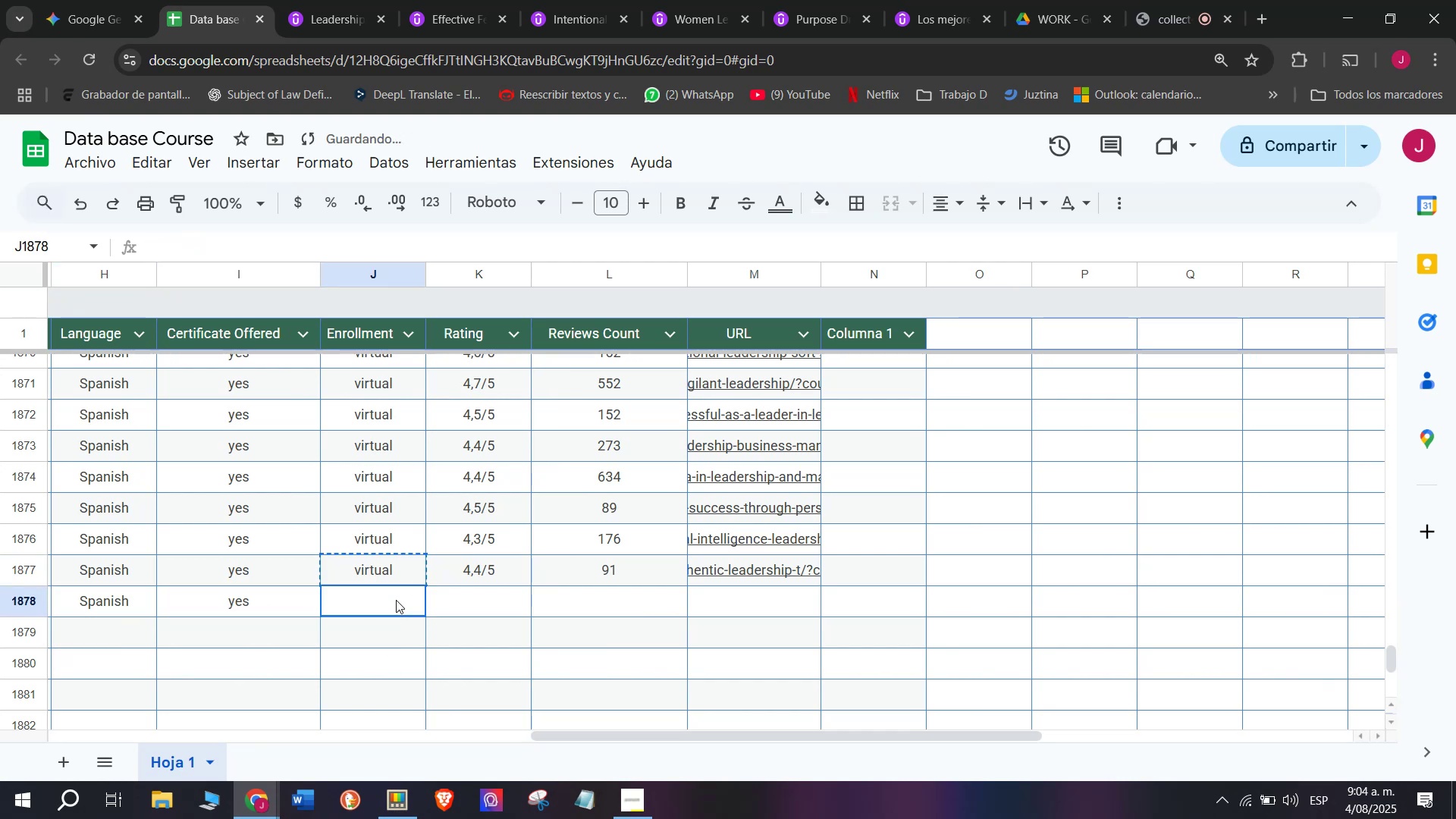 
key(Control+ControlLeft)
 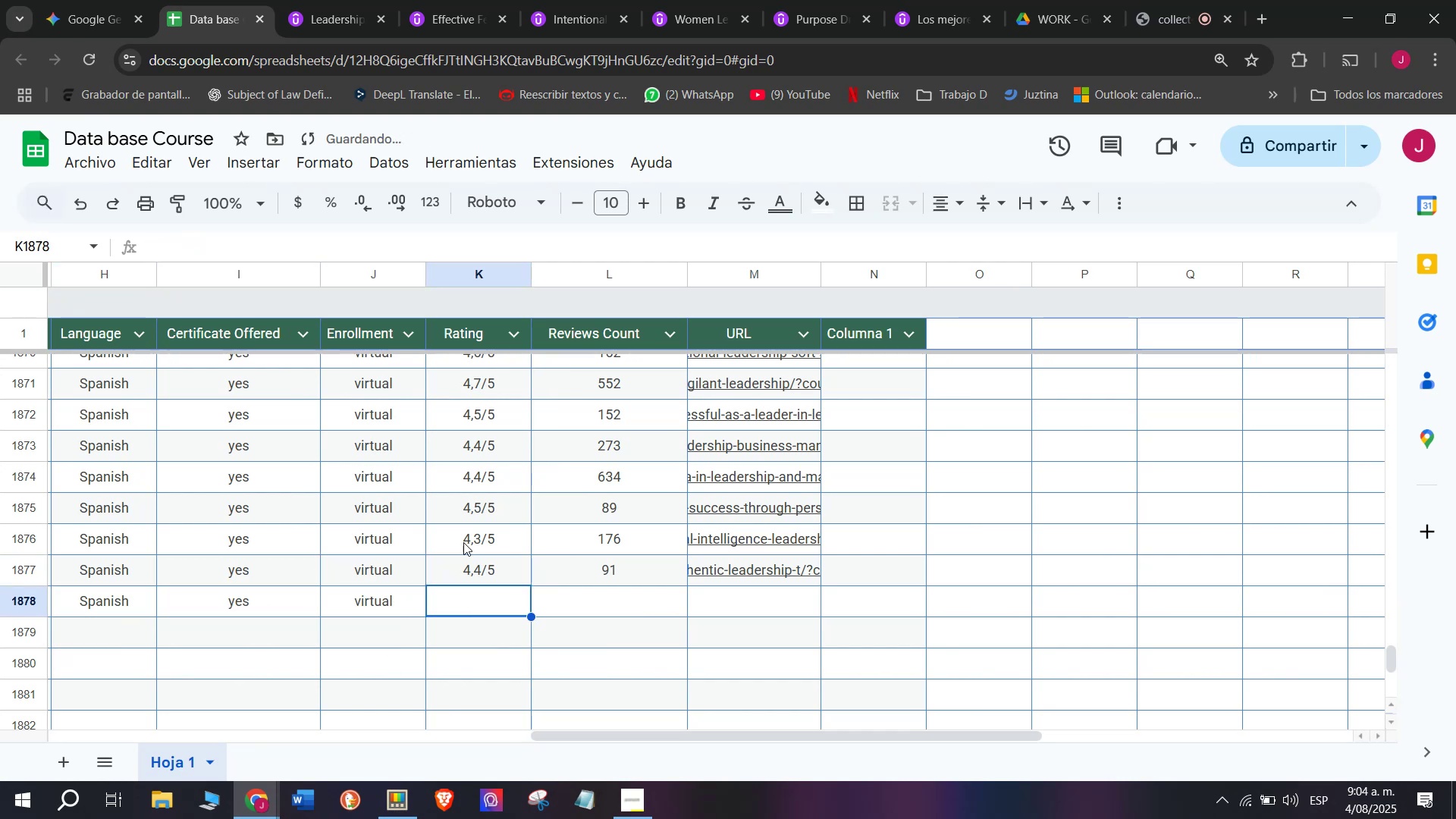 
key(Control+V)
 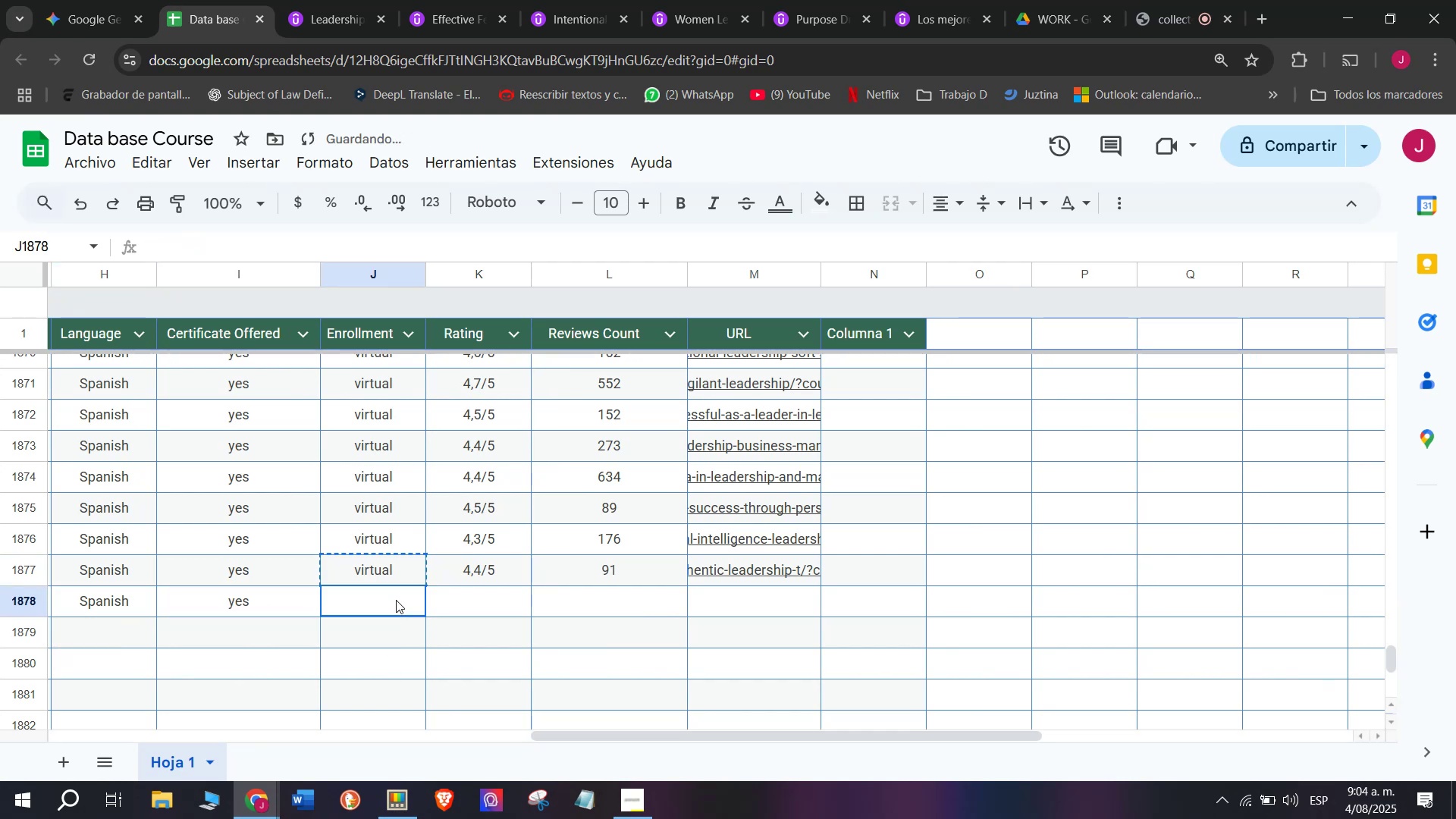 
left_click([396, 600])
 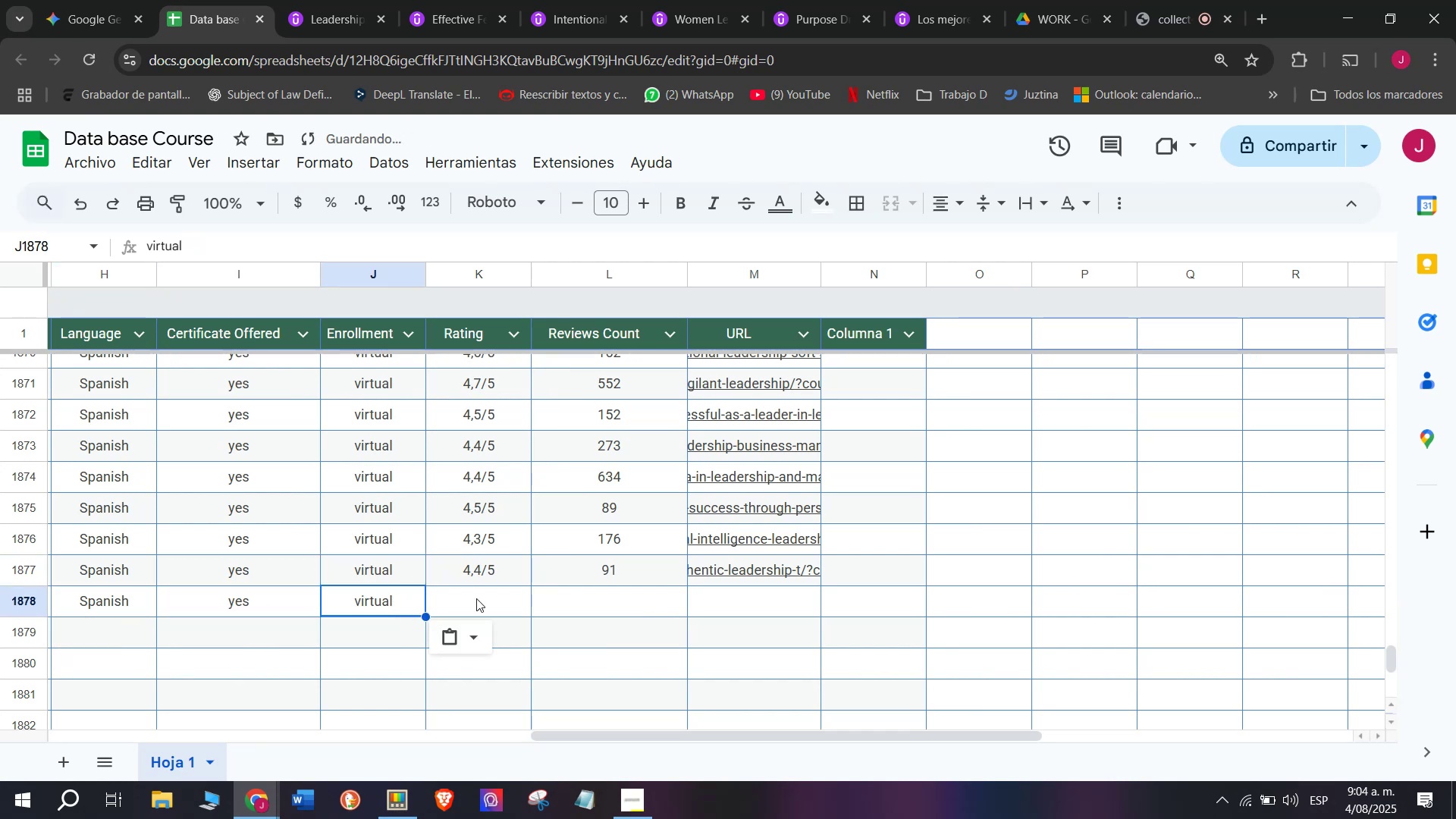 
double_click([476, 598])
 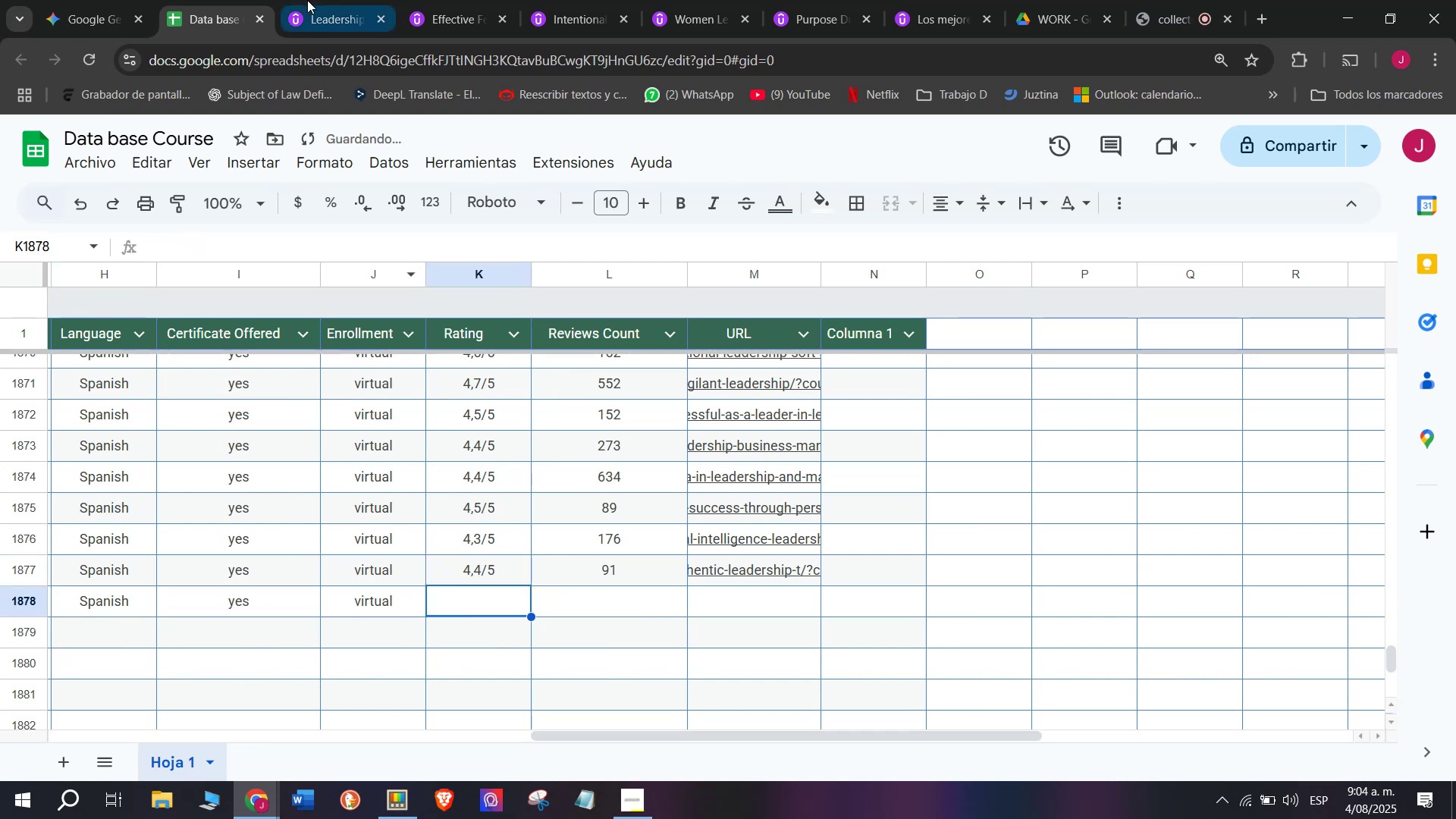 
left_click([312, 0])
 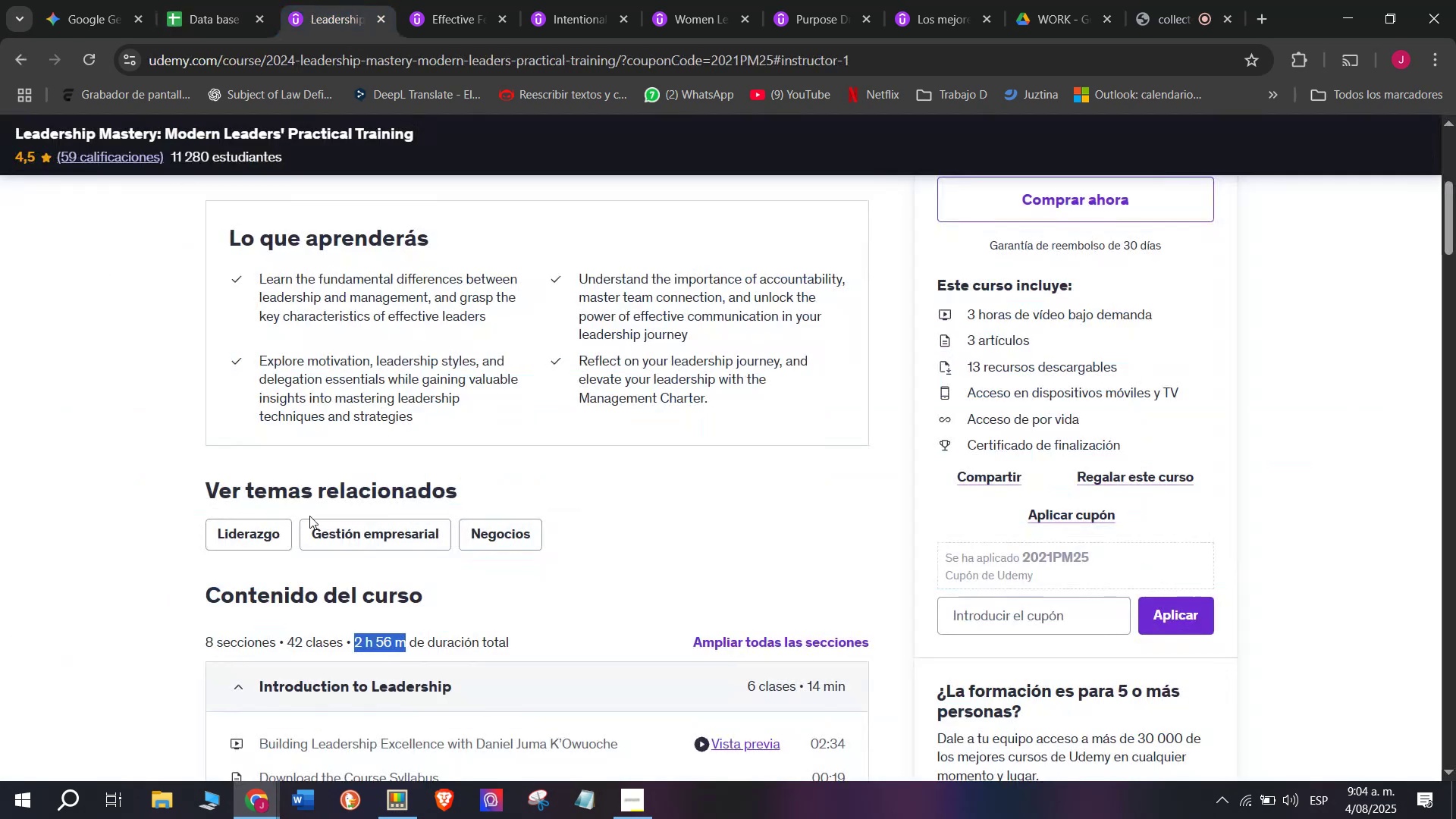 
scroll: coordinate [309, 517], scroll_direction: up, amount: 4.0
 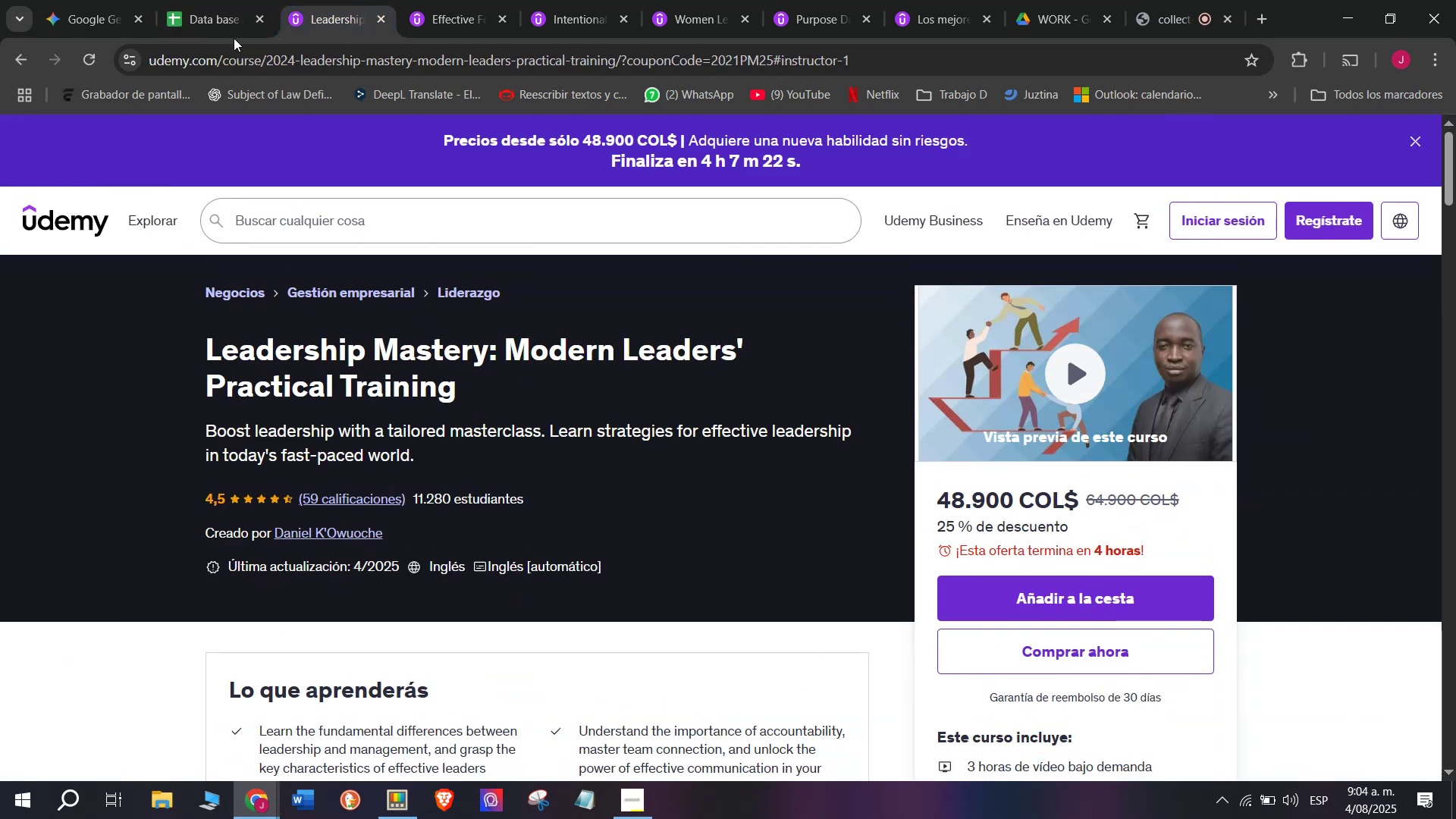 
left_click([206, 0])
 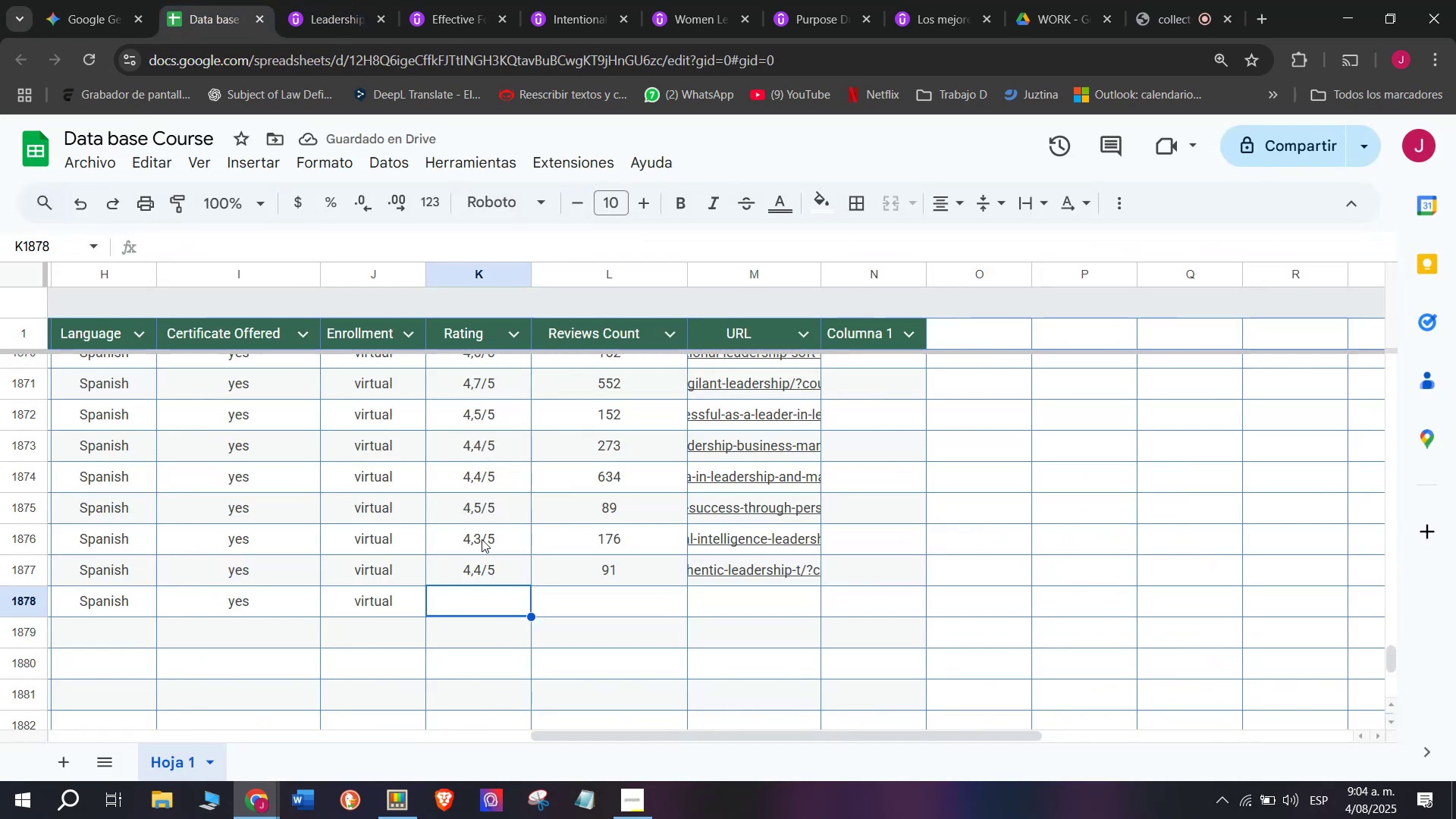 
left_click([501, 500])
 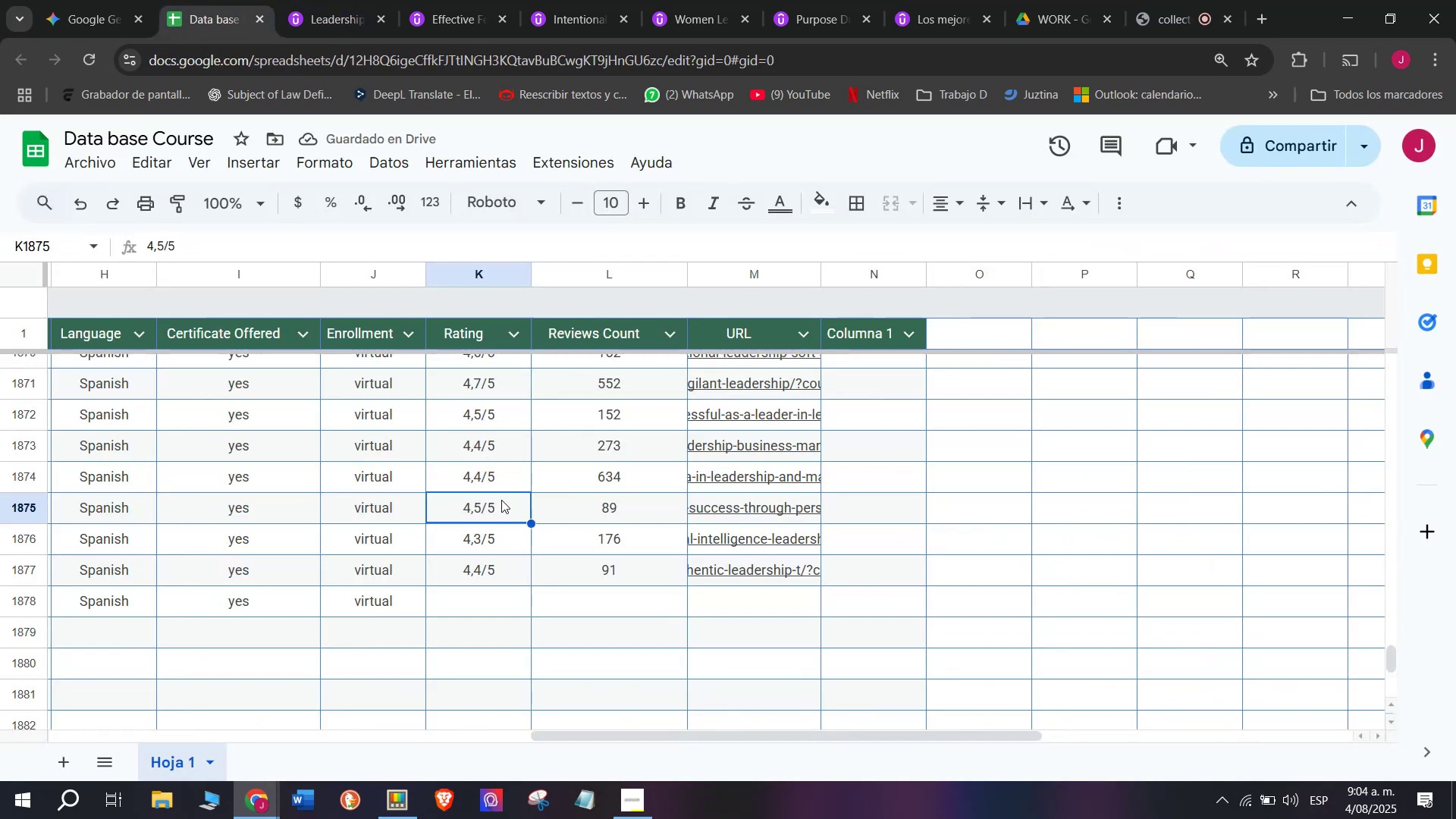 
key(Control+ControlLeft)
 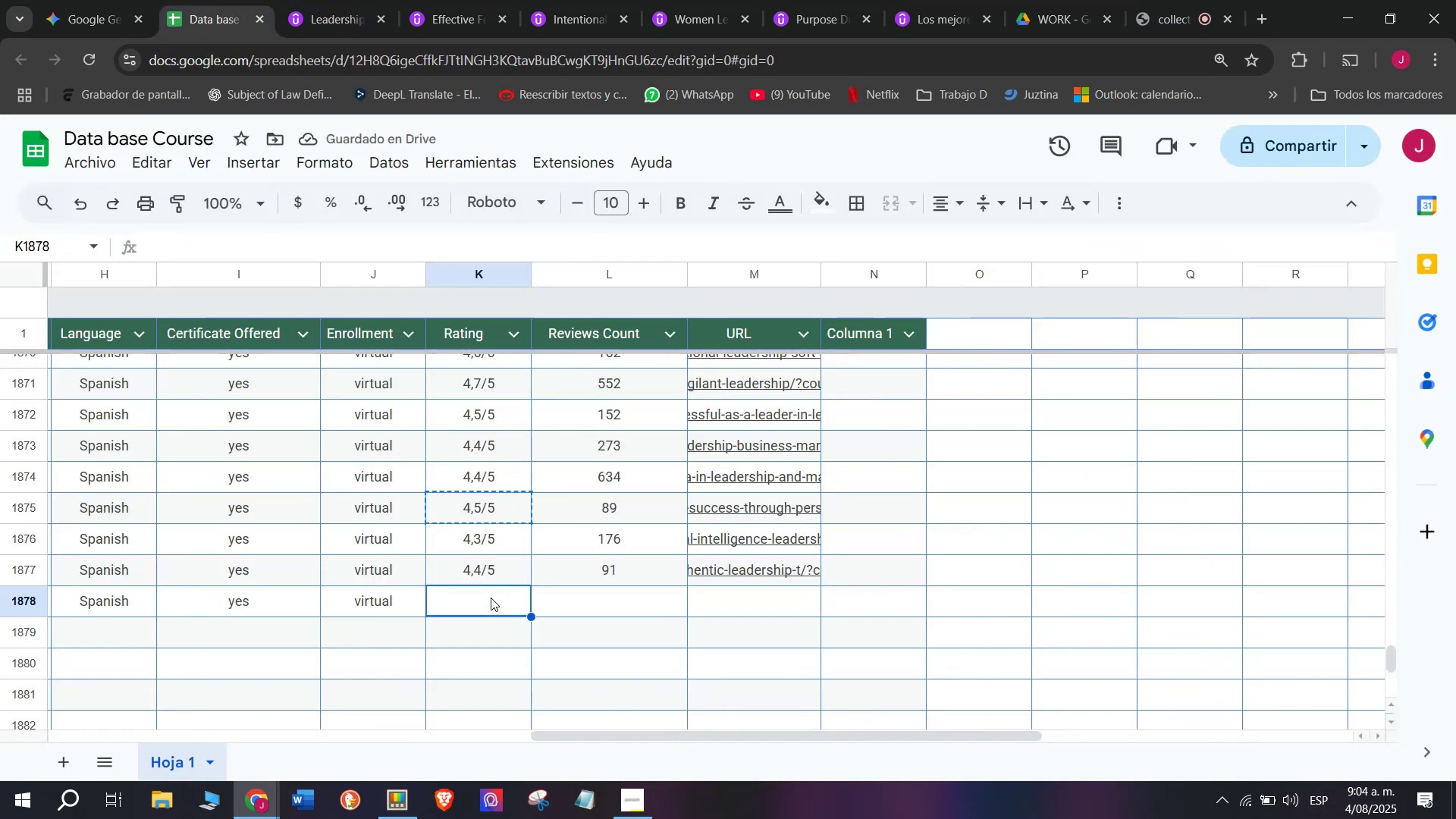 
key(Break)
 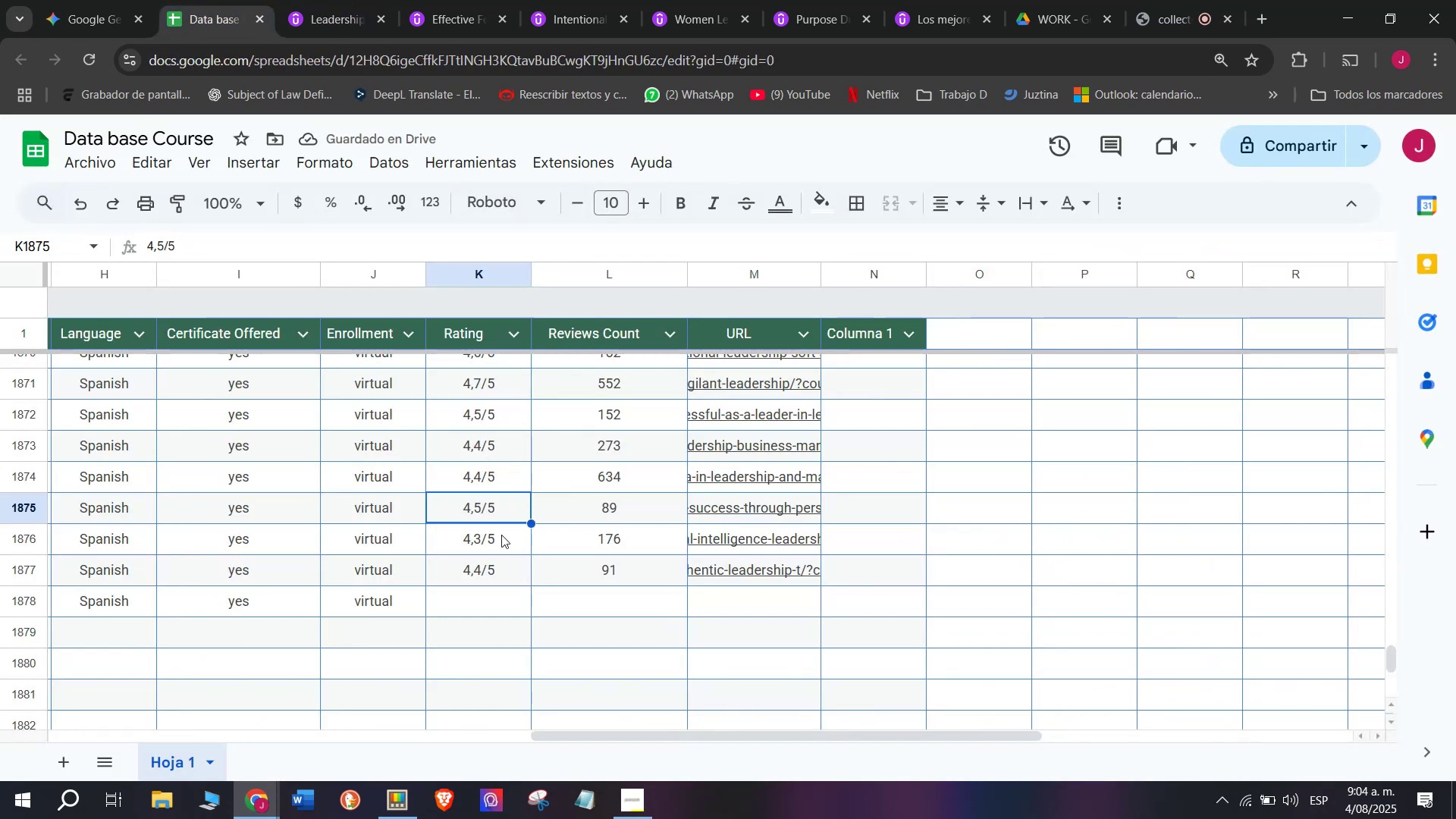 
key(Control+C)
 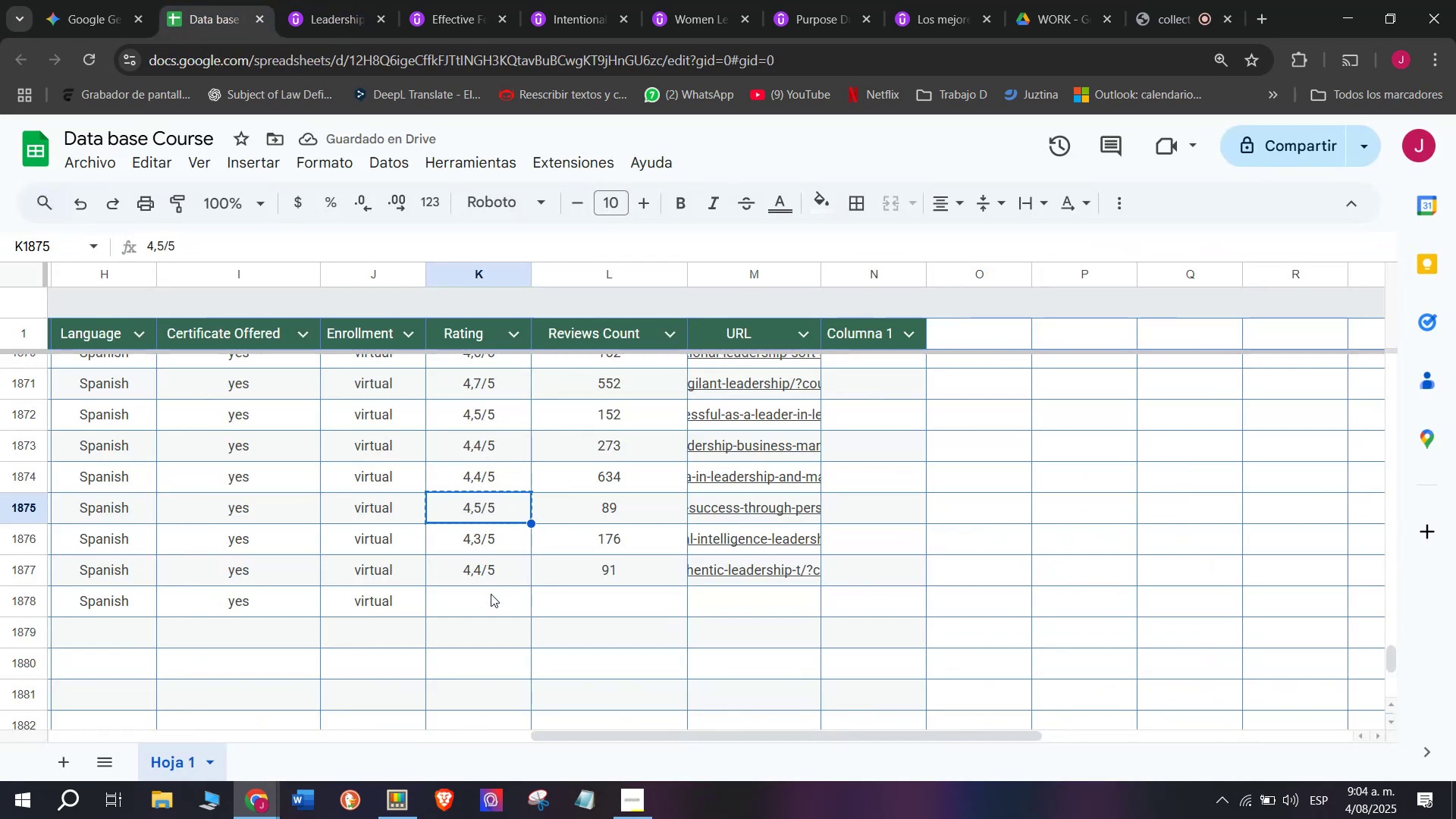 
left_click([491, 598])
 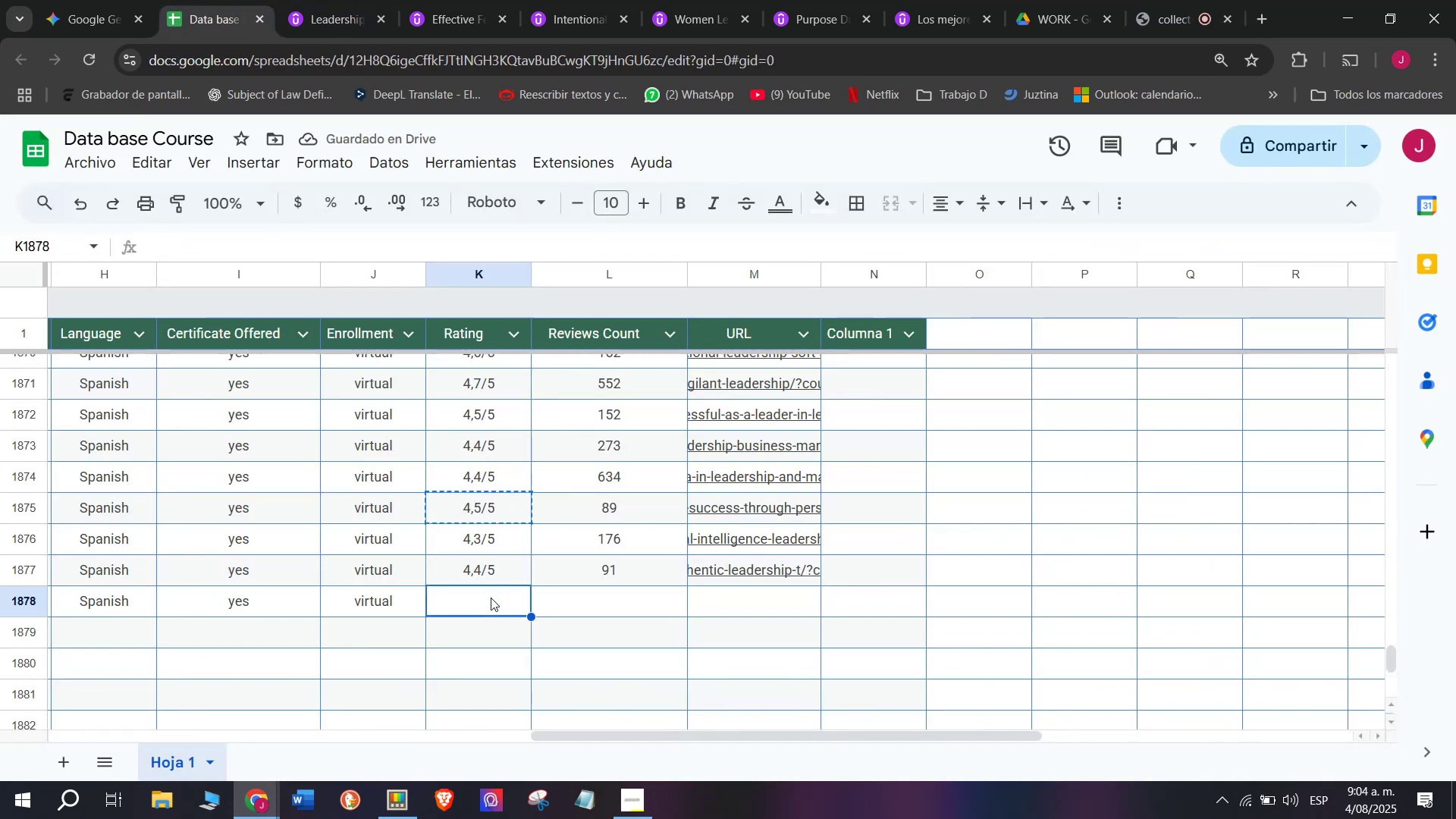 
key(Control+ControlLeft)
 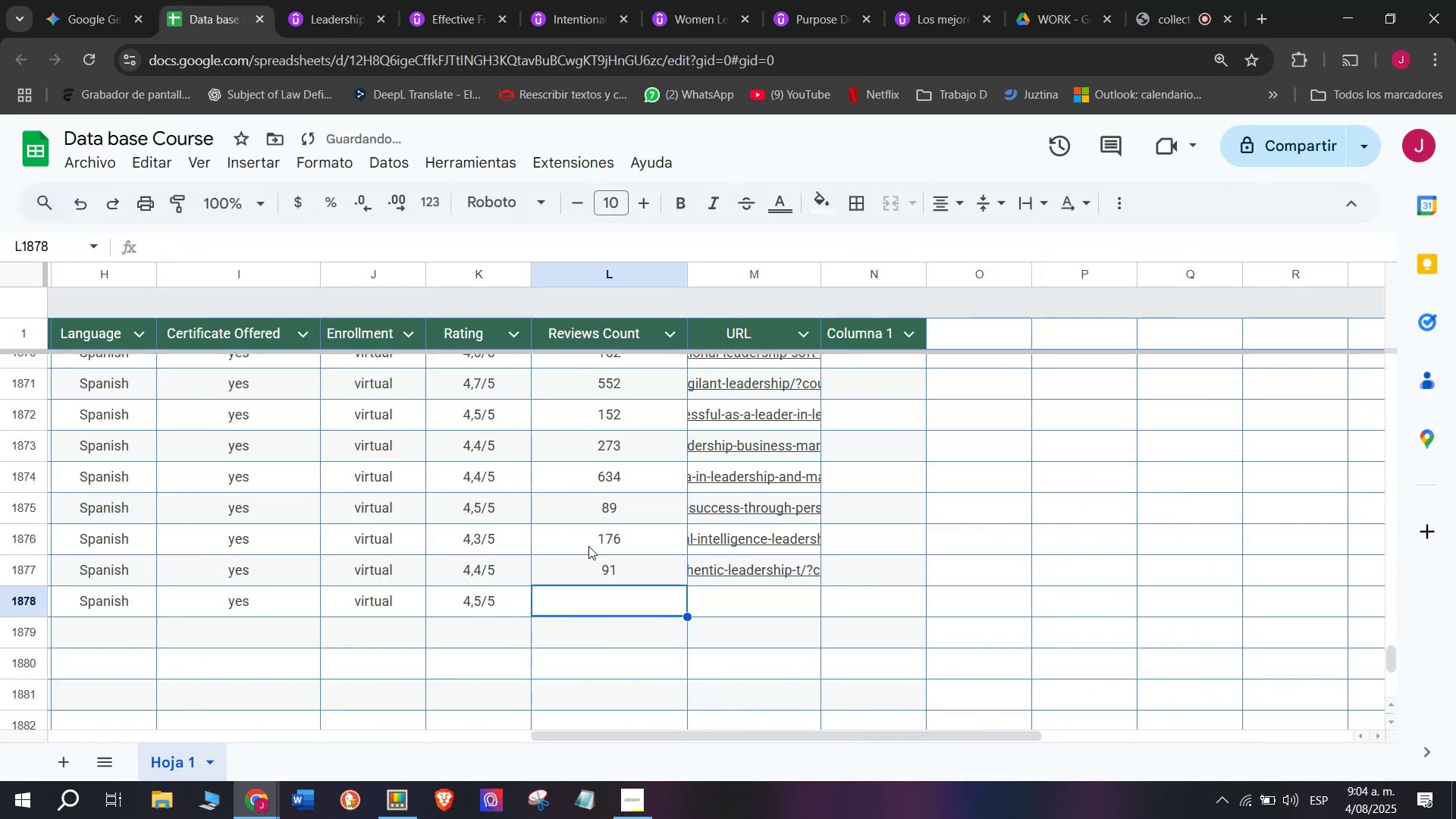 
key(Z)
 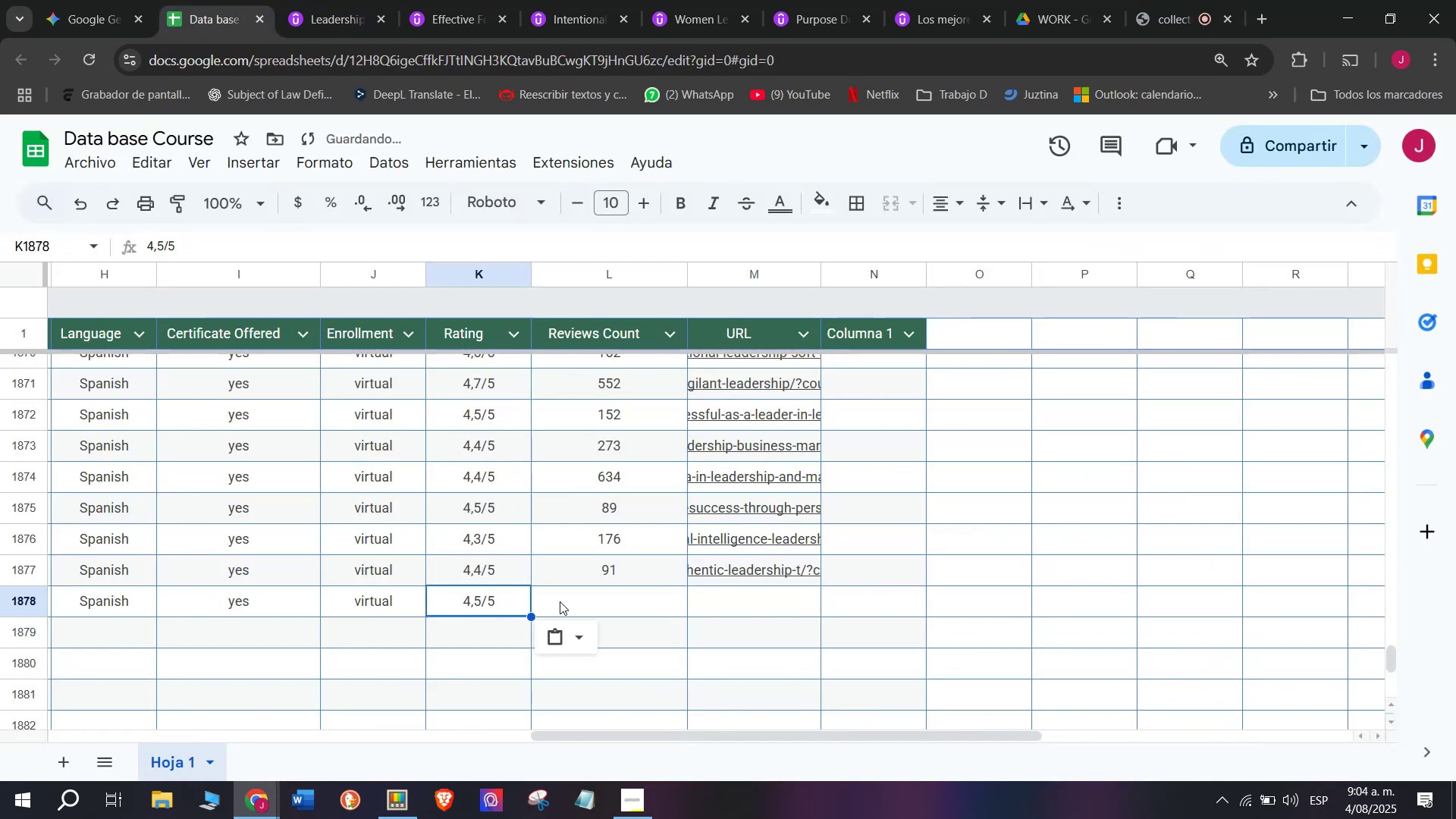 
key(Control+V)
 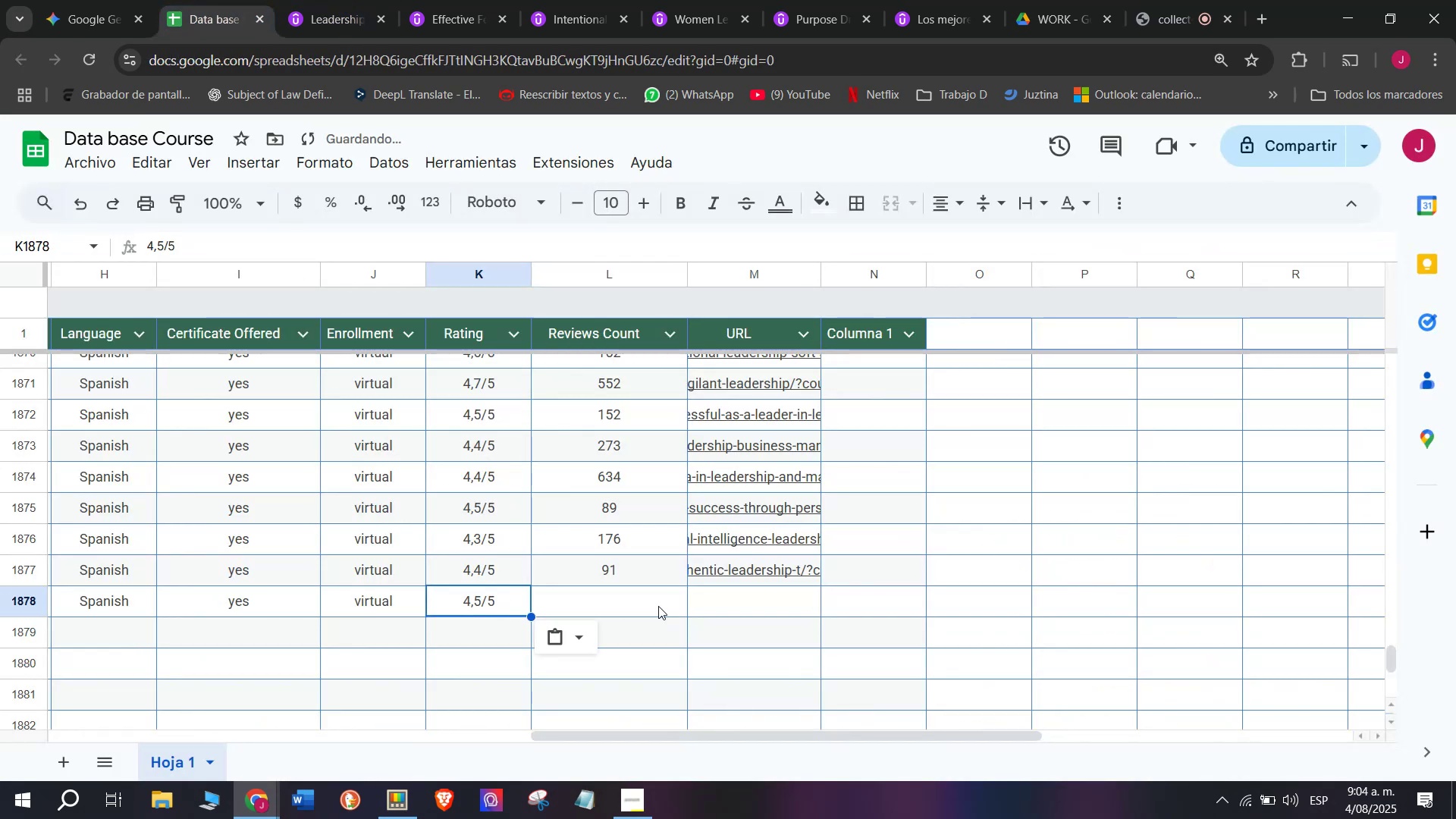 
double_click([658, 606])
 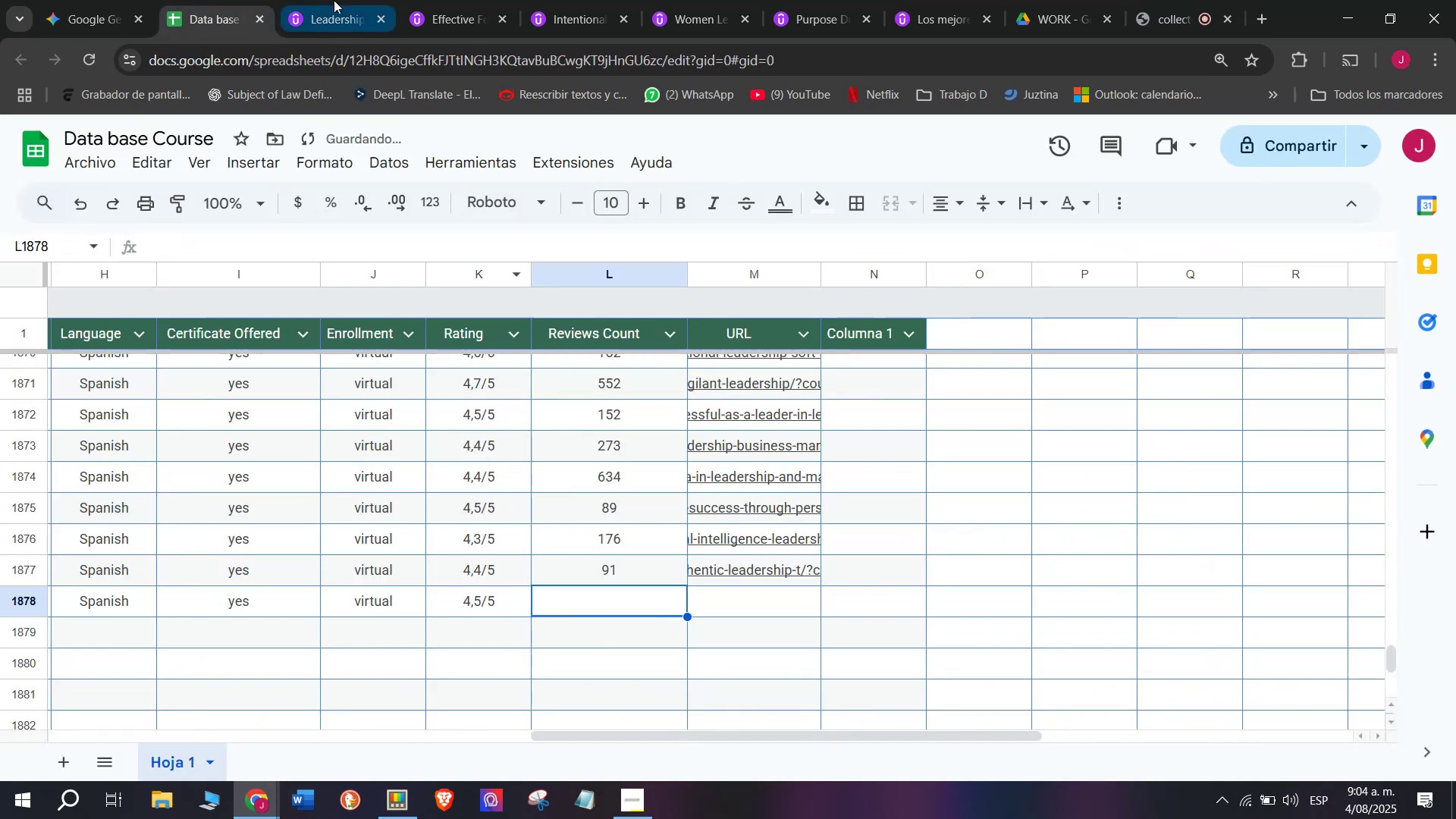 
left_click([334, 0])
 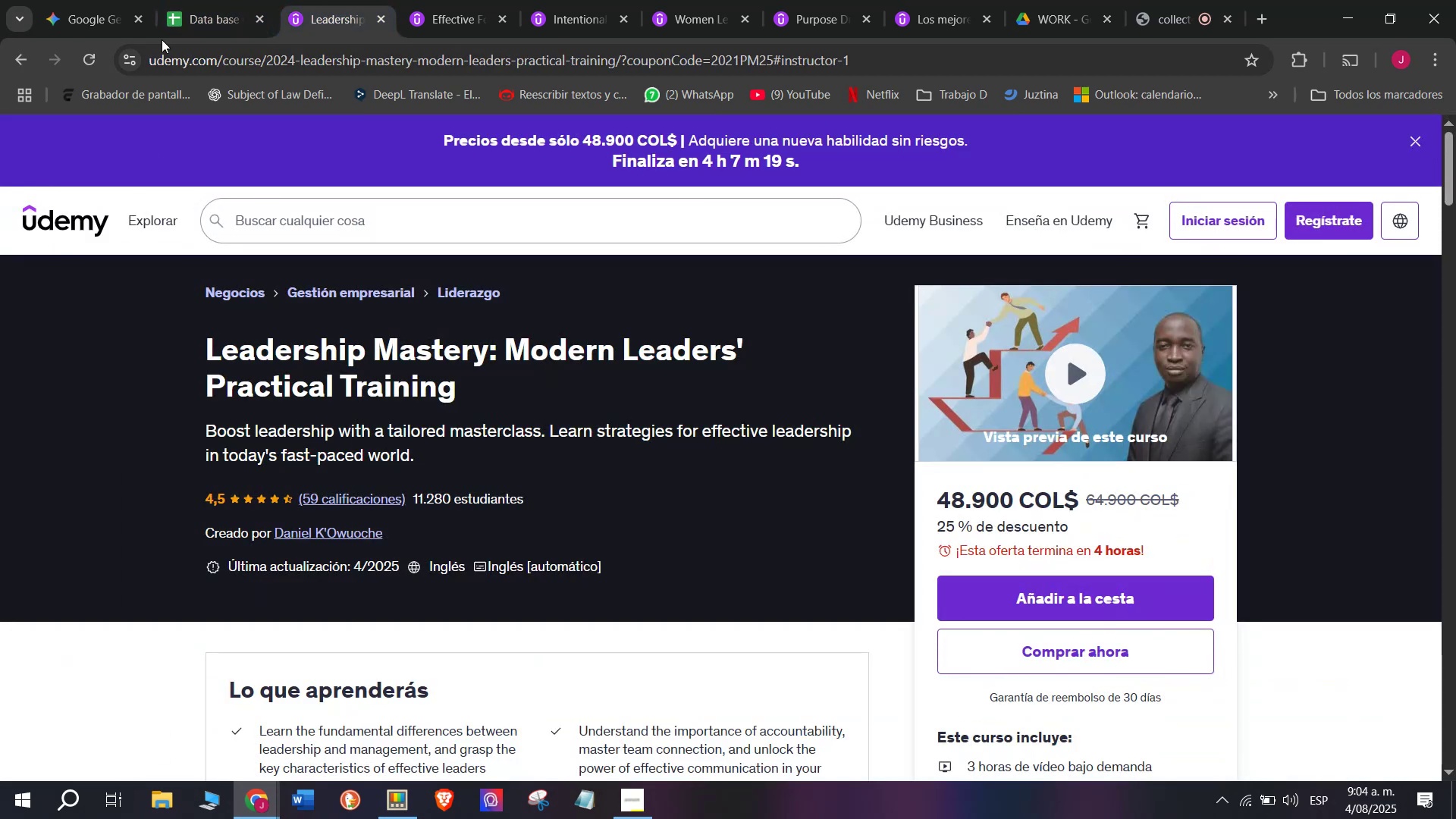 
left_click([176, 0])
 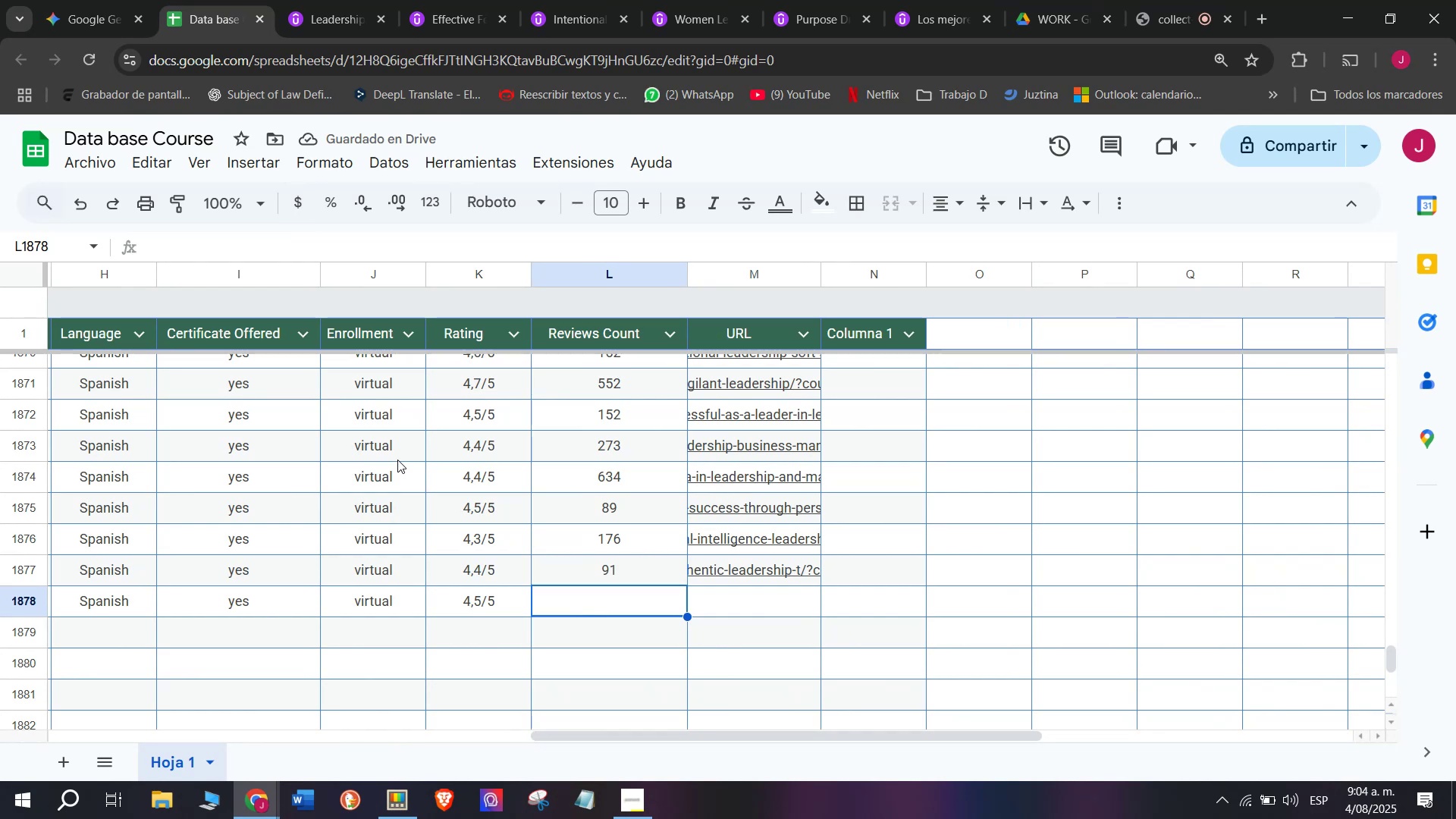 
type(59)
 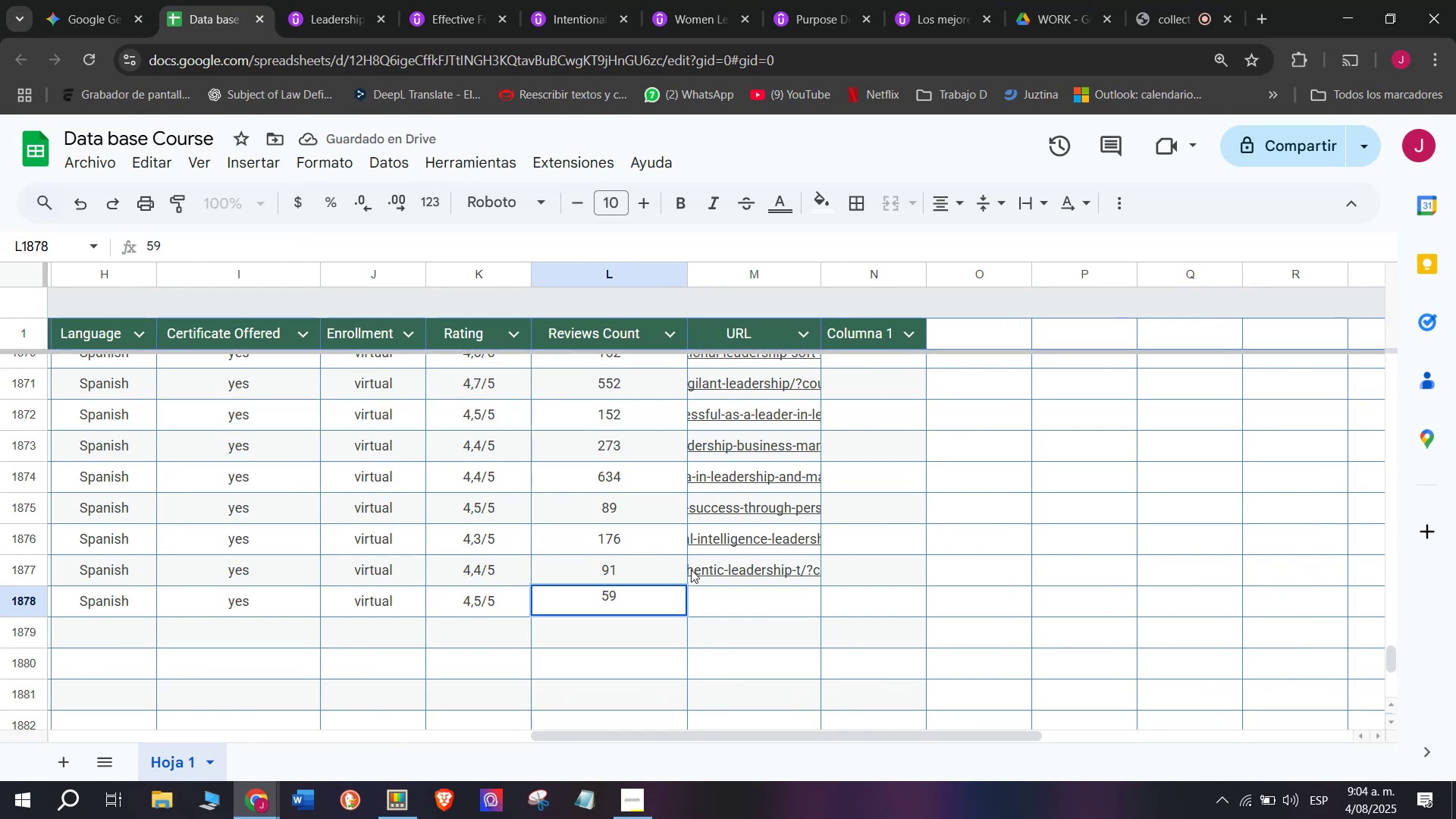 
left_click([764, 605])
 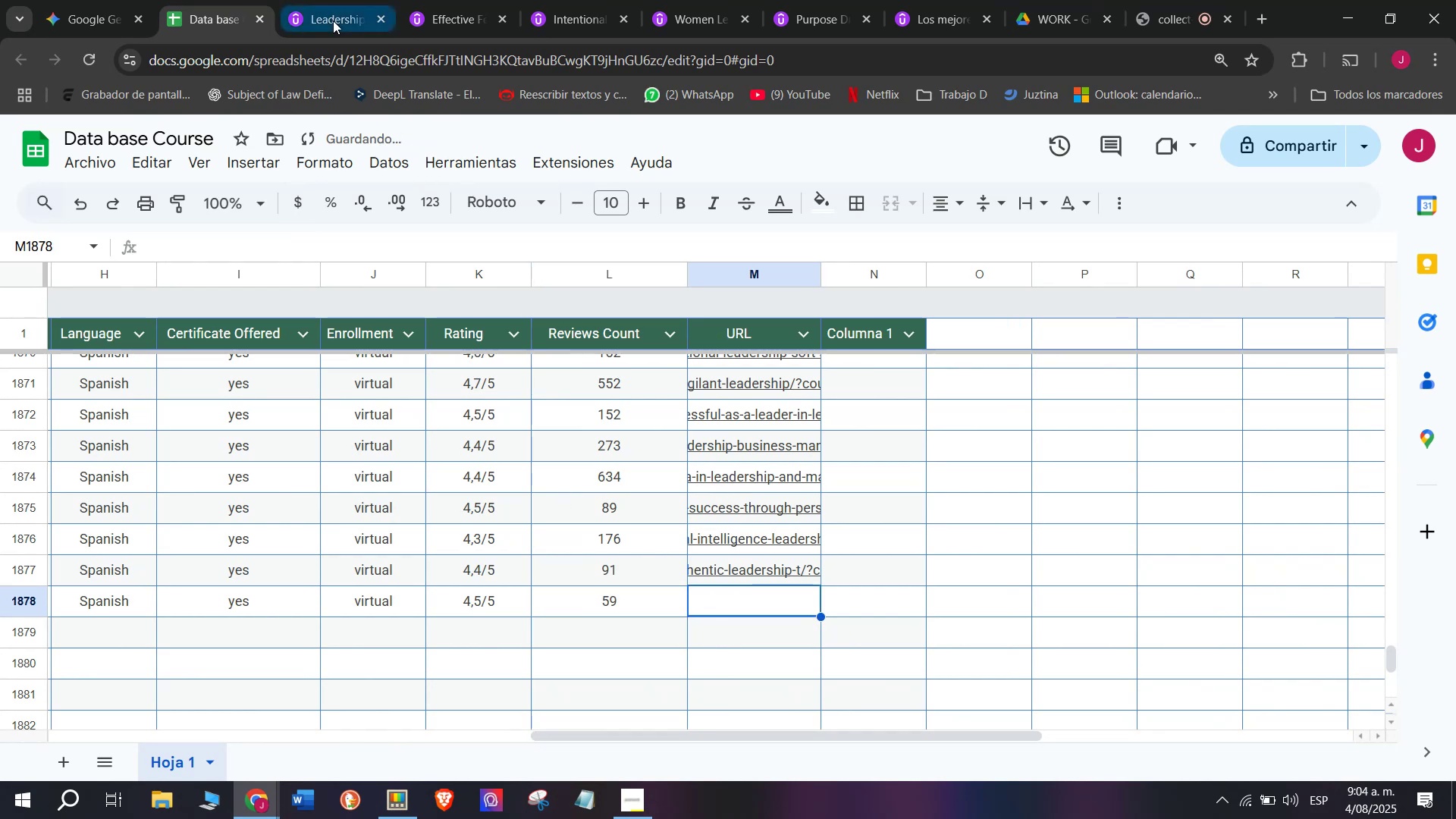 
left_click([333, 0])
 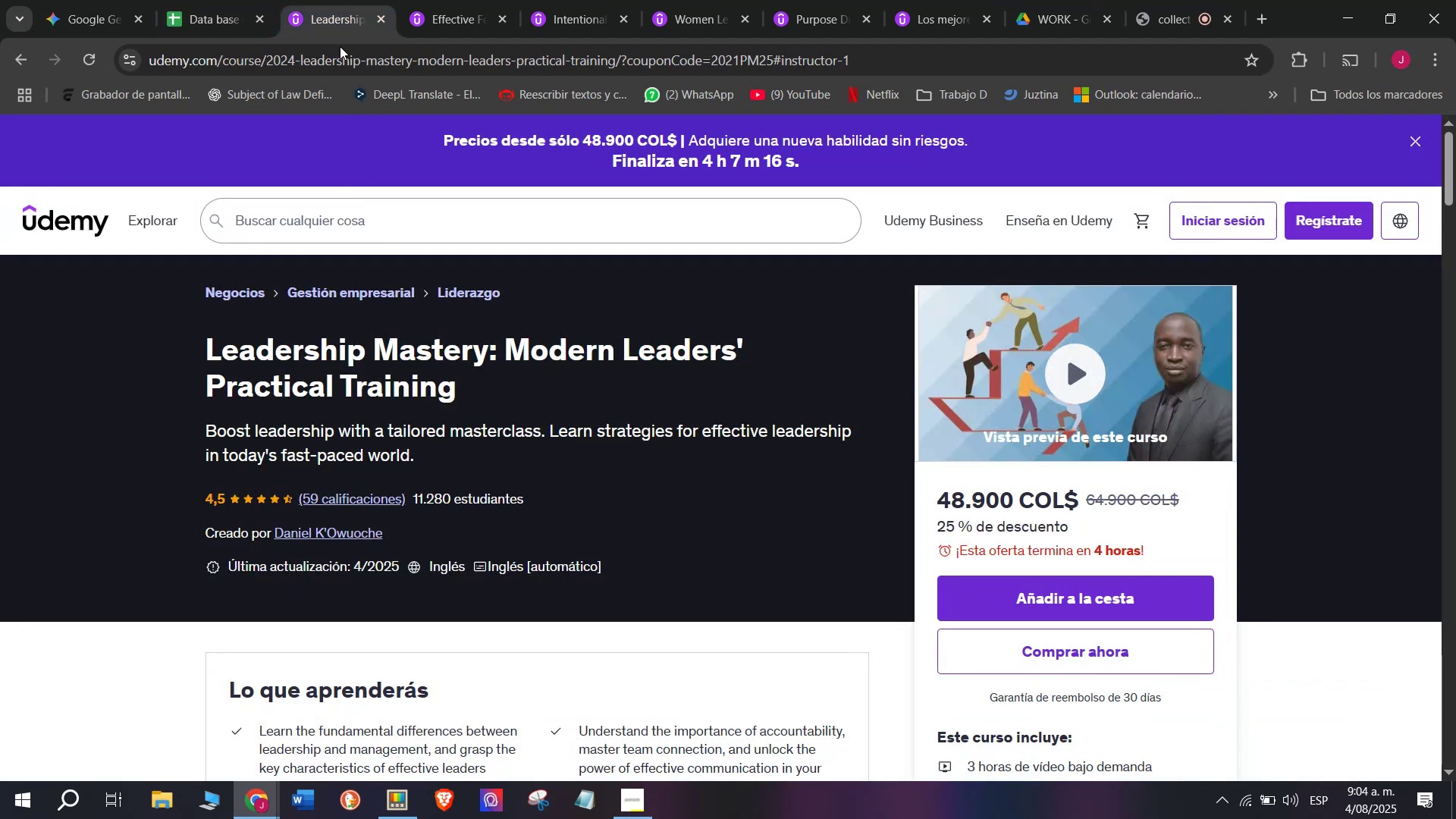 
left_click([186, 0])
 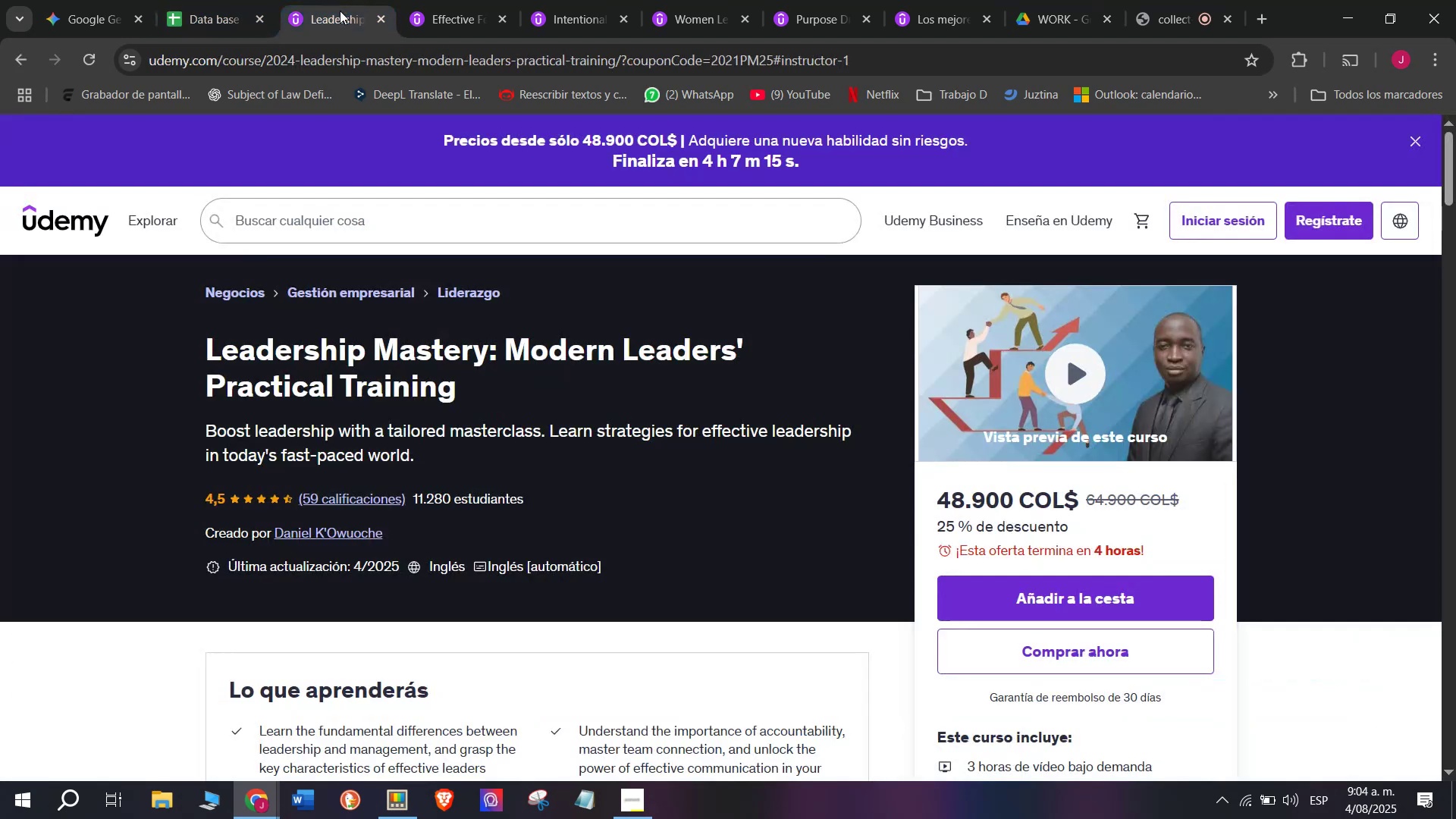 
double_click([347, 64])
 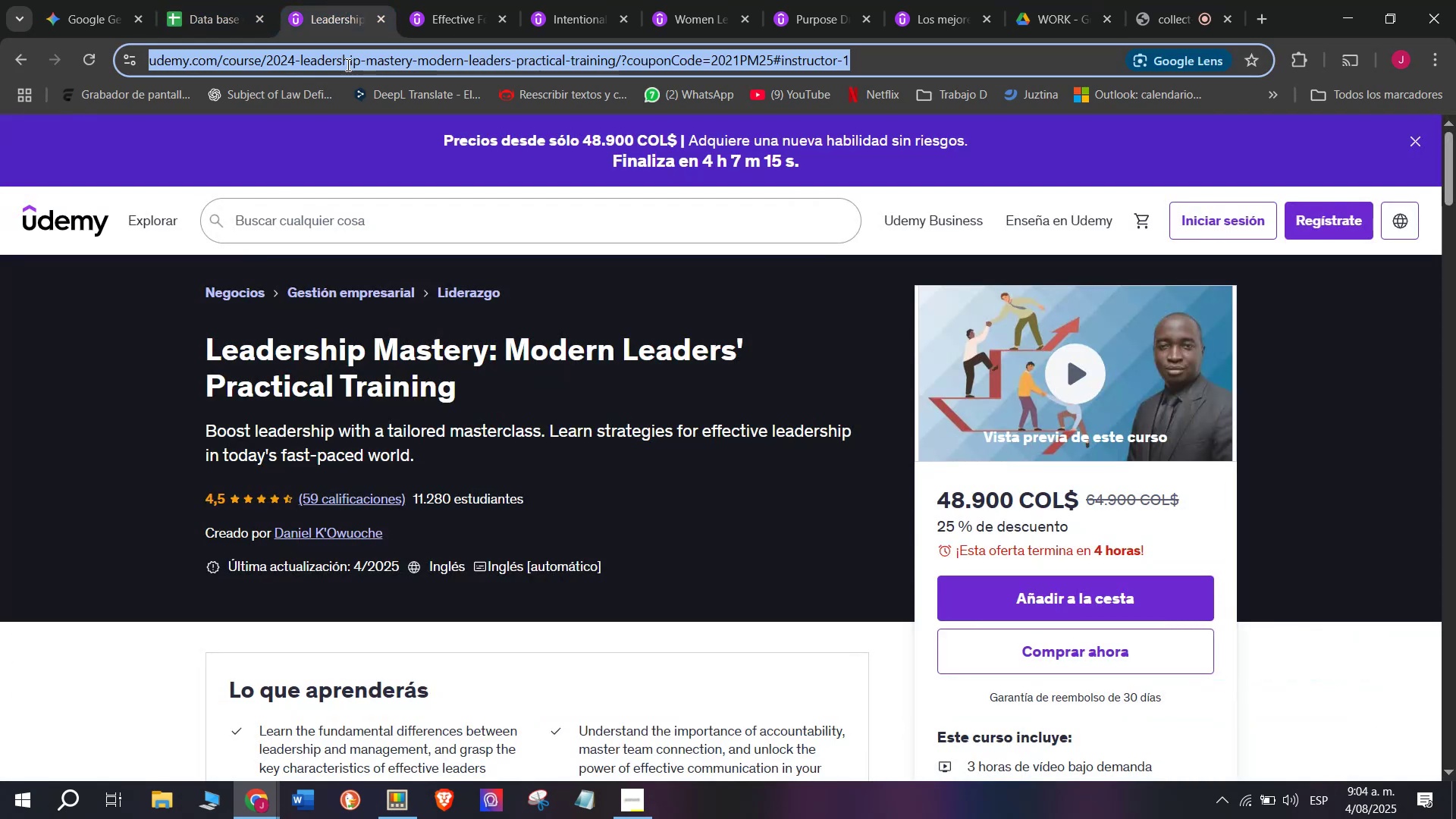 
triple_click([347, 64])
 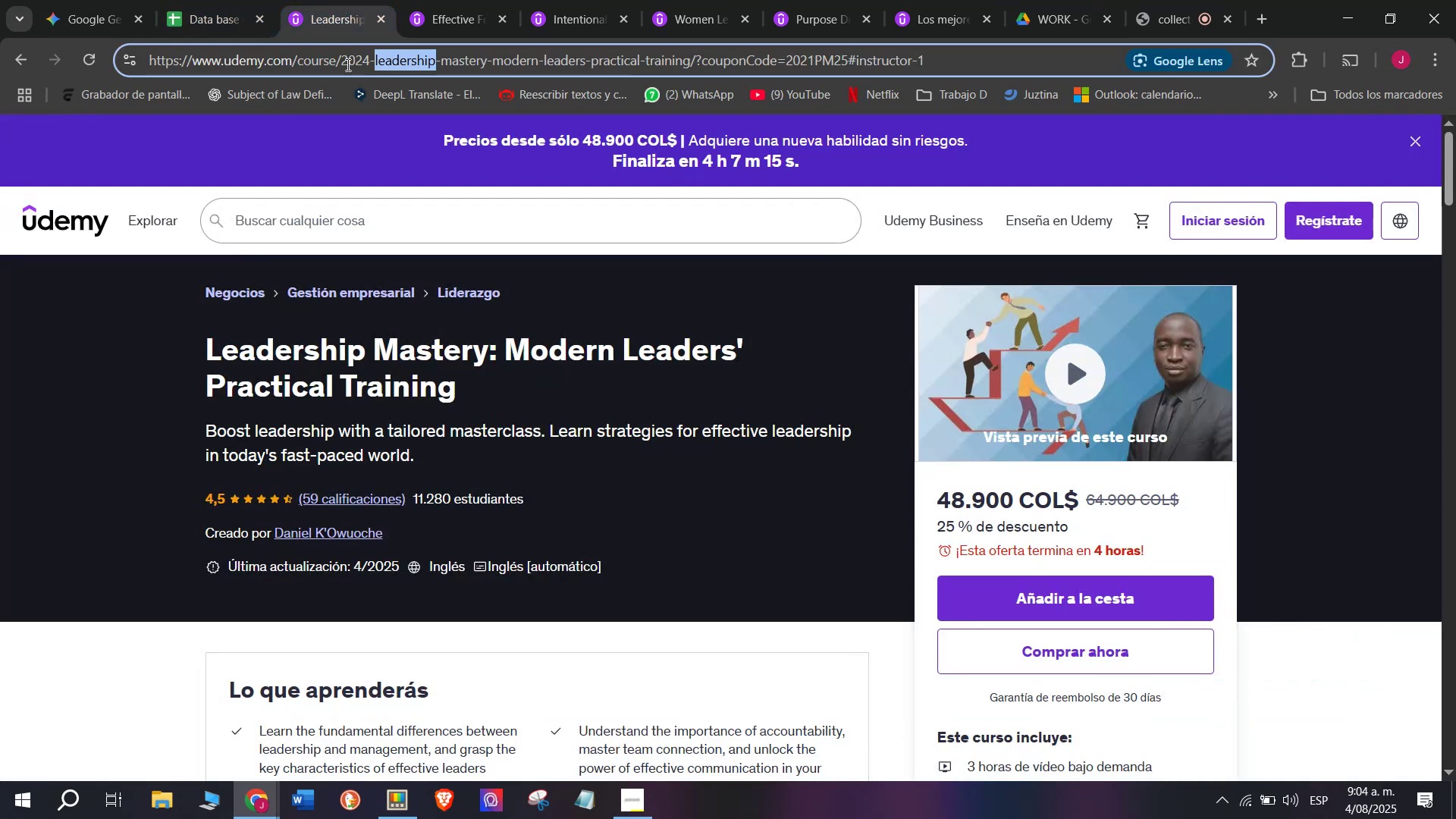 
triple_click([347, 64])
 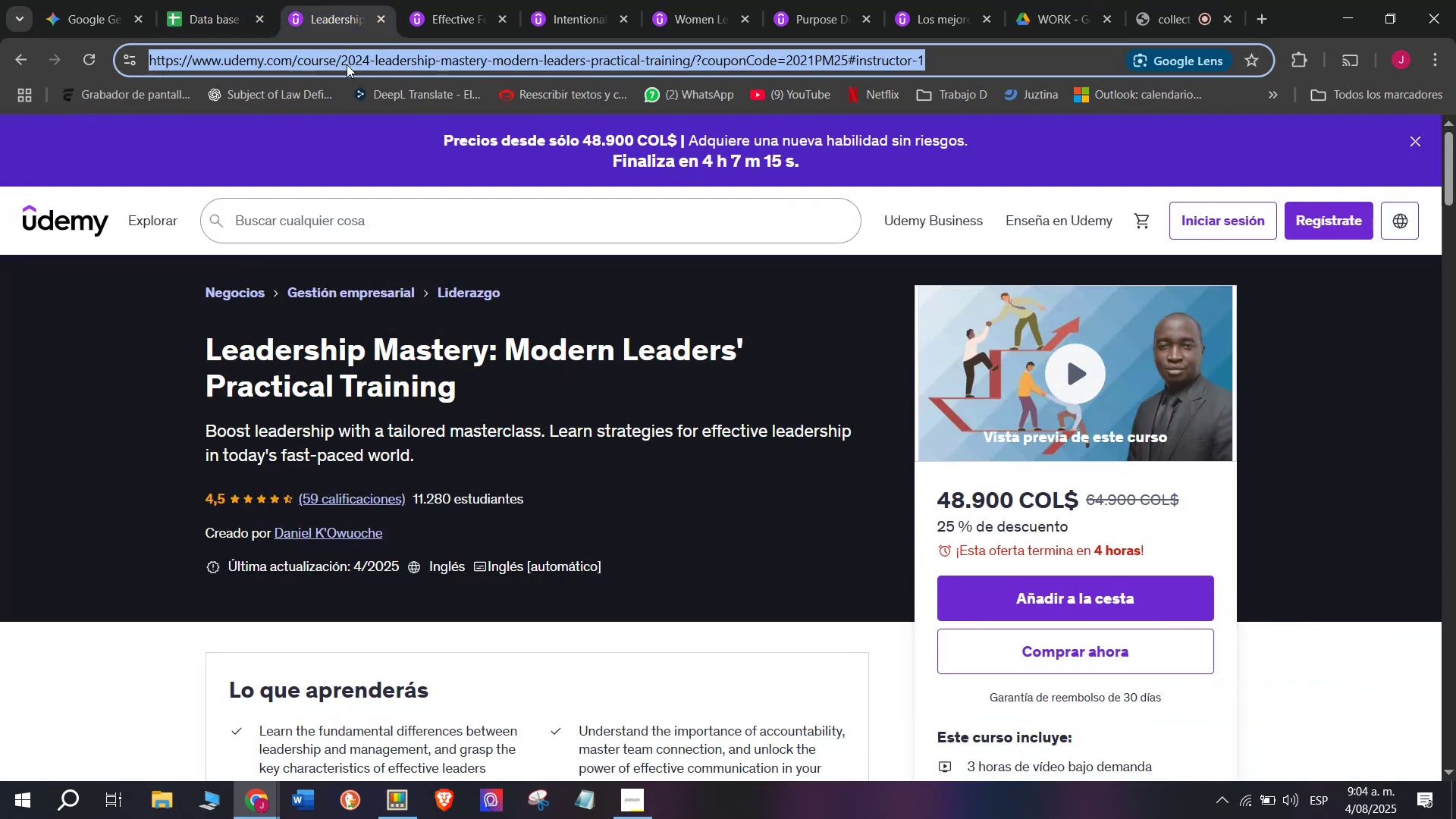 
key(Break)
 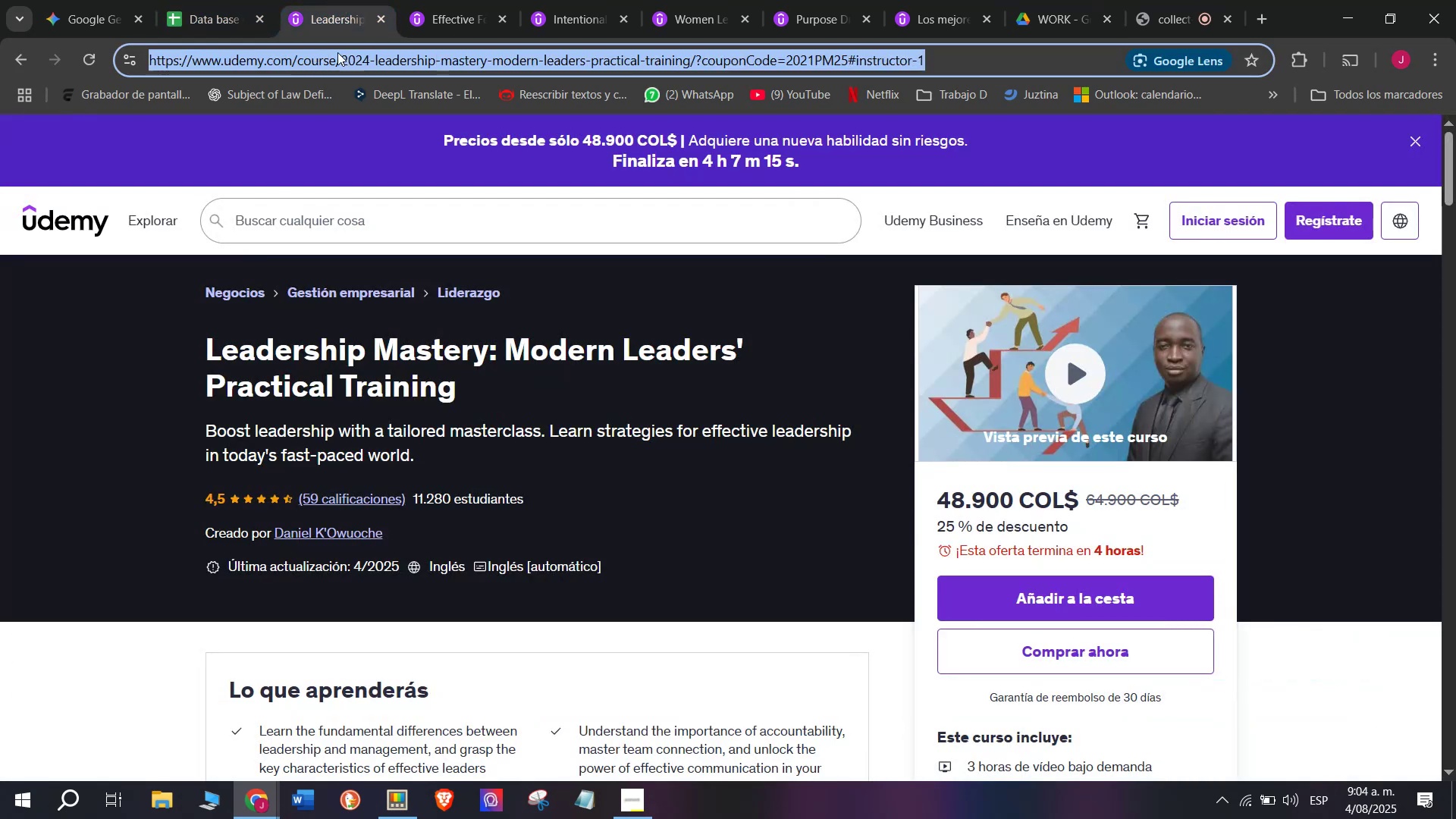 
key(Control+ControlLeft)
 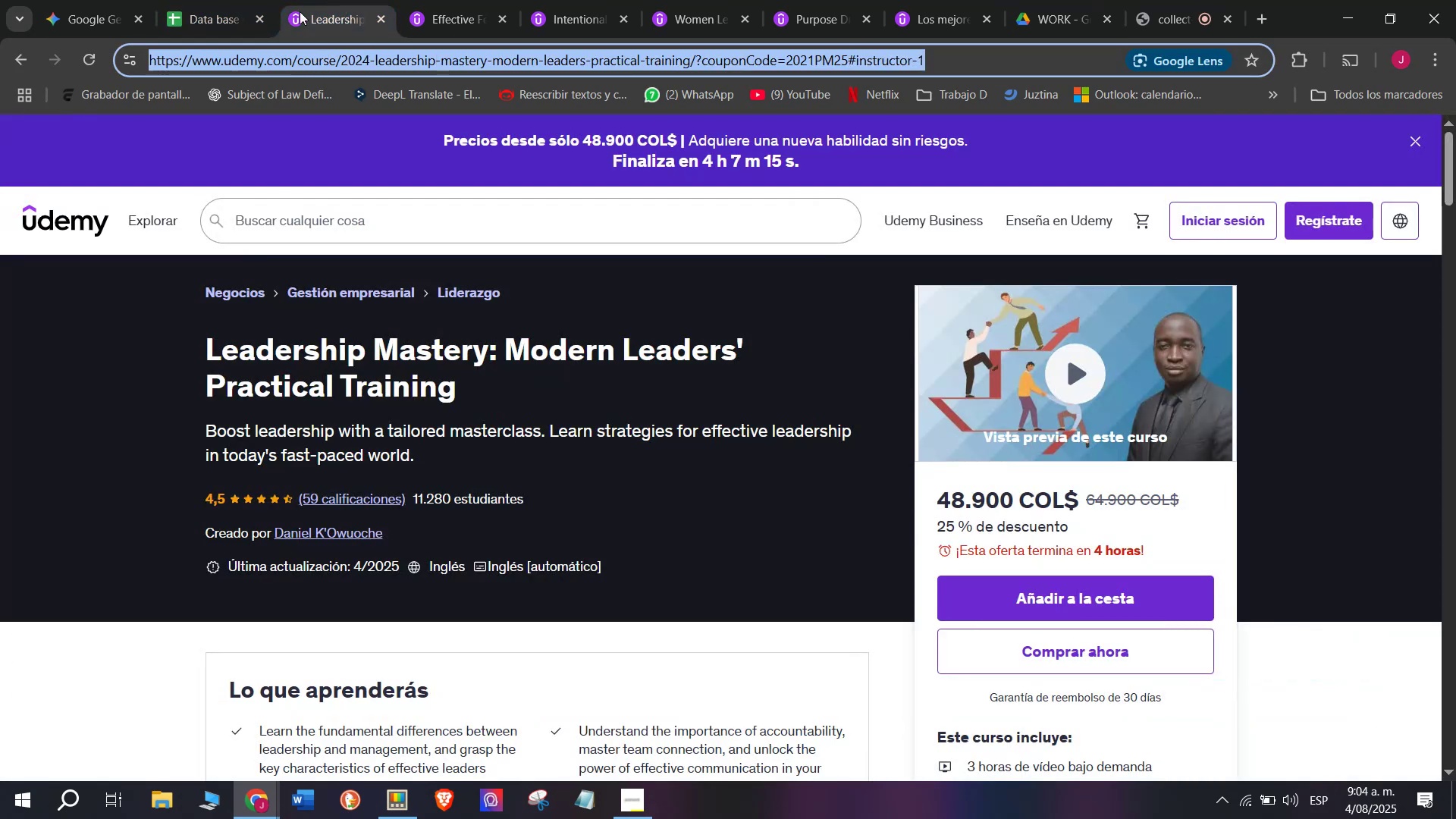 
key(Control+C)
 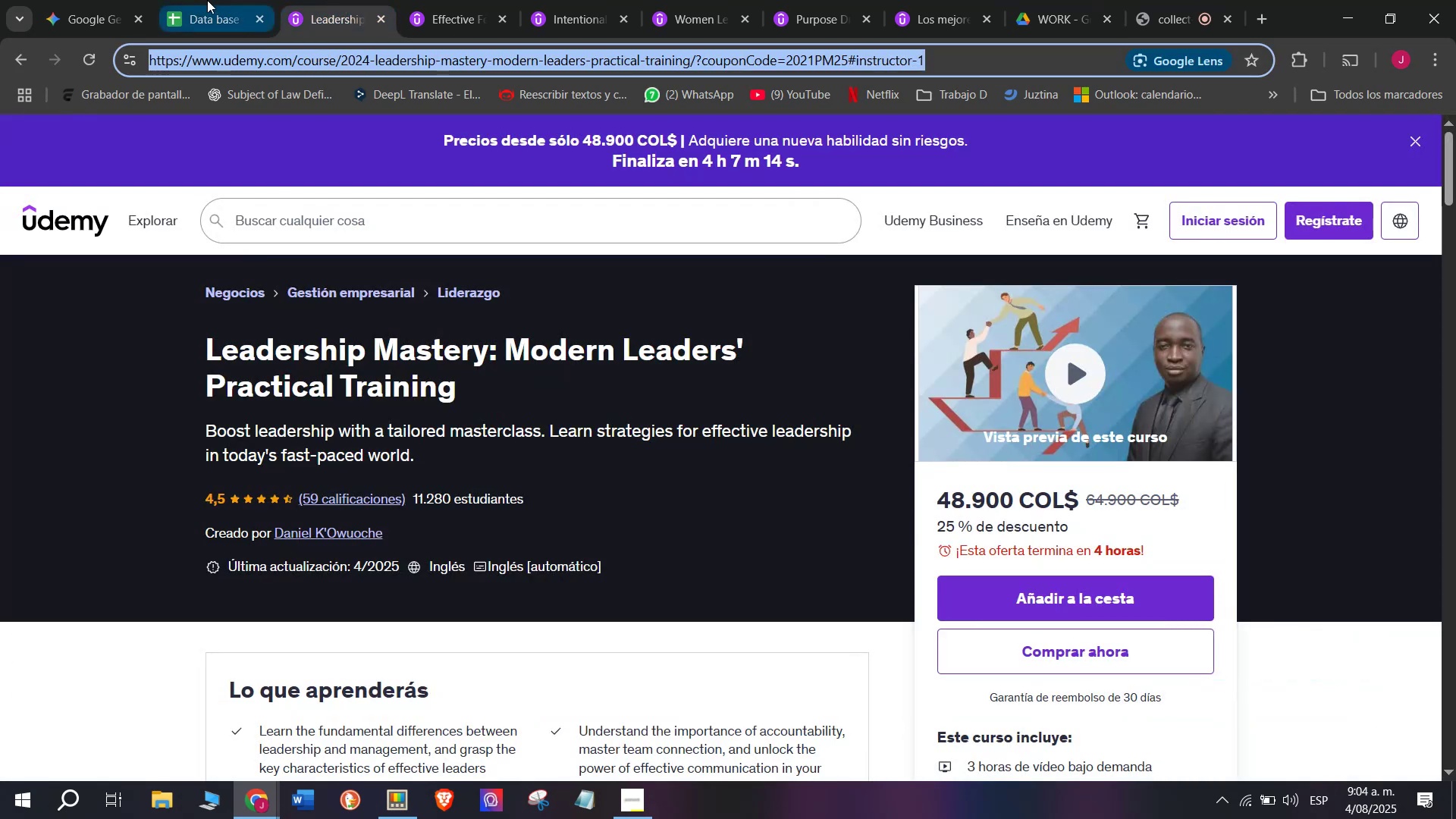 
triple_click([207, 0])
 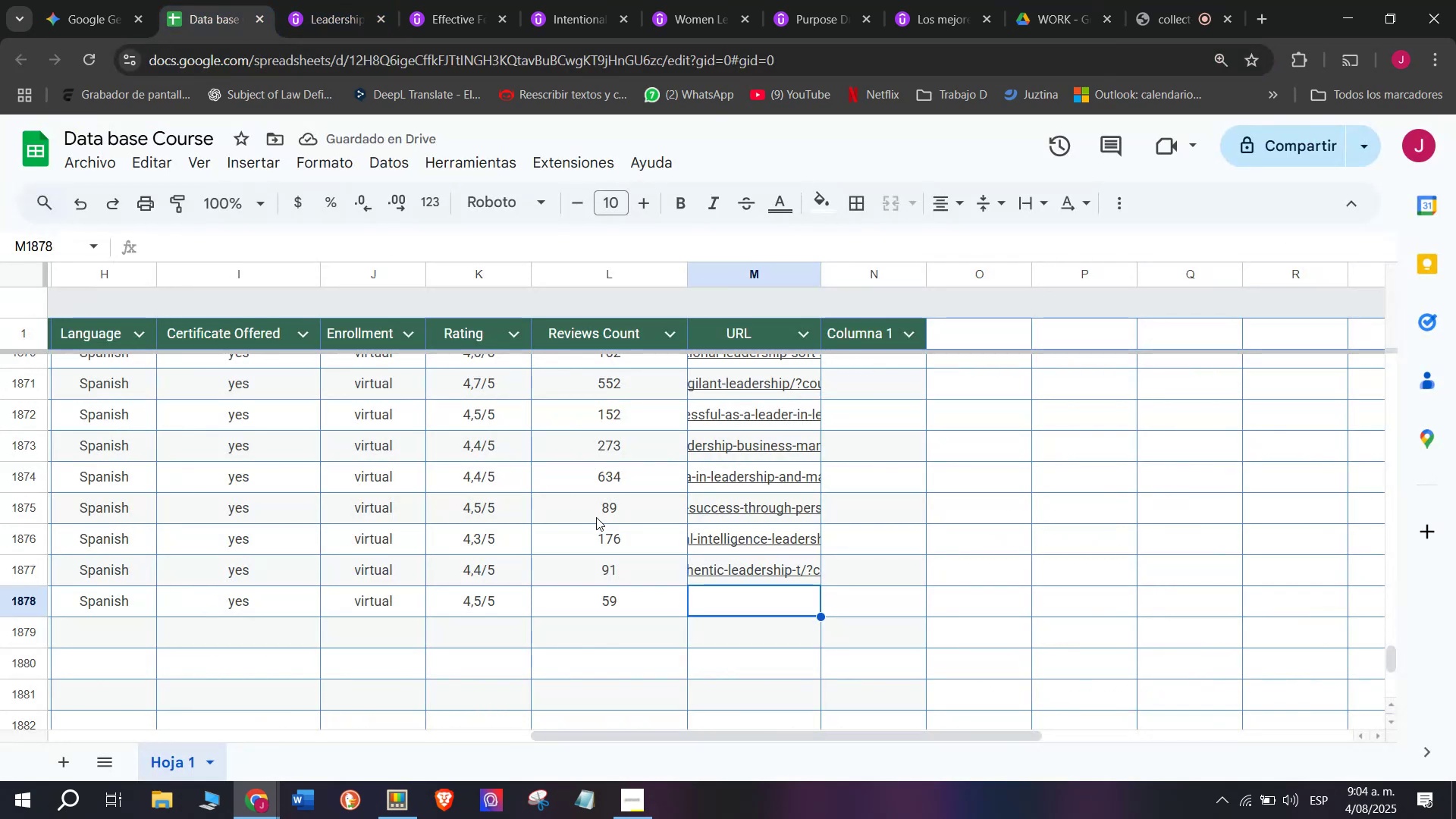 
key(Z)
 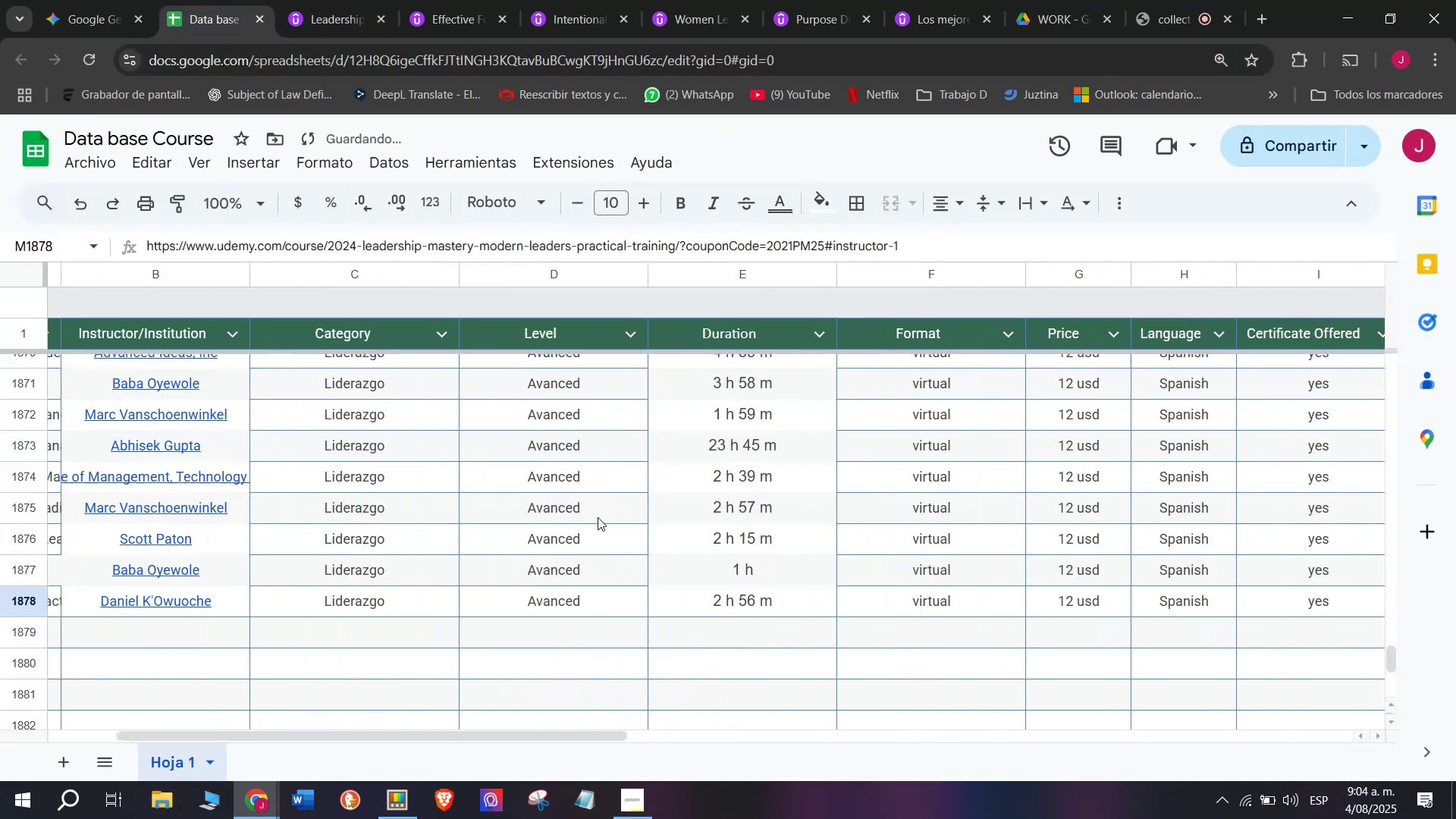 
key(Control+ControlLeft)
 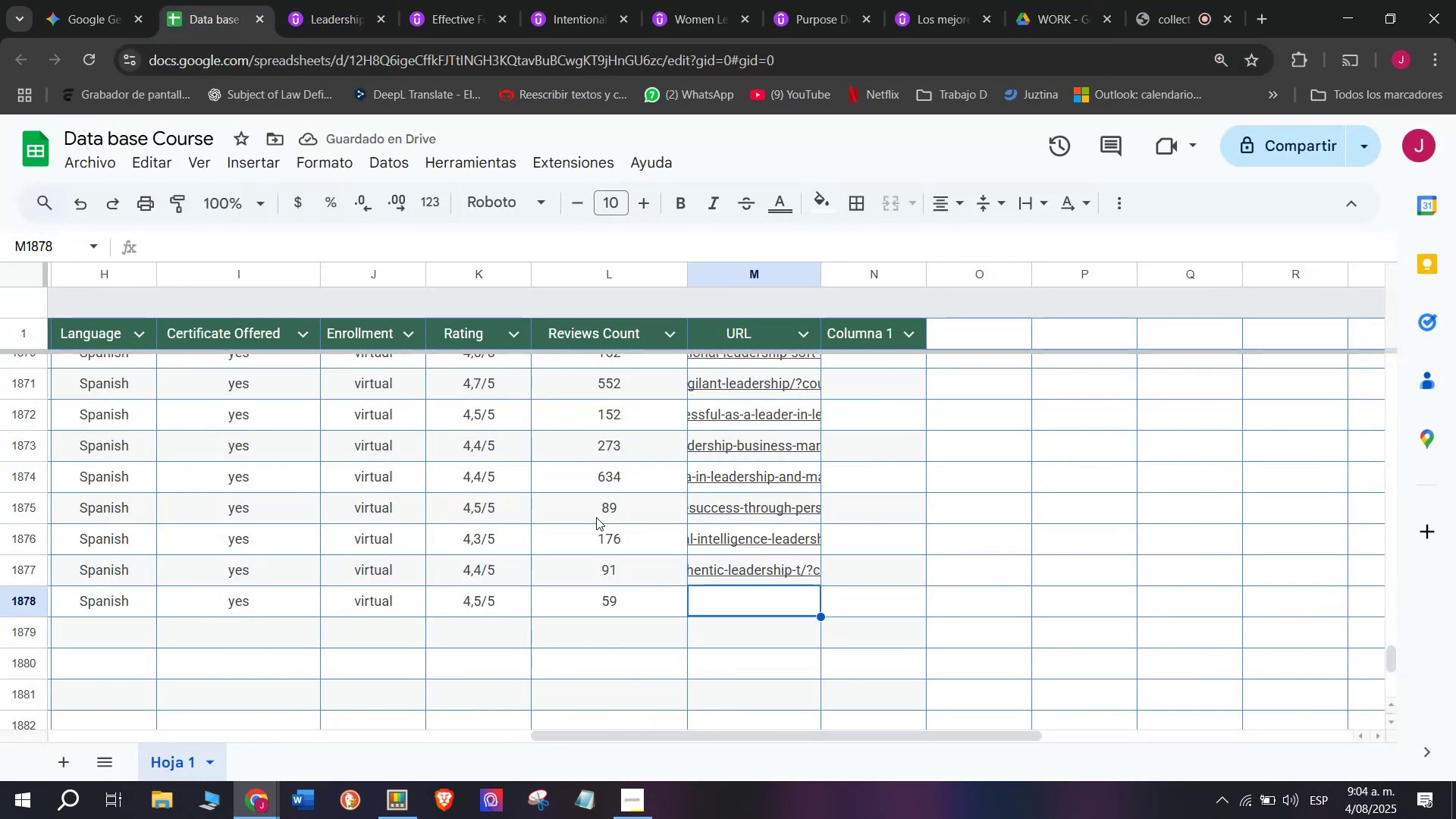 
key(Control+V)
 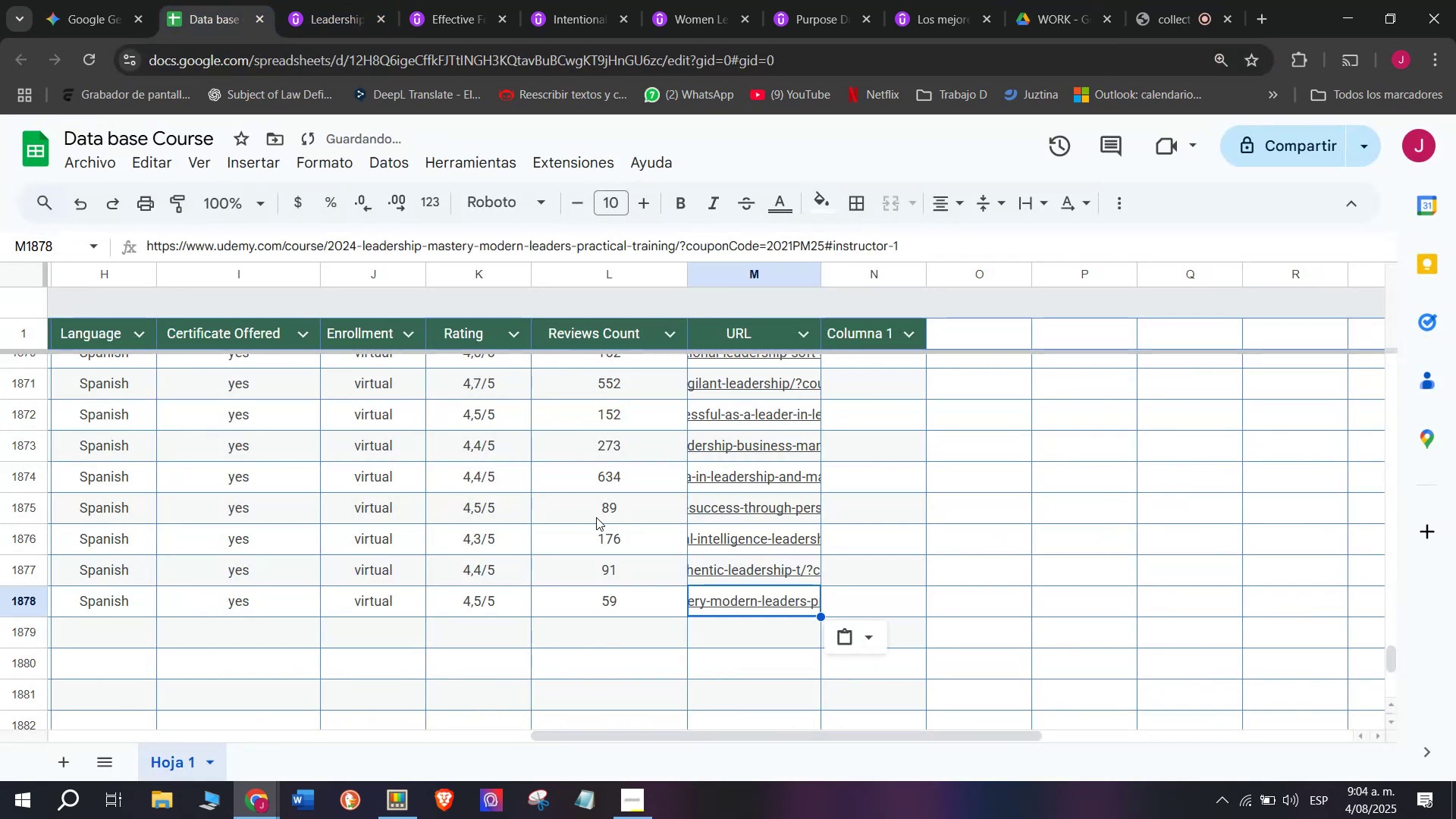 
scroll: coordinate [238, 608], scroll_direction: up, amount: 7.0
 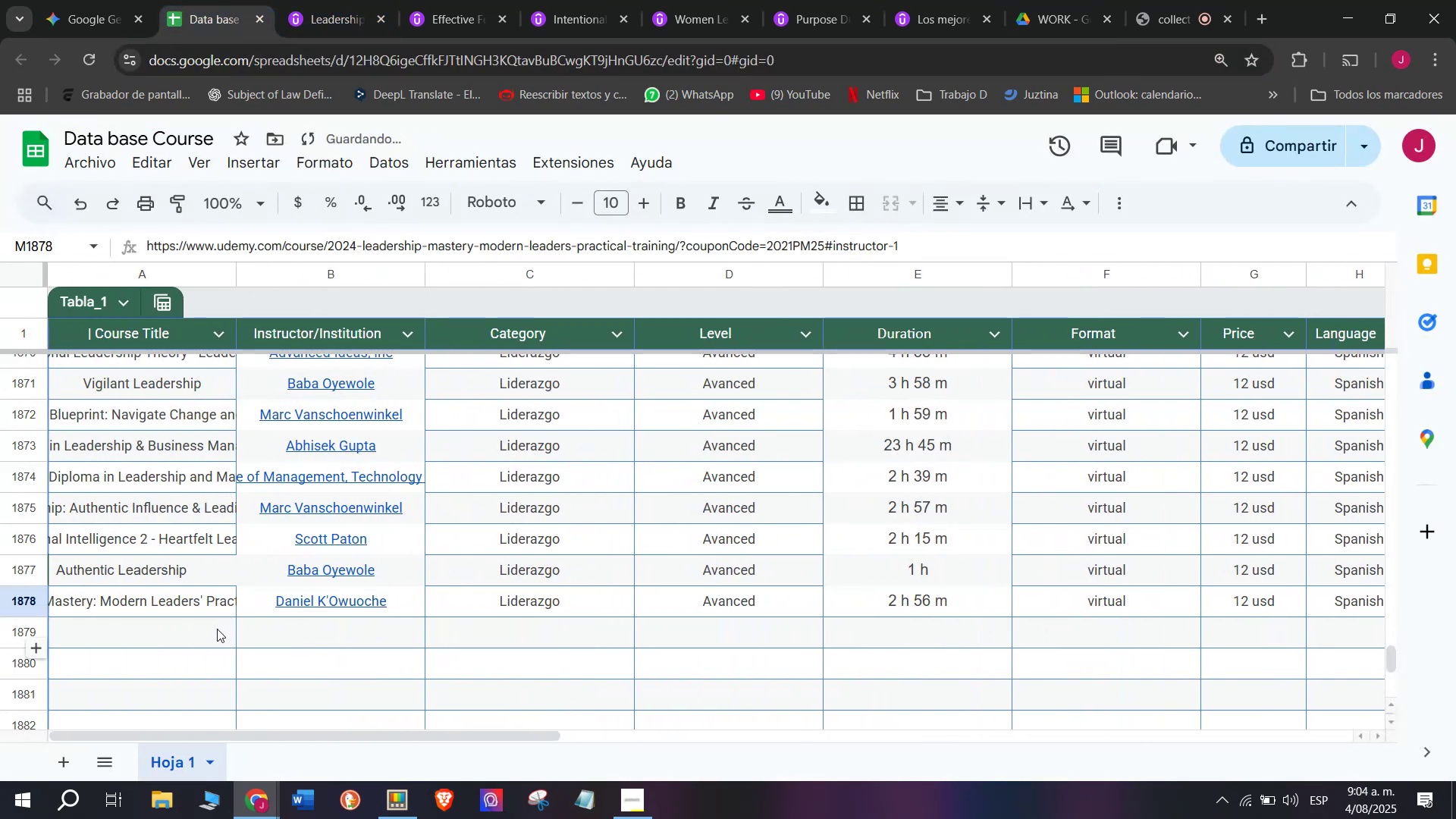 
left_click([217, 629])
 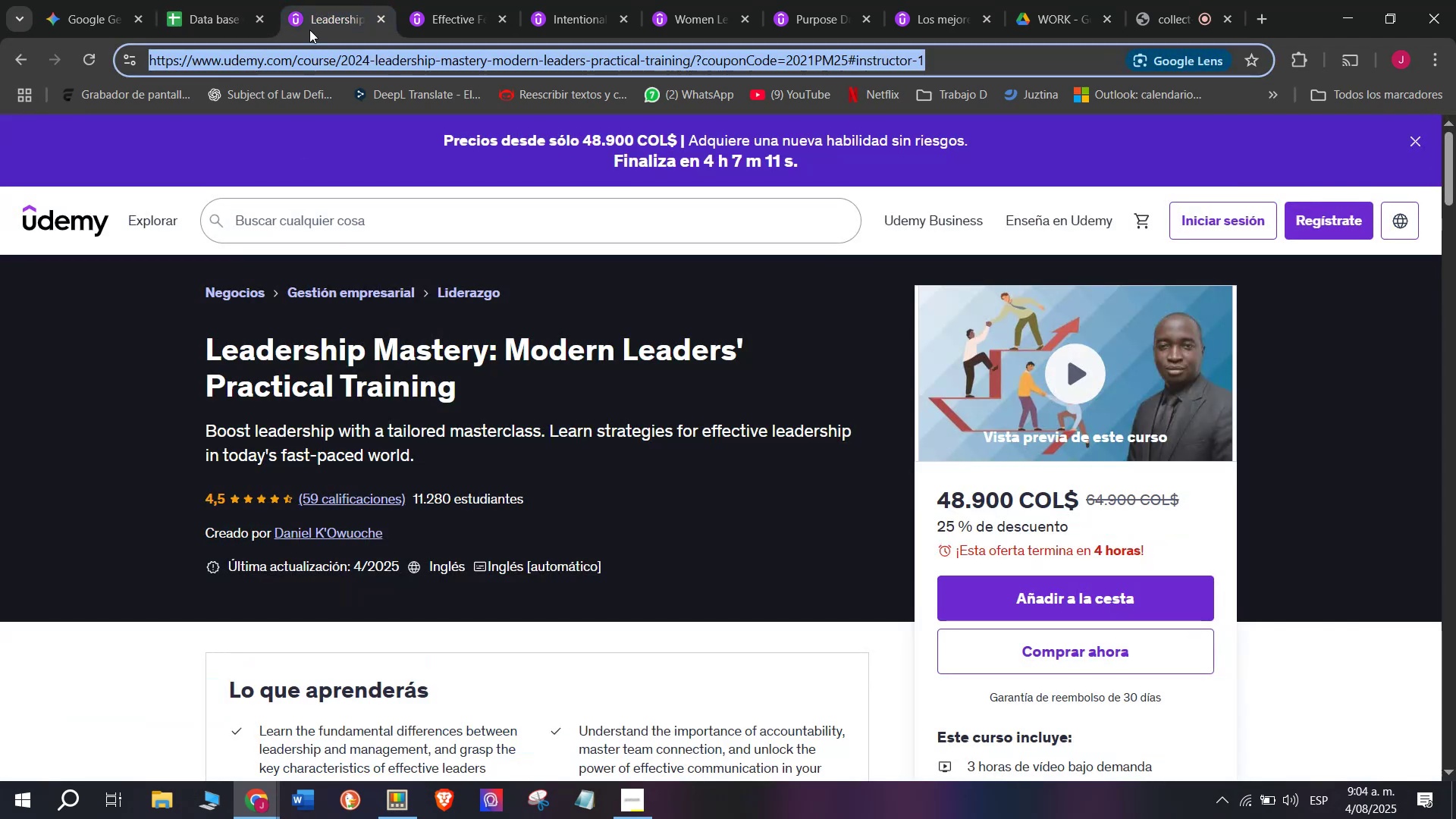 
left_click([383, 22])
 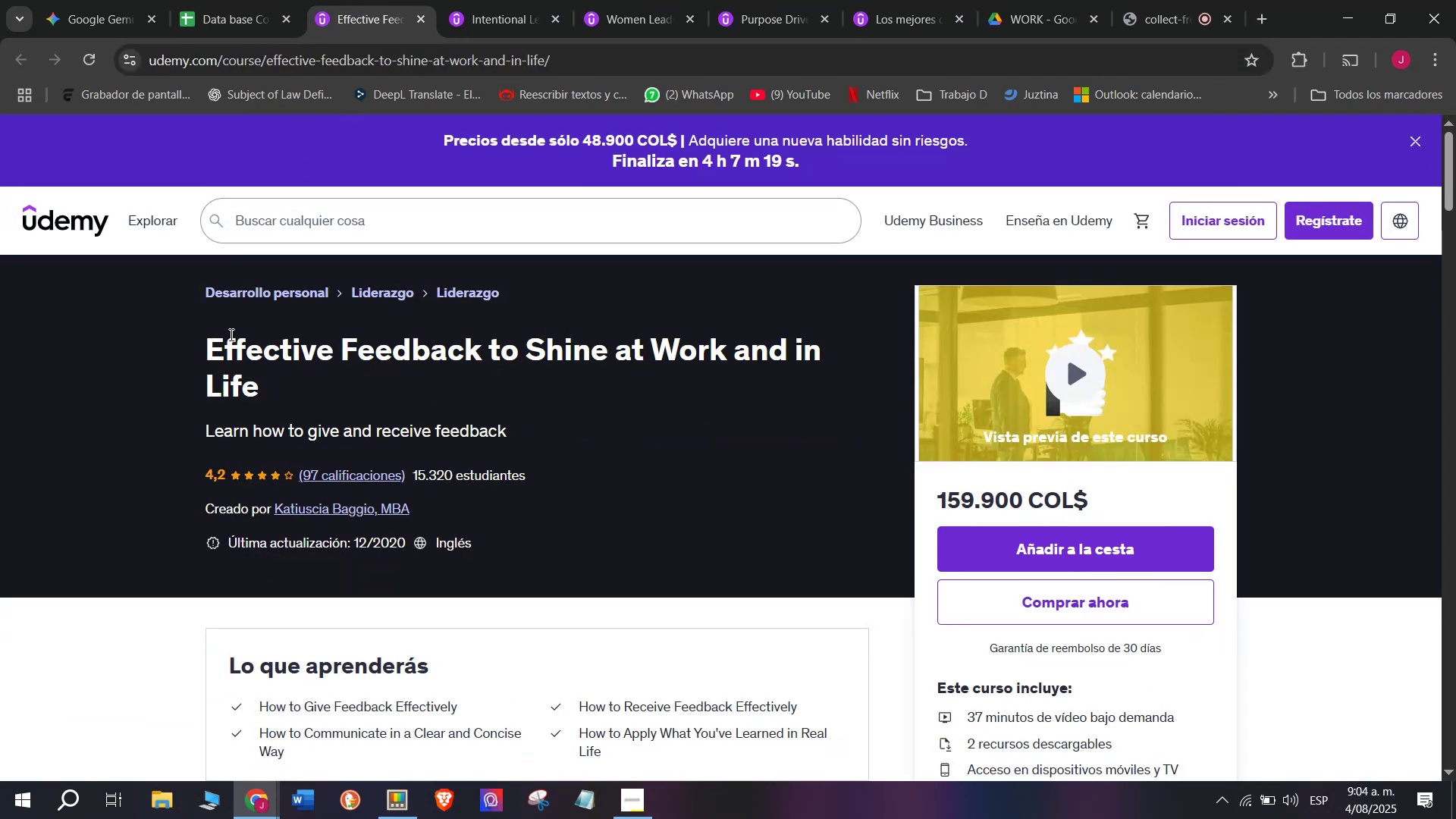 
left_click_drag(start_coordinate=[205, 344], to_coordinate=[295, 378])
 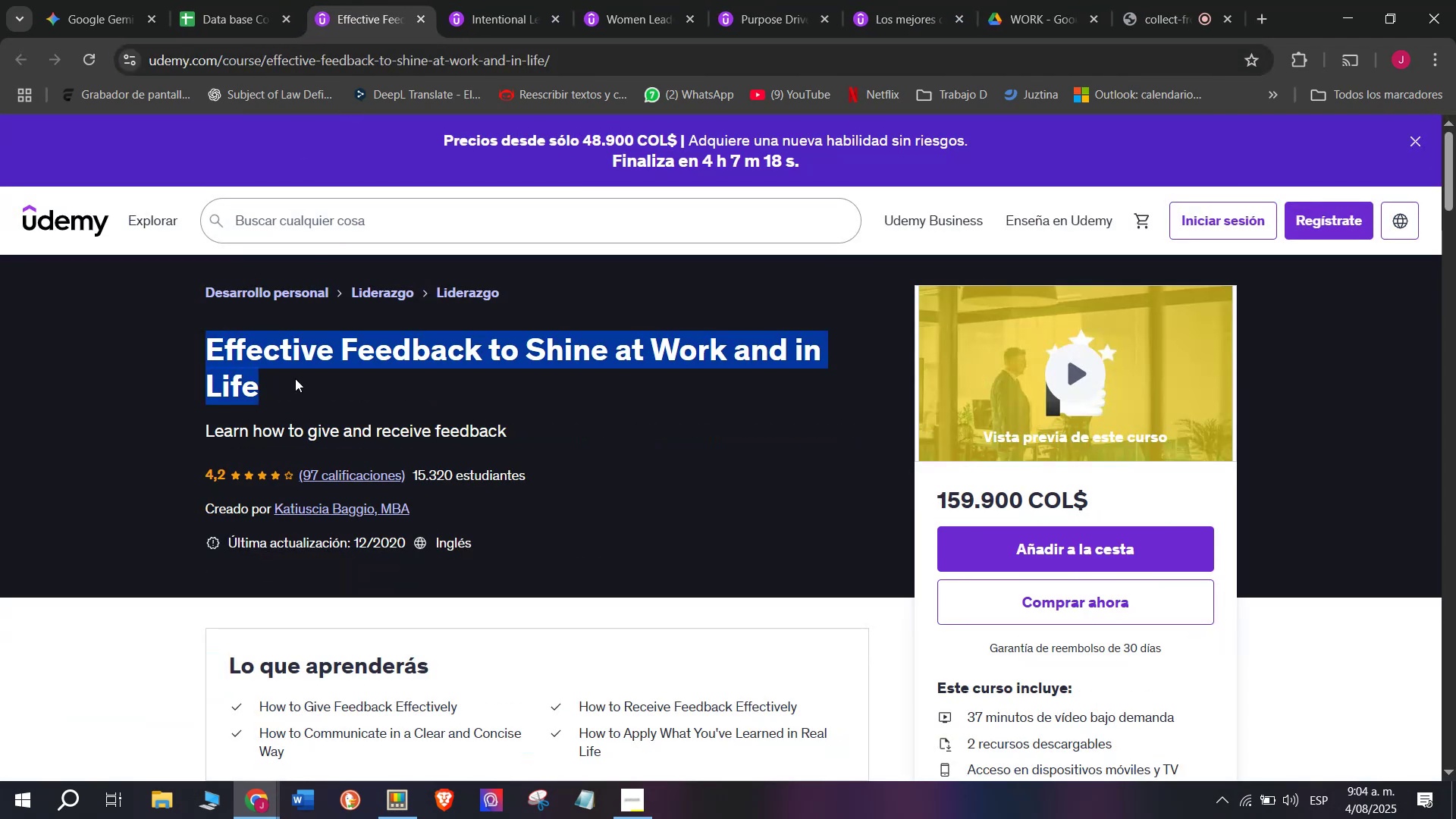 
key(Break)
 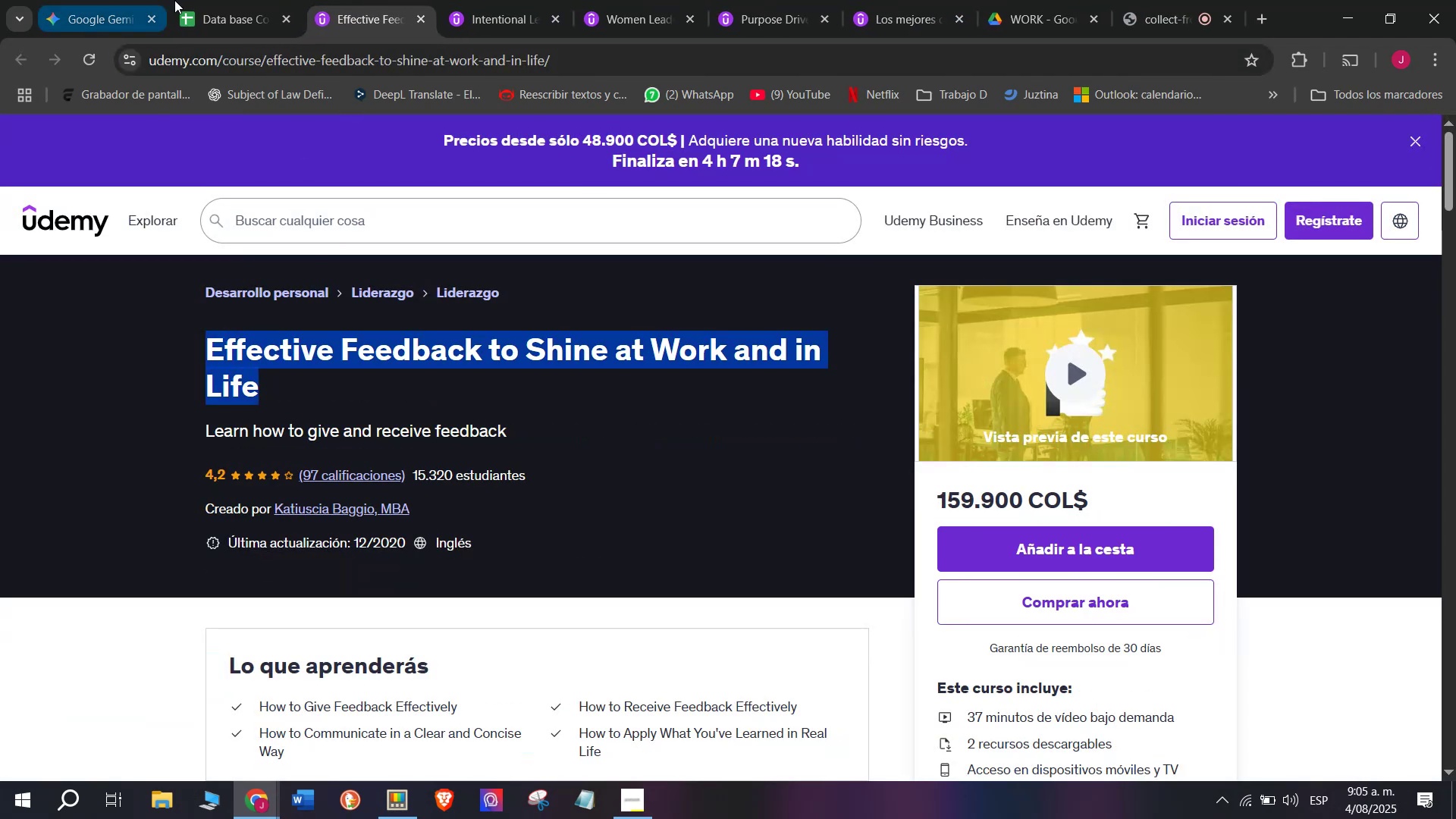 
key(Control+ControlLeft)
 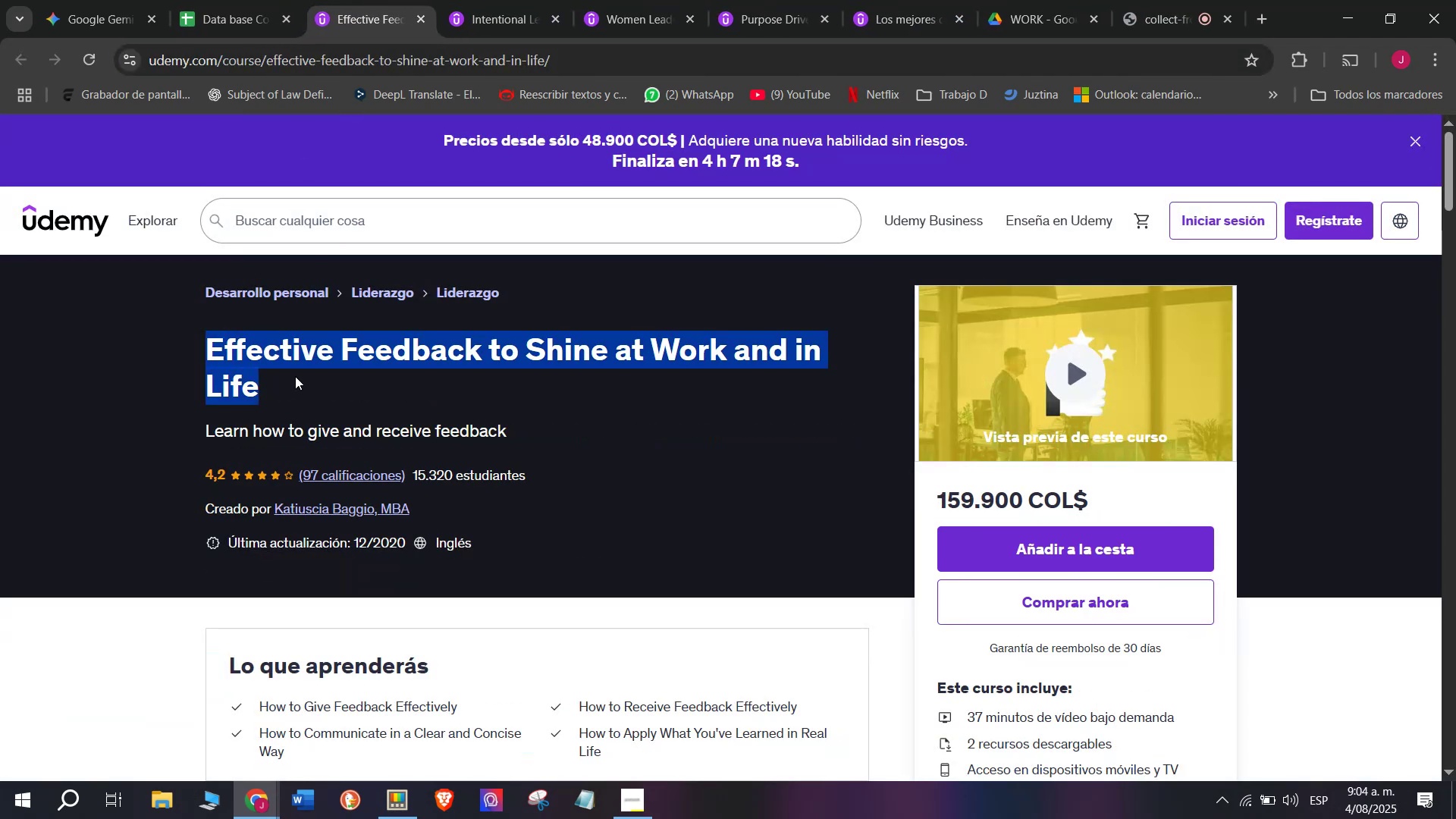 
key(Control+C)
 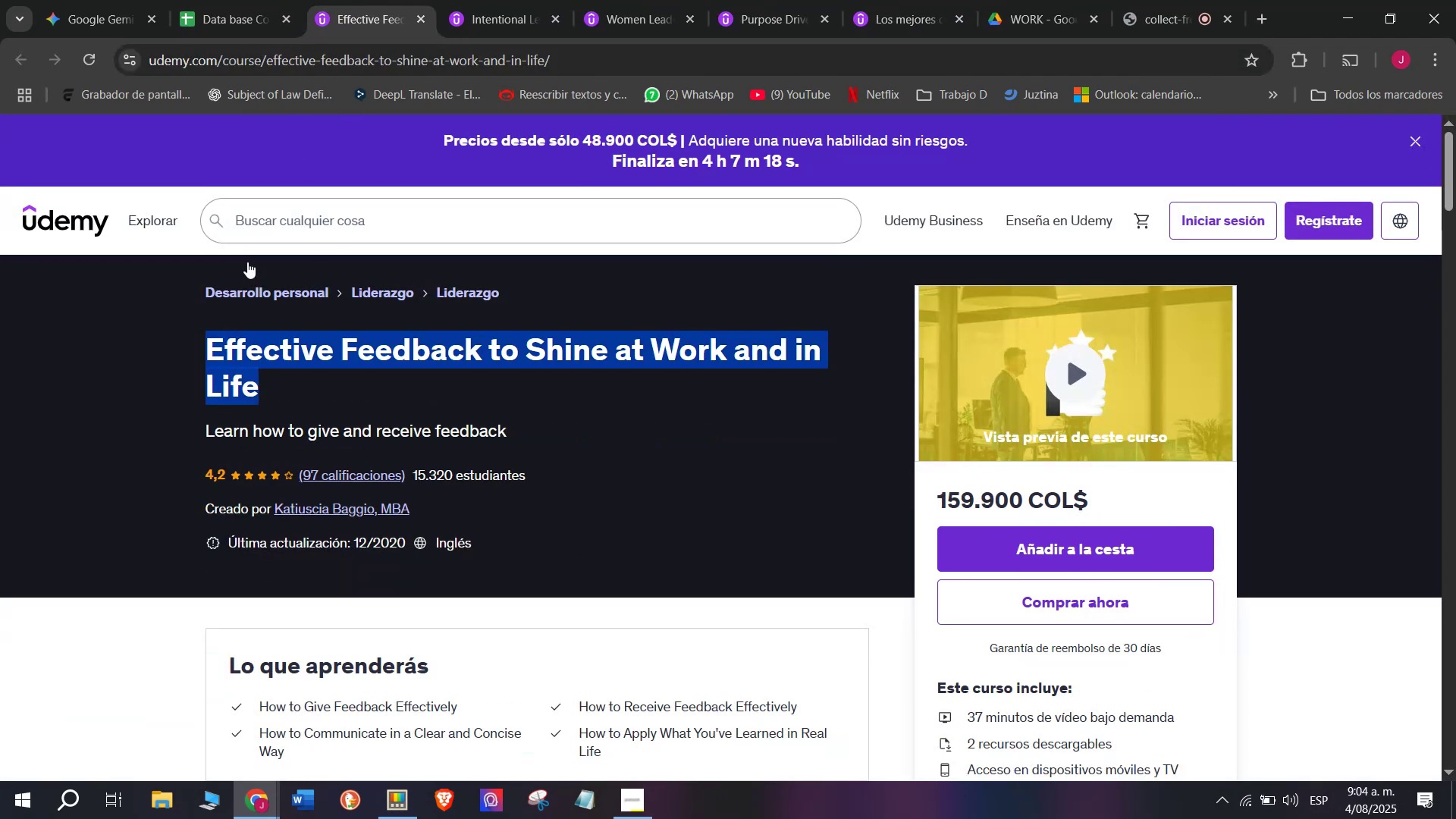 
key(Control+ControlLeft)
 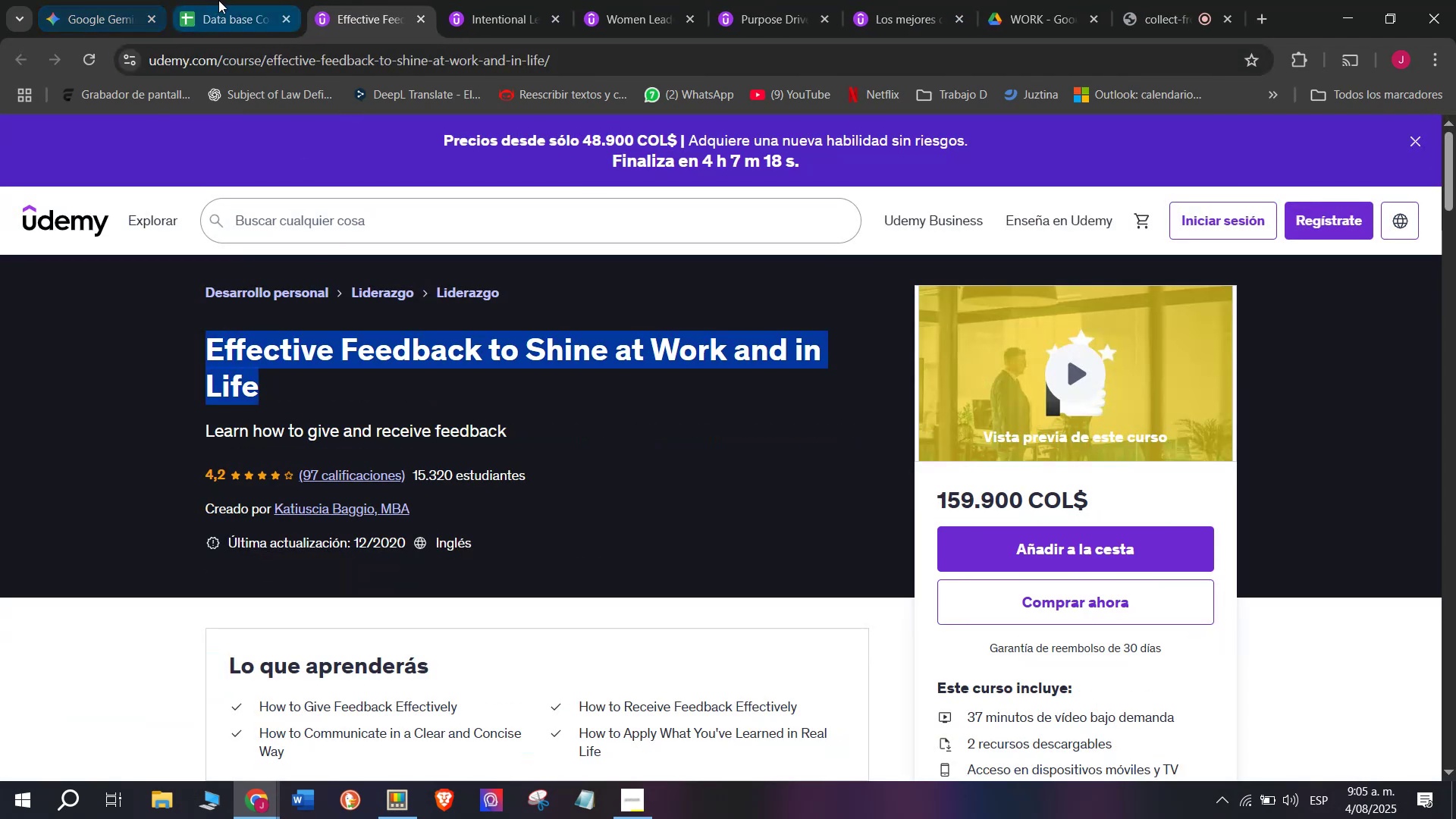 
key(Break)
 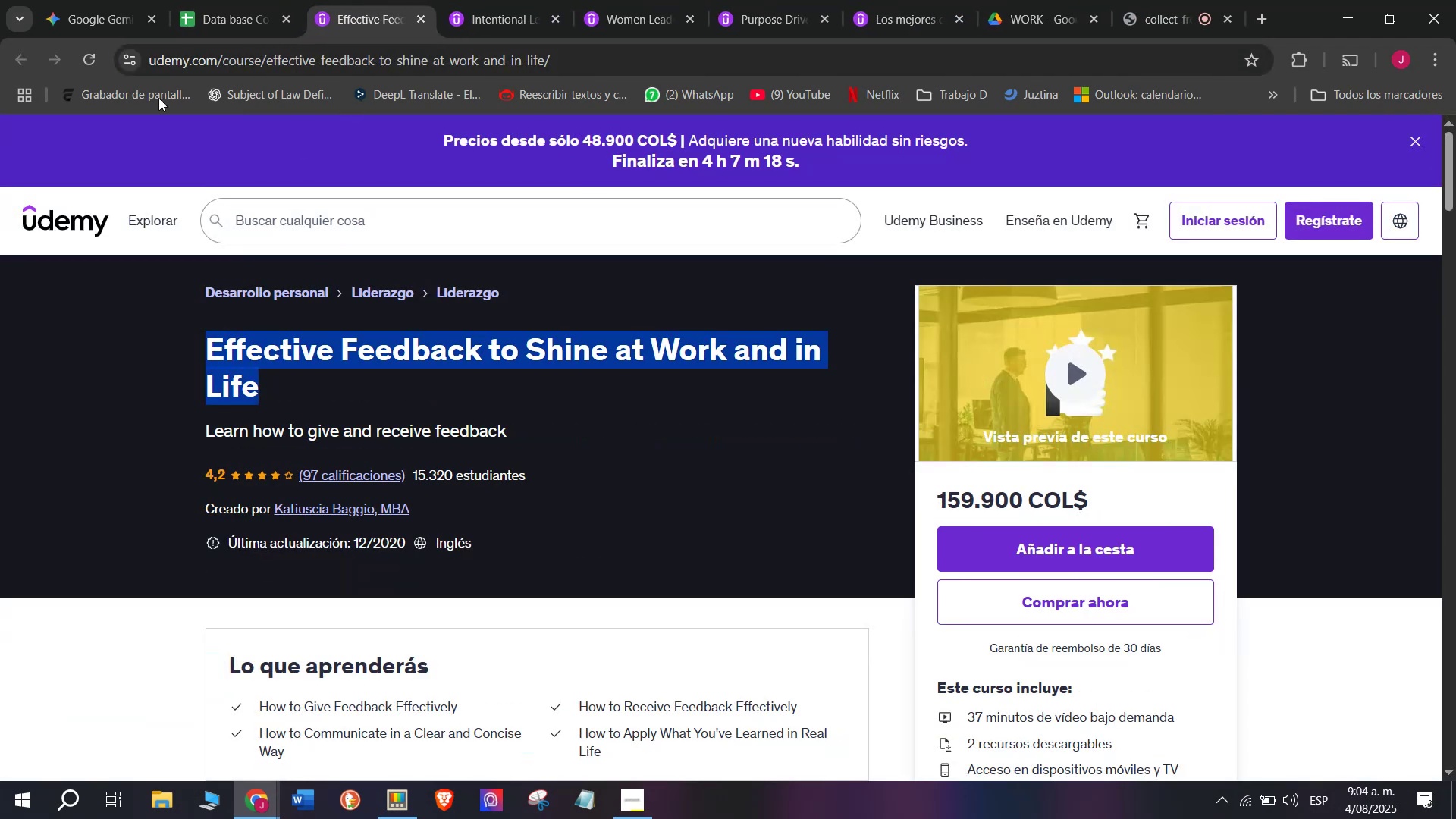 
key(Control+C)
 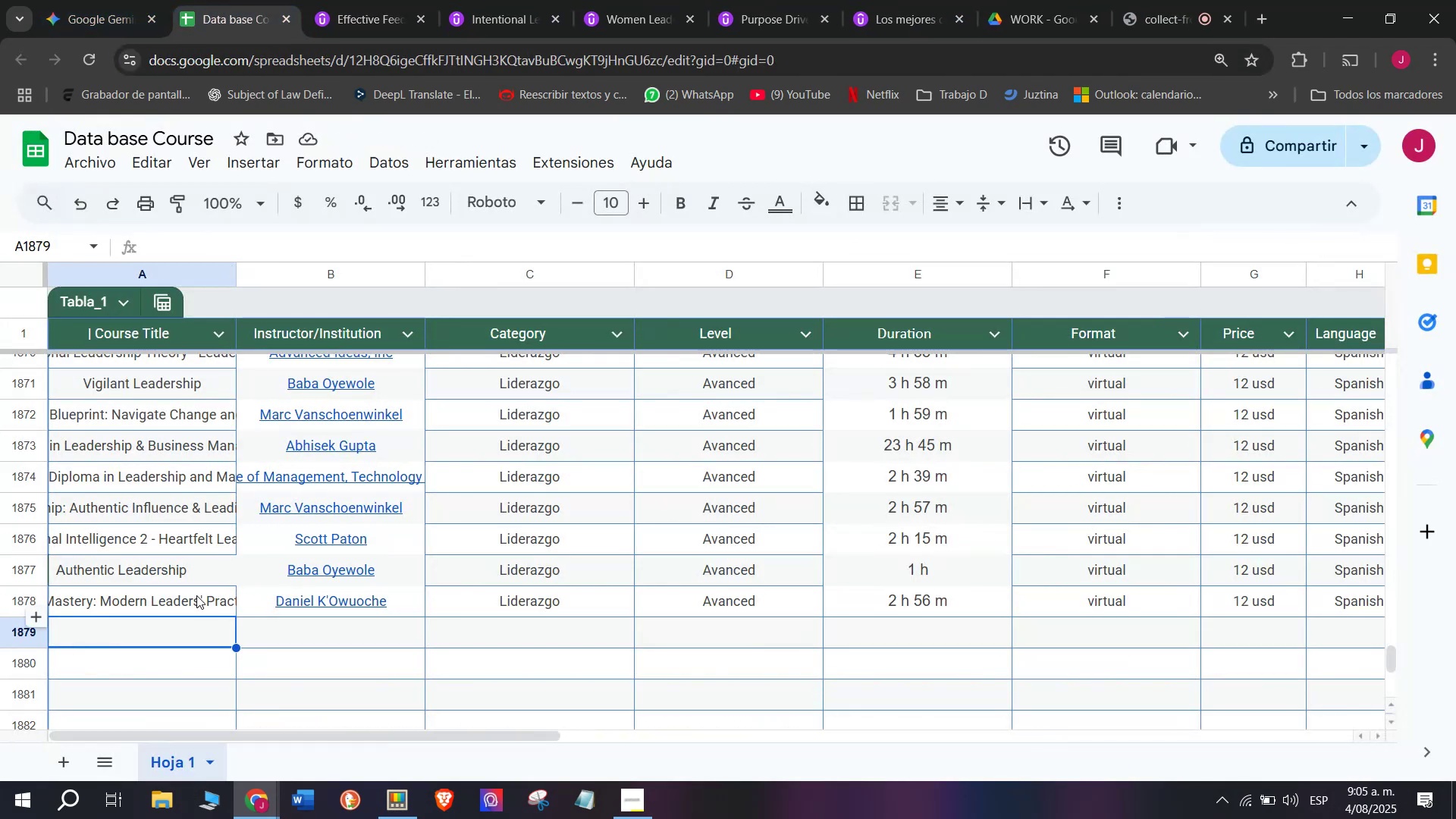 
double_click([187, 626])
 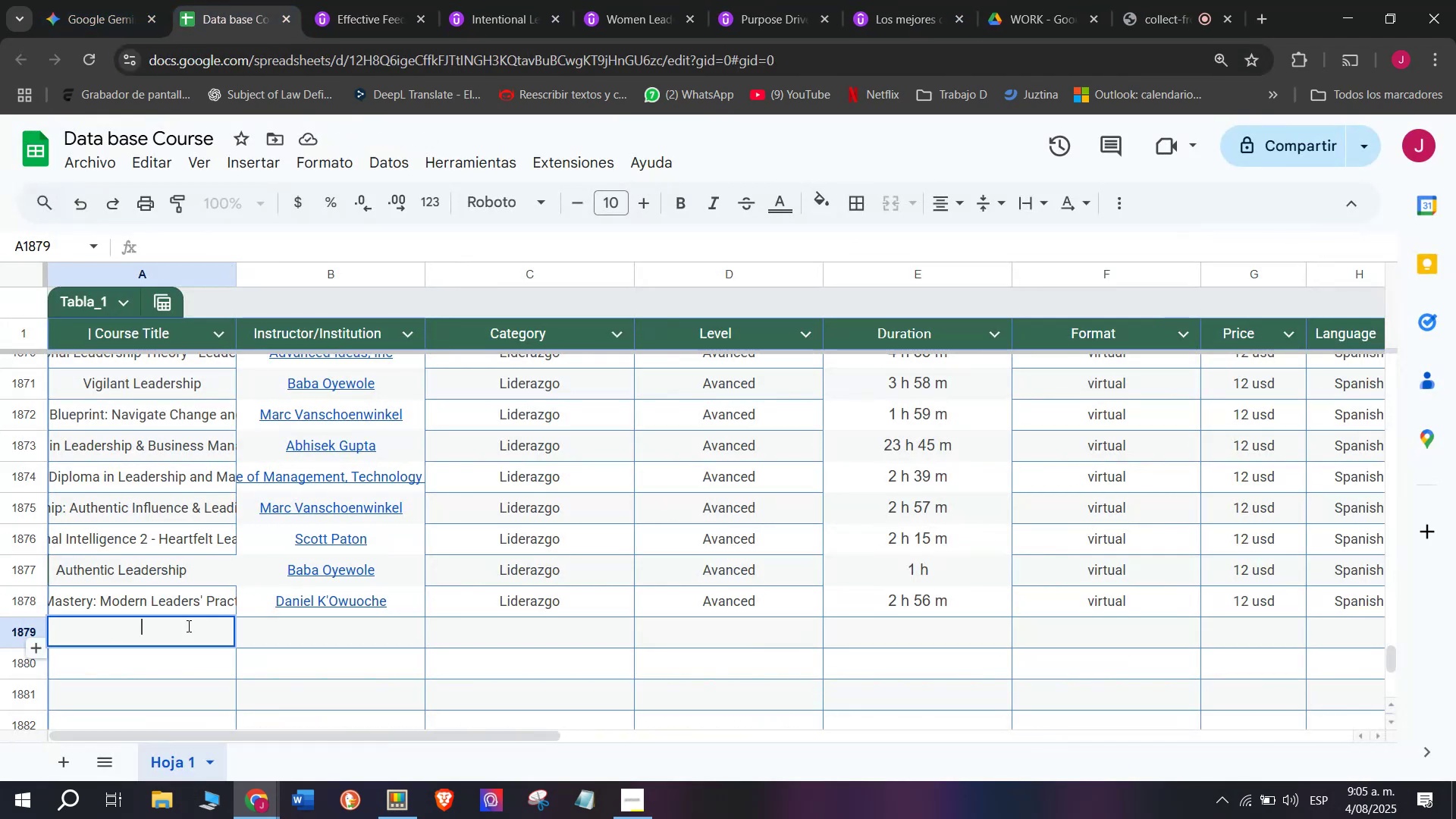 
key(Control+ControlLeft)
 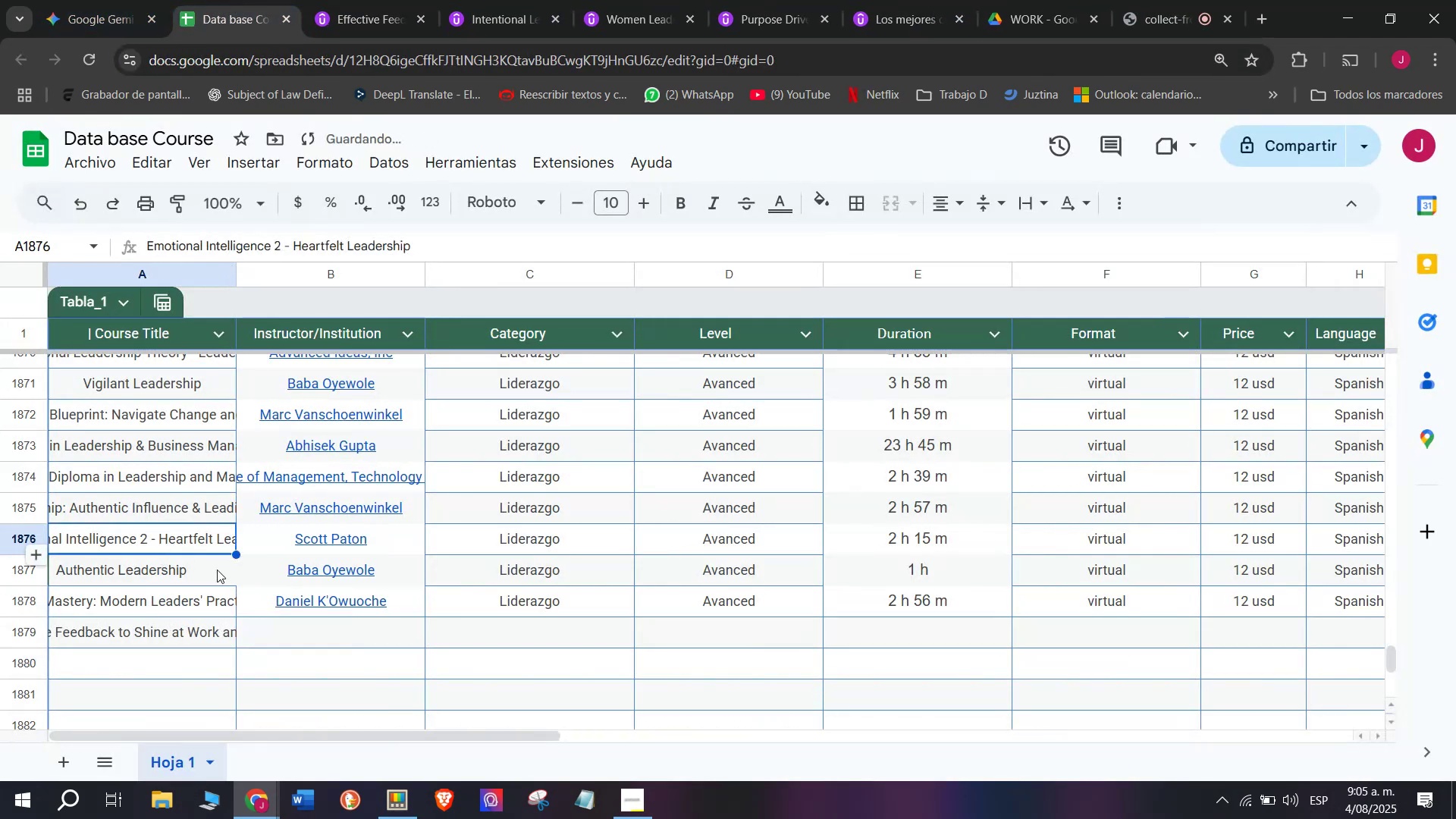 
key(Z)
 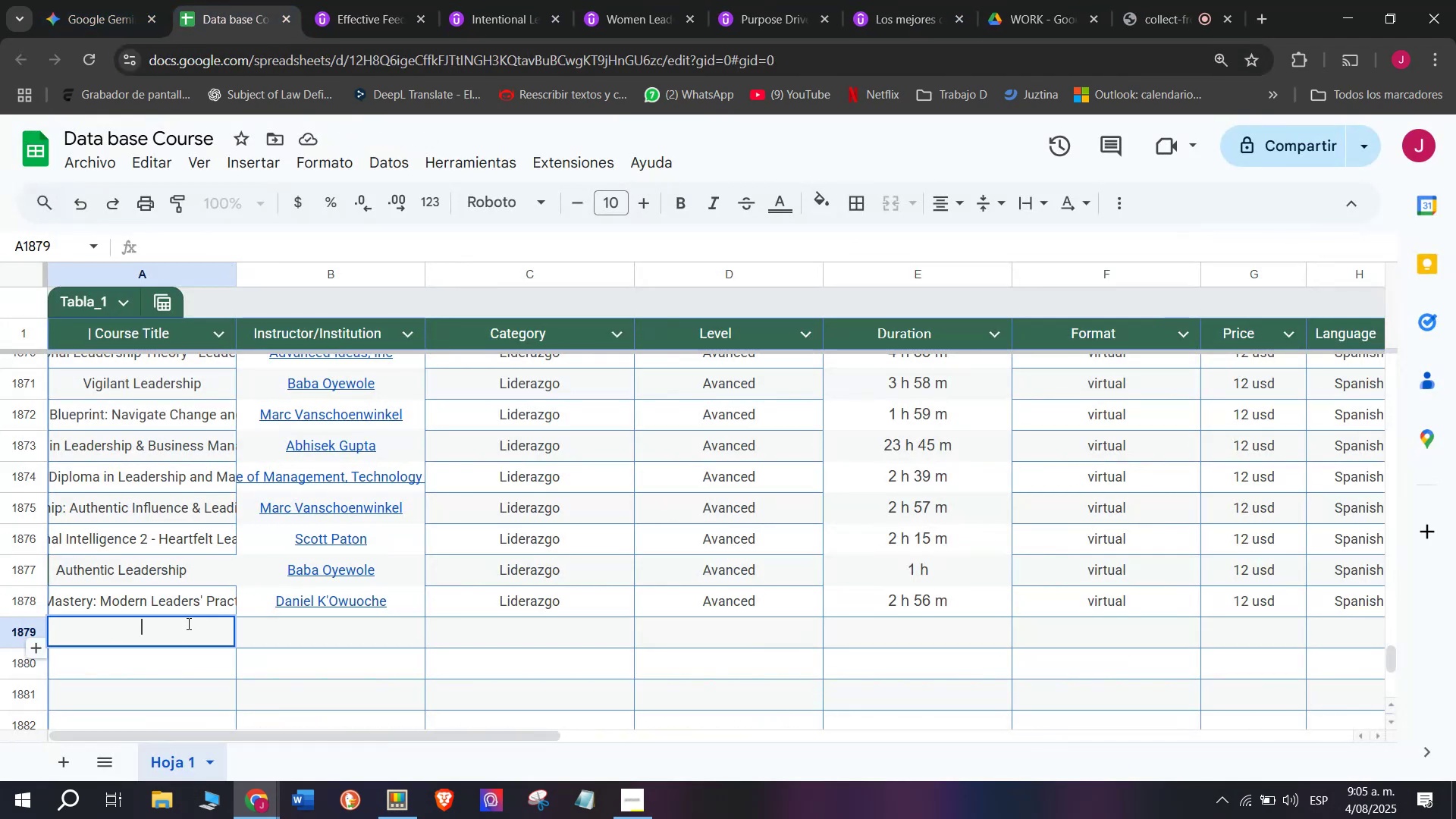 
key(Control+V)
 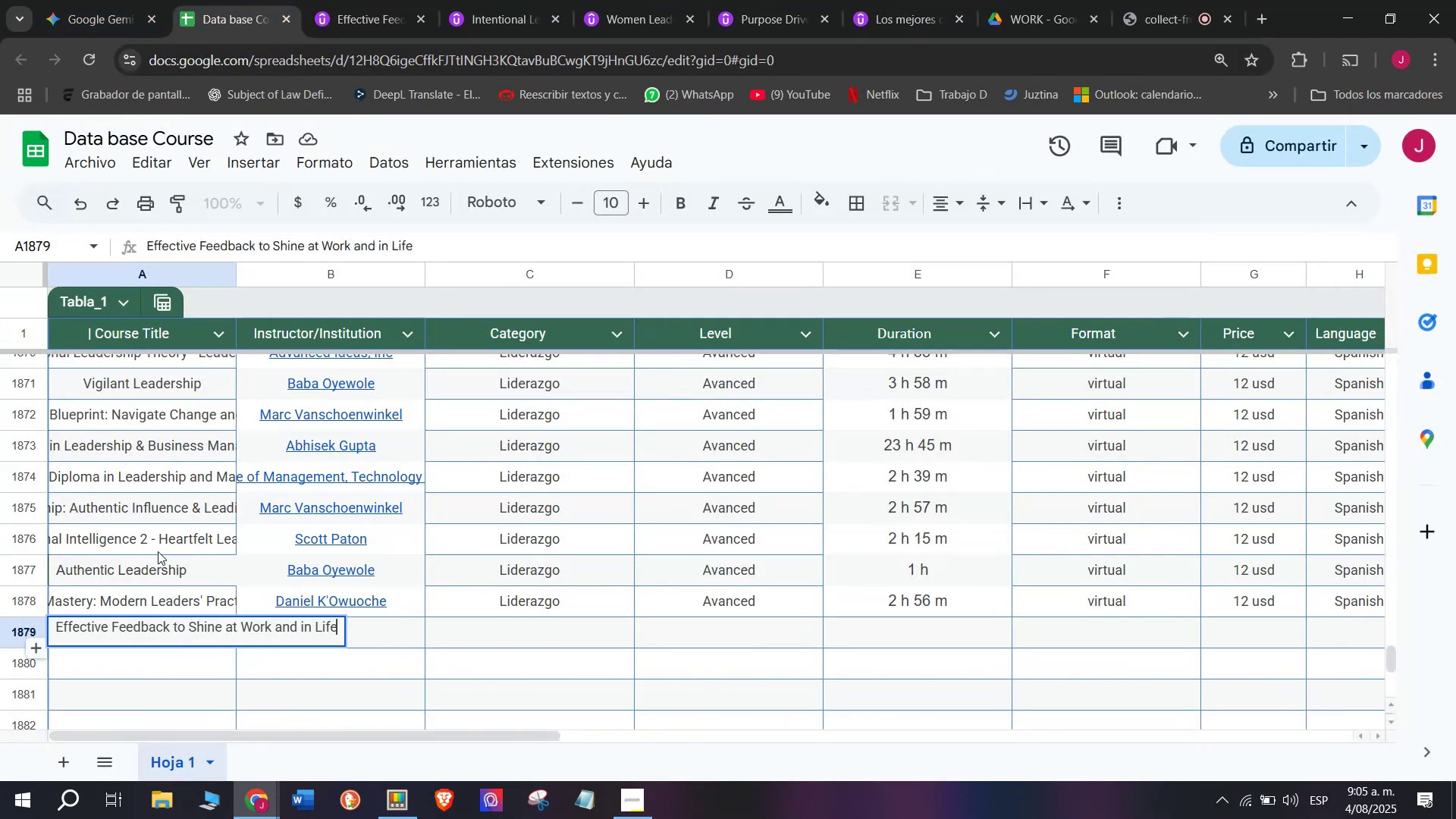 
left_click([158, 551])
 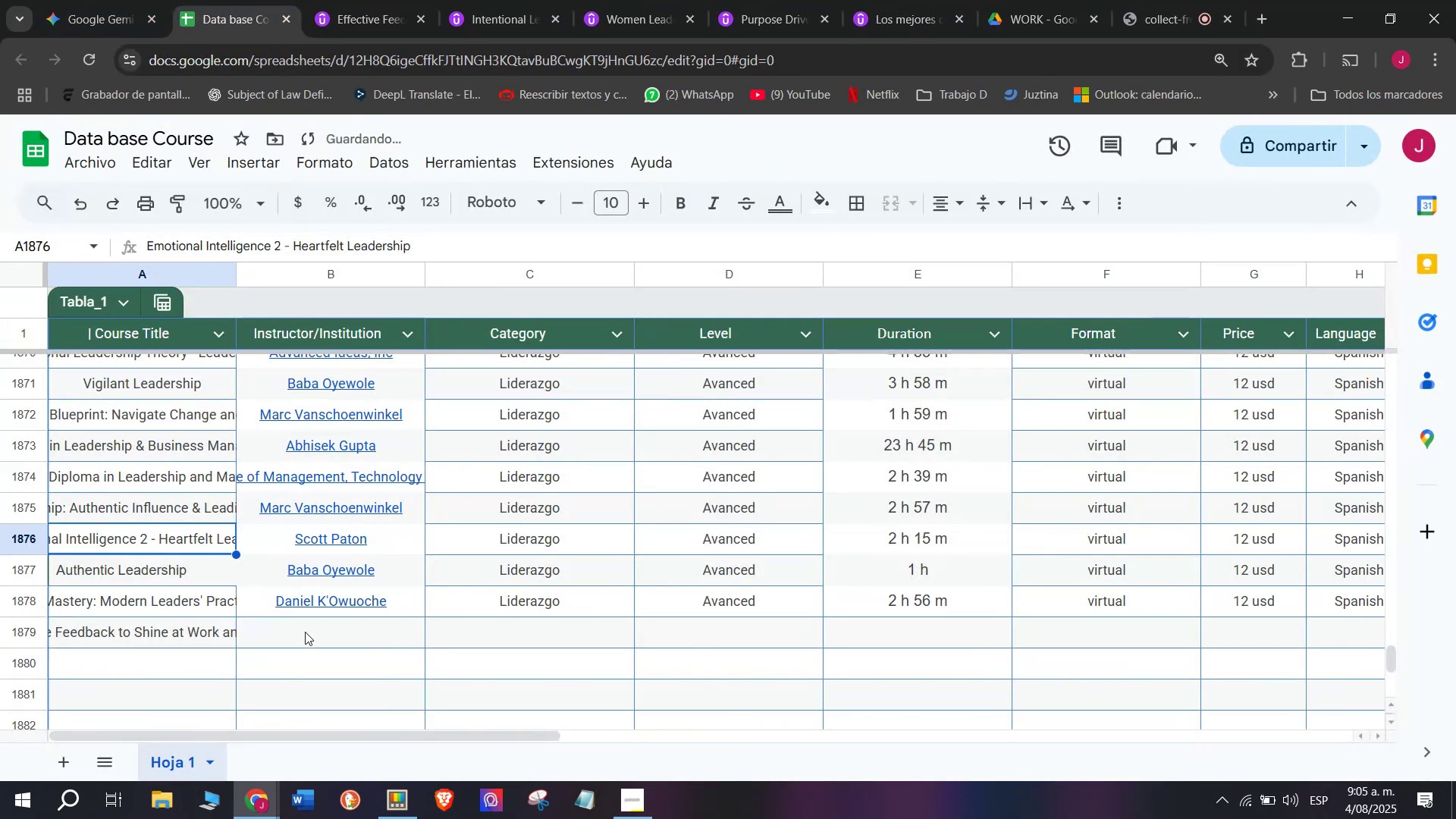 
left_click([306, 626])
 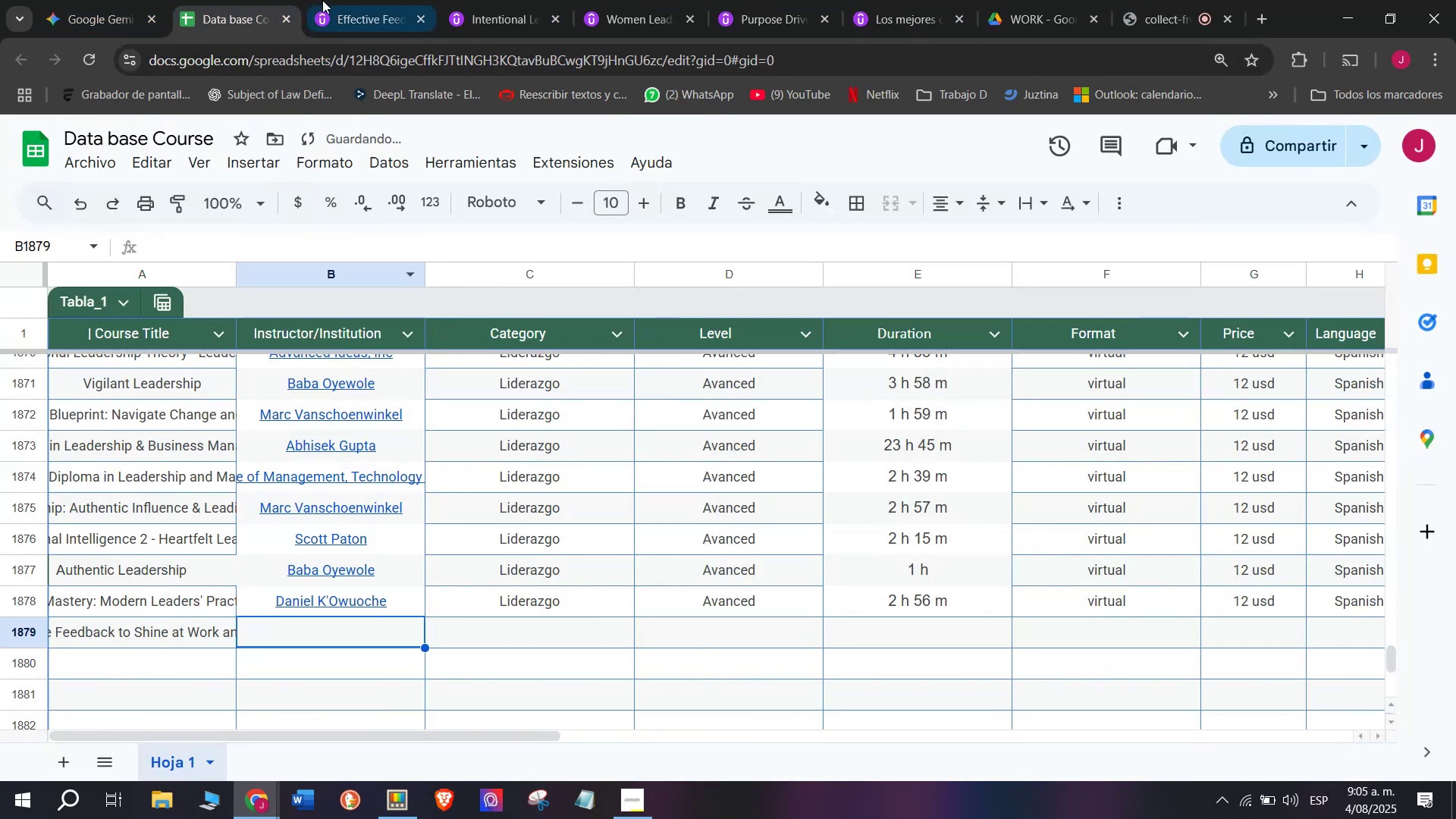 
left_click([326, 0])
 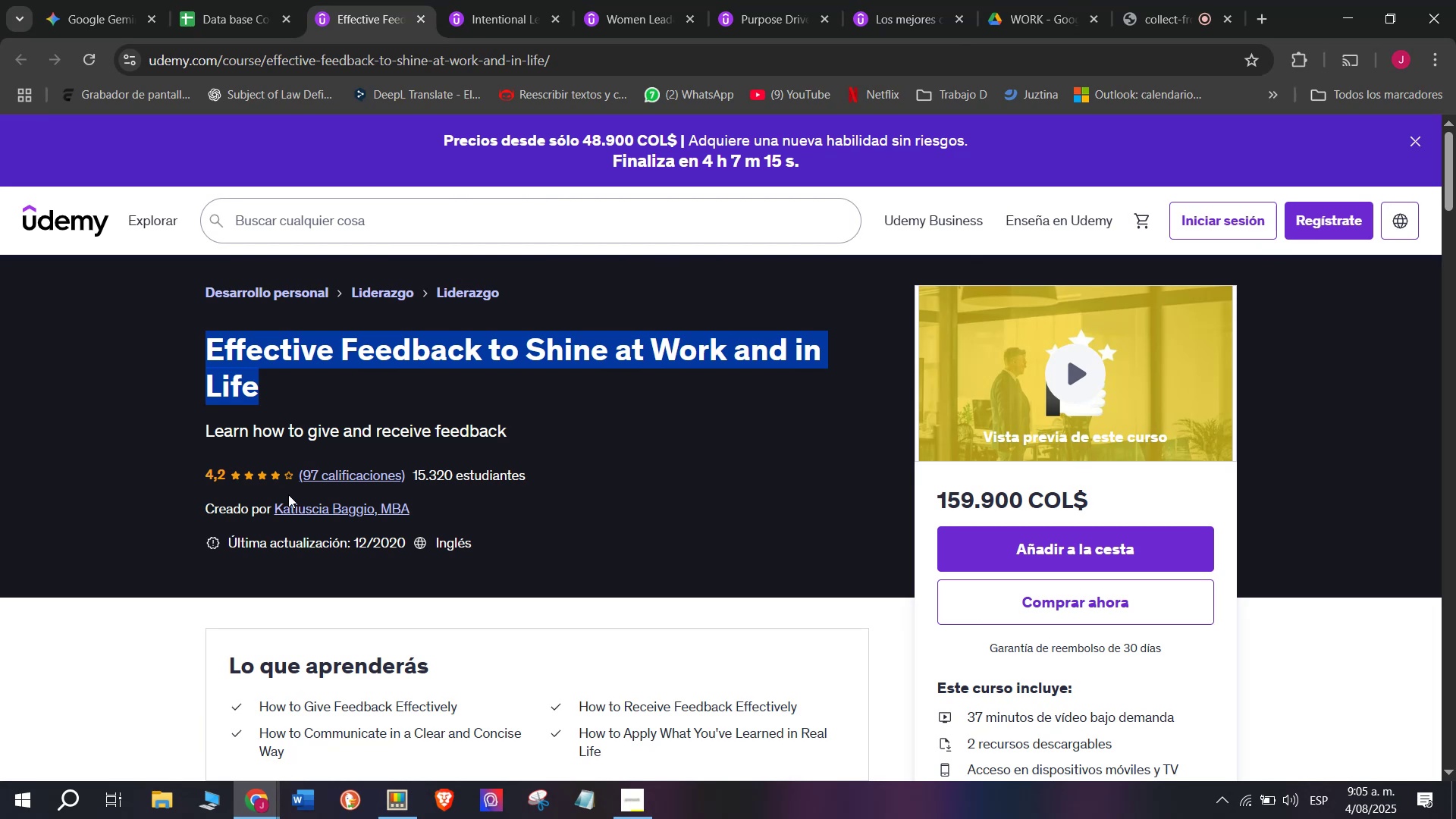 
left_click([303, 511])
 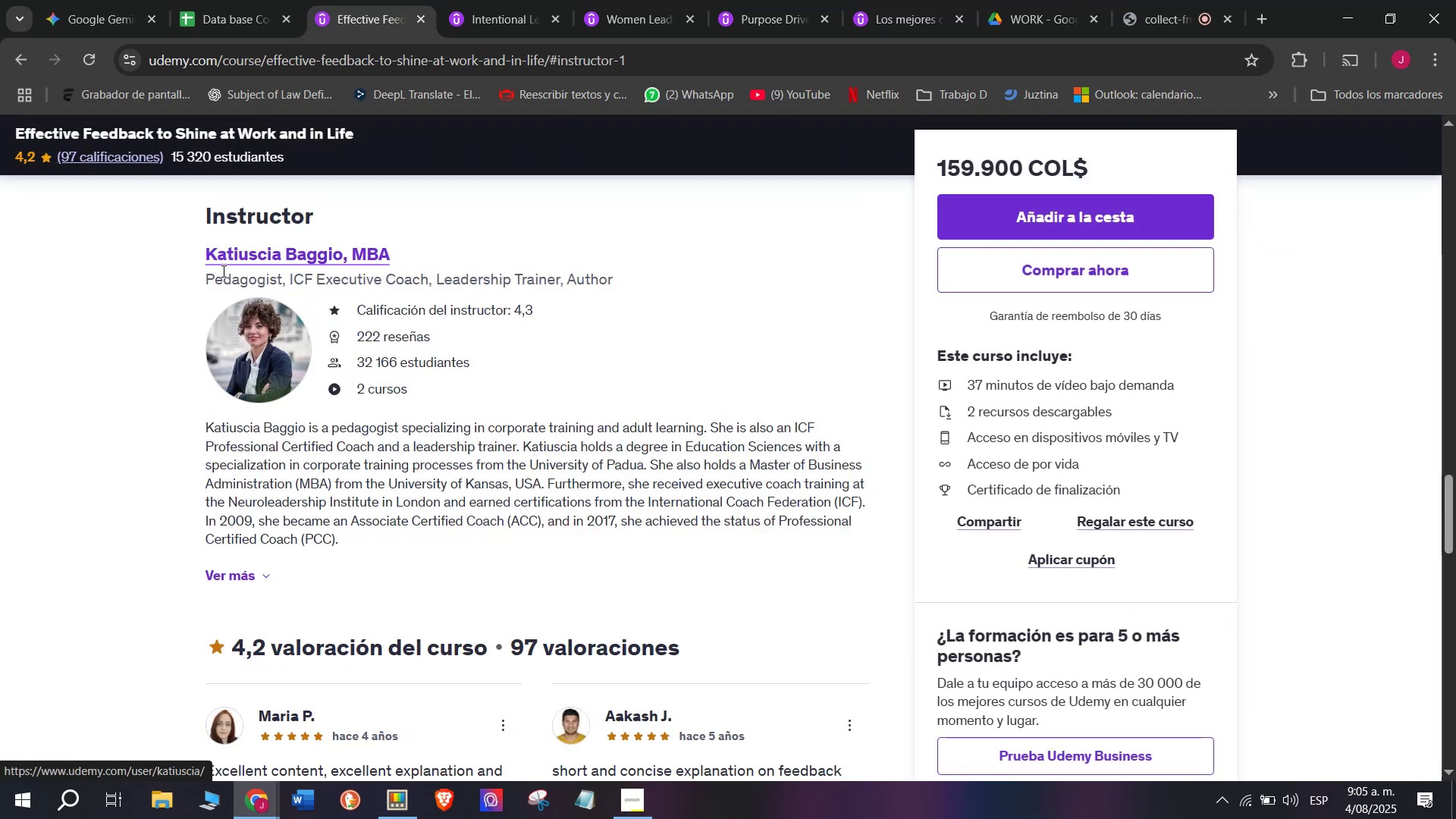 
left_click_drag(start_coordinate=[163, 250], to_coordinate=[435, 257])
 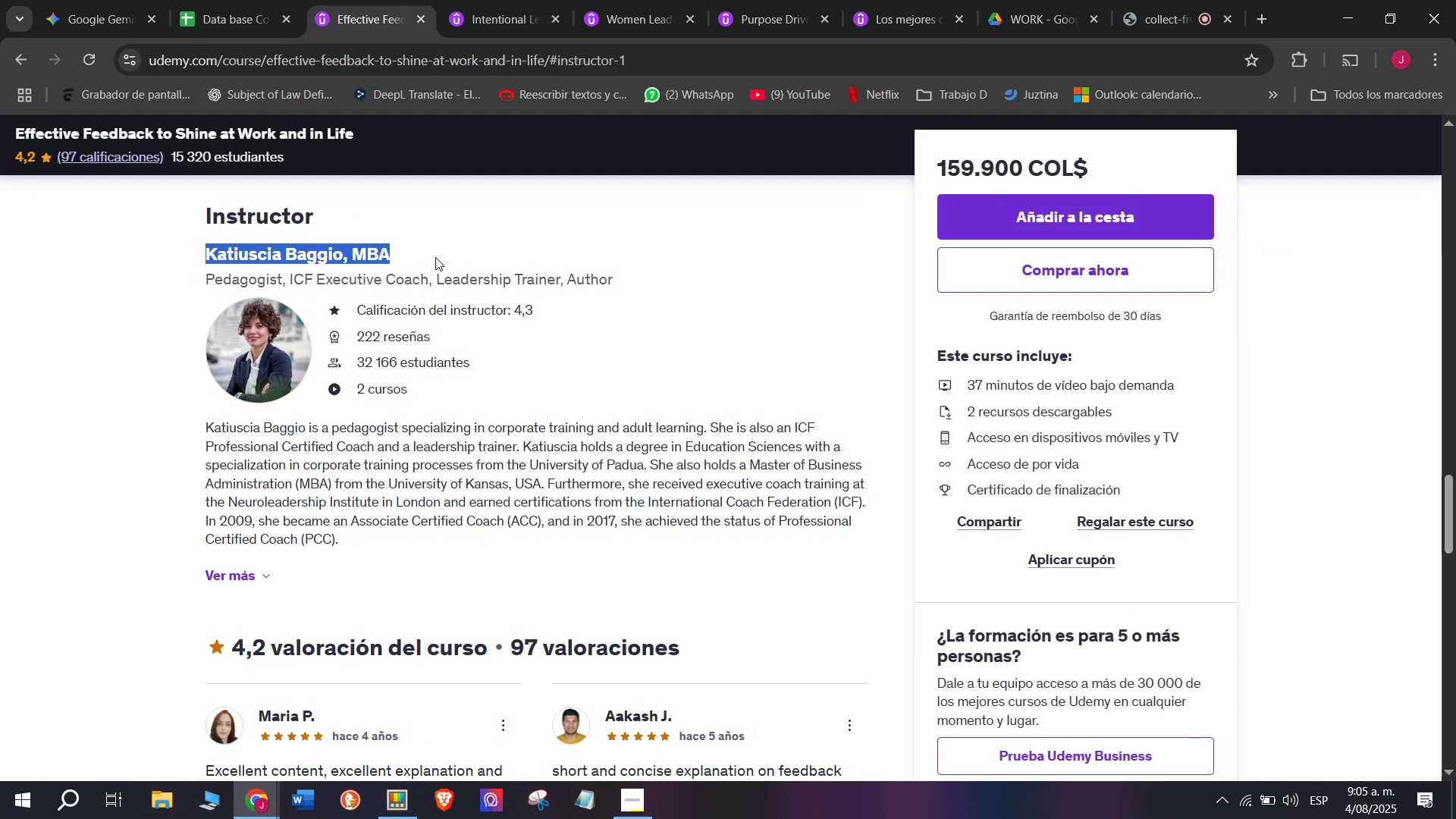 
key(Break)
 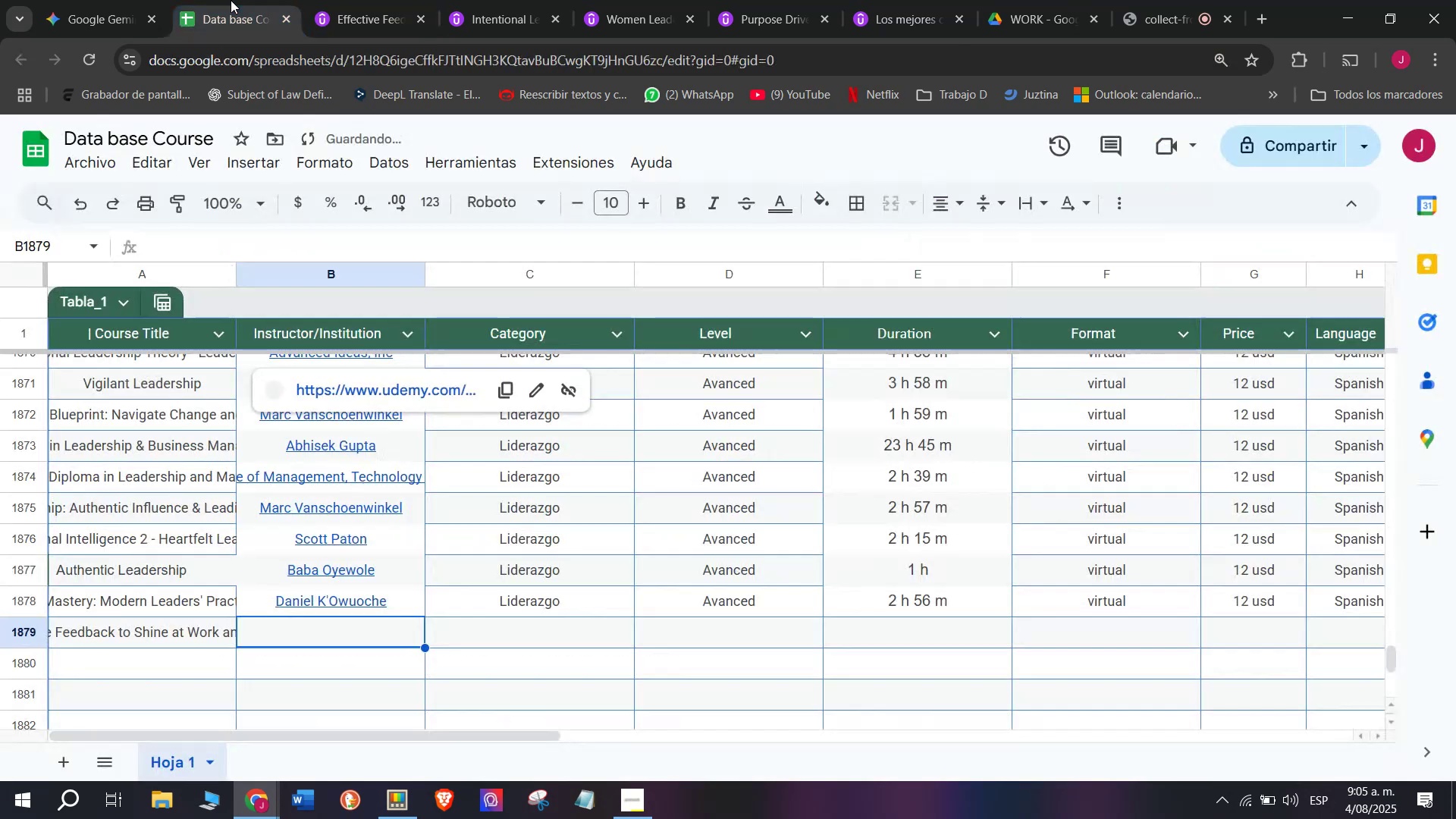 
key(Control+ControlLeft)
 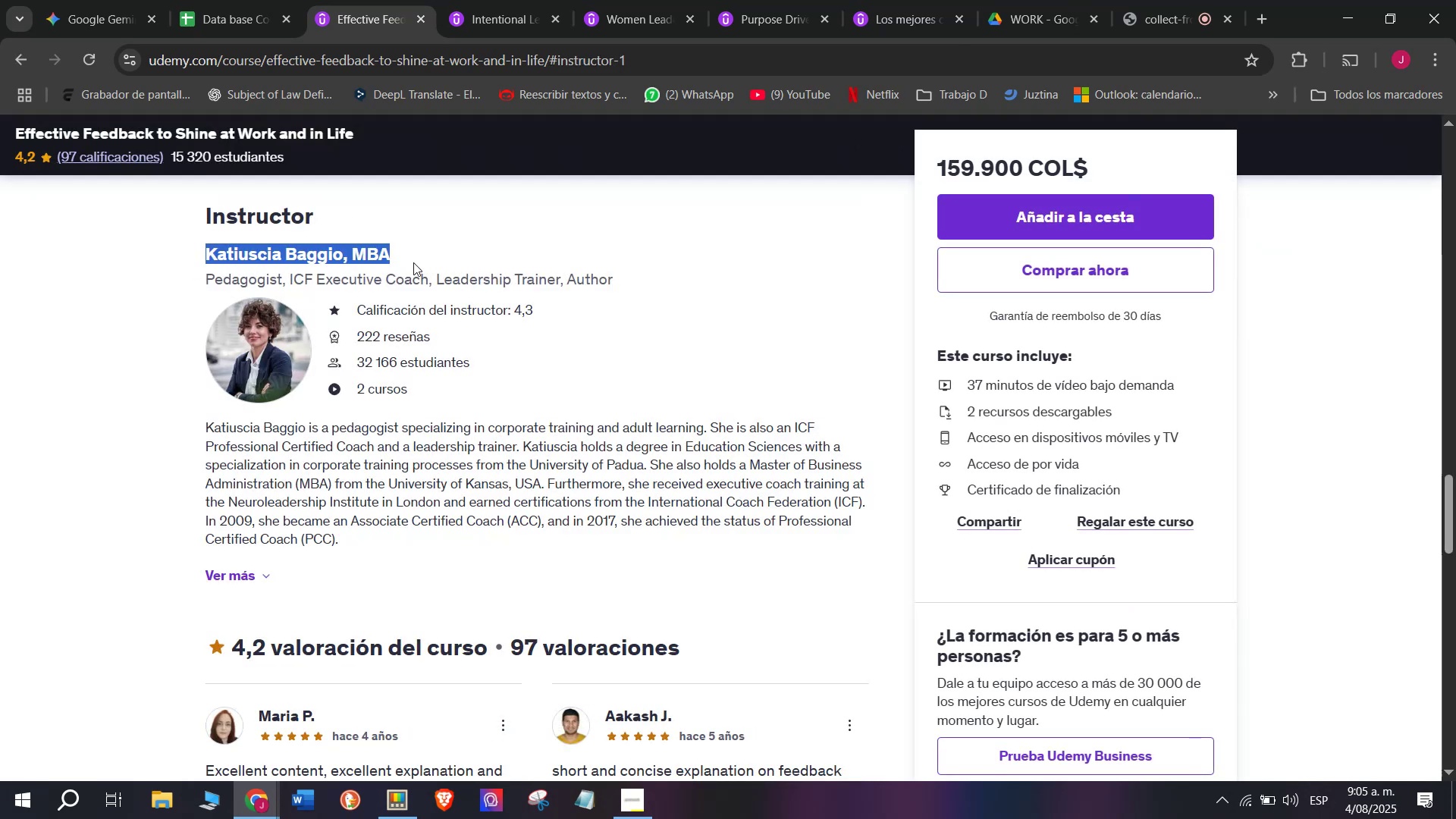 
key(Control+C)
 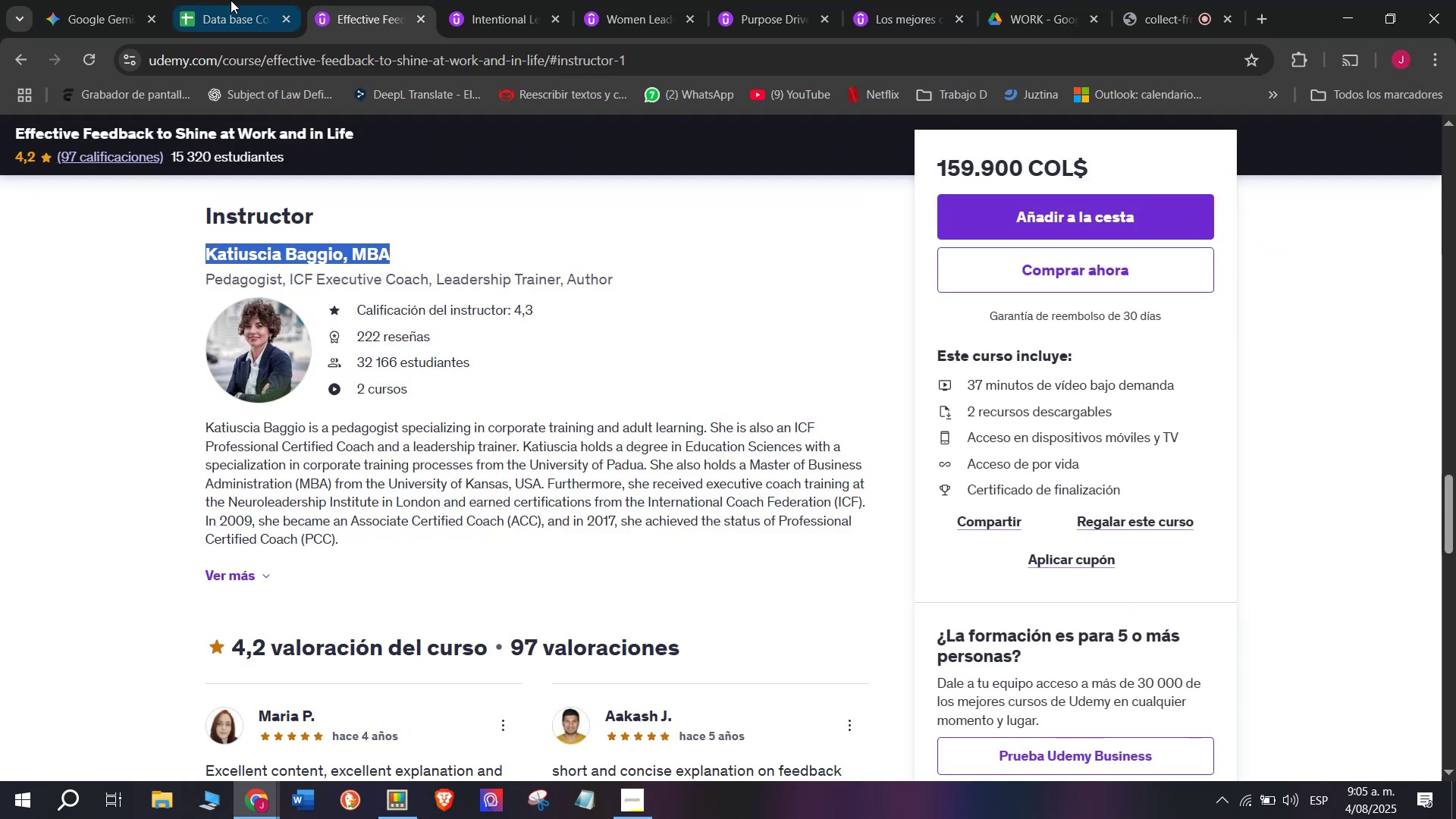 
left_click([231, 0])
 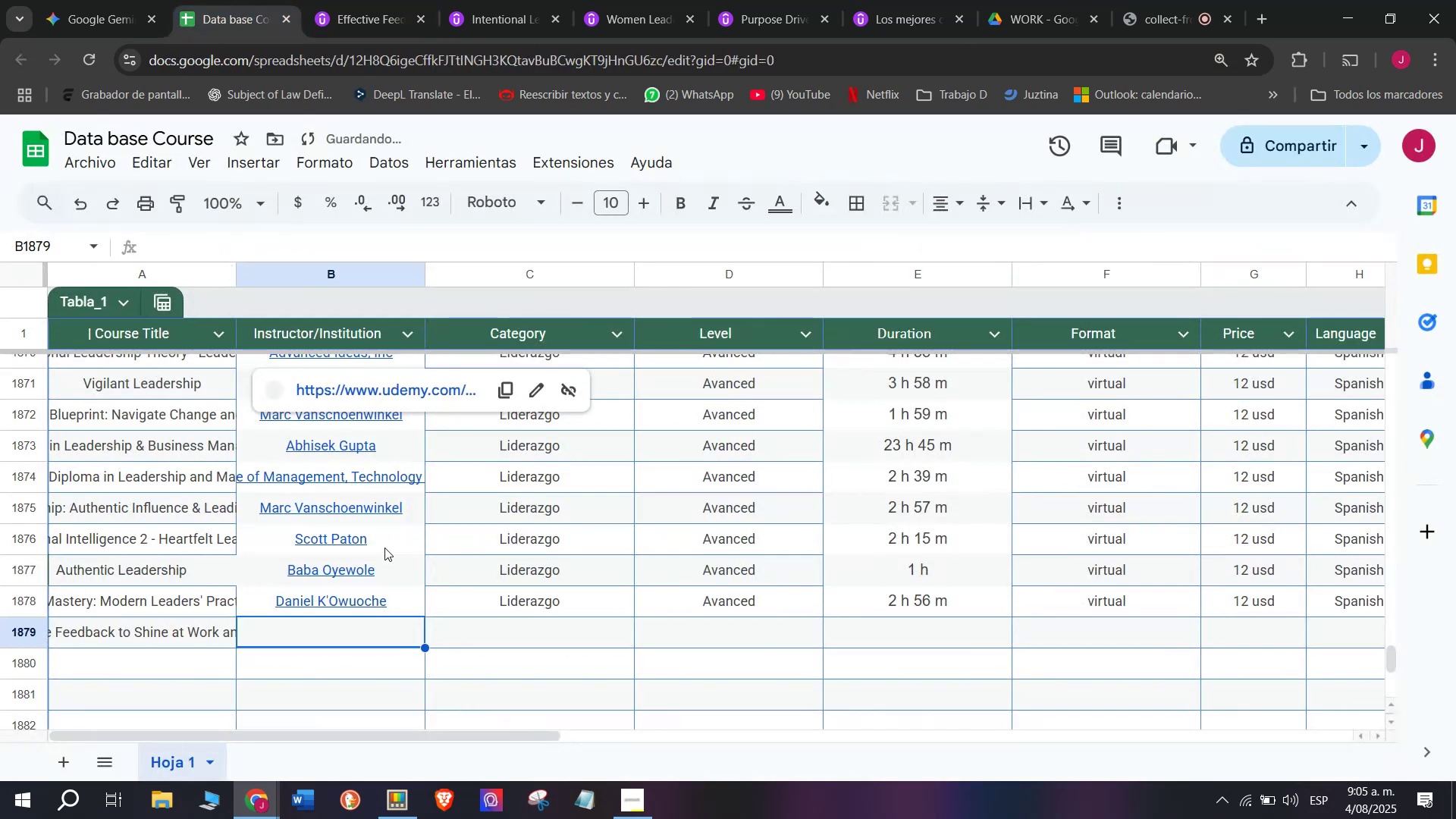 
key(Z)
 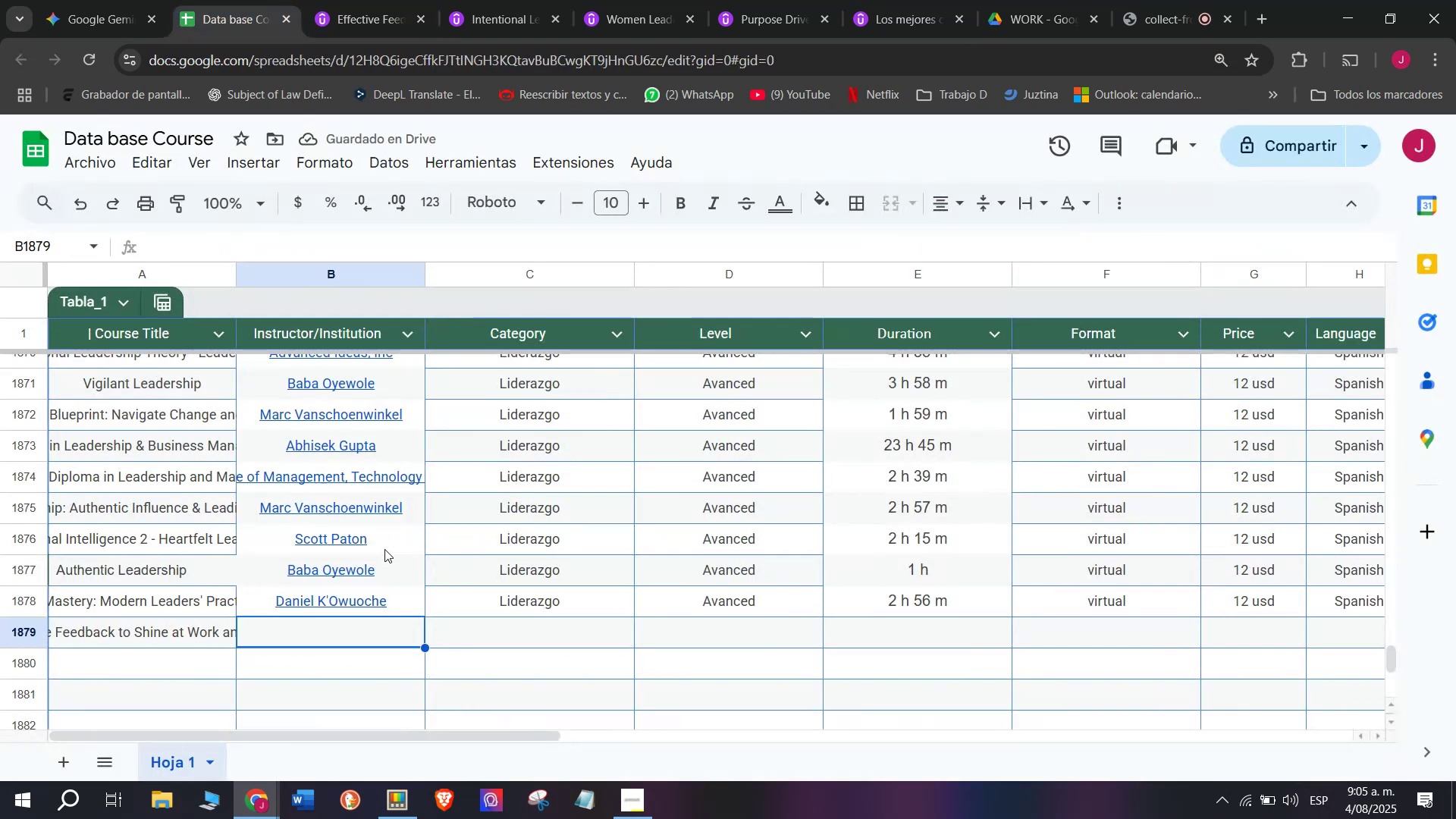 
key(Control+ControlLeft)
 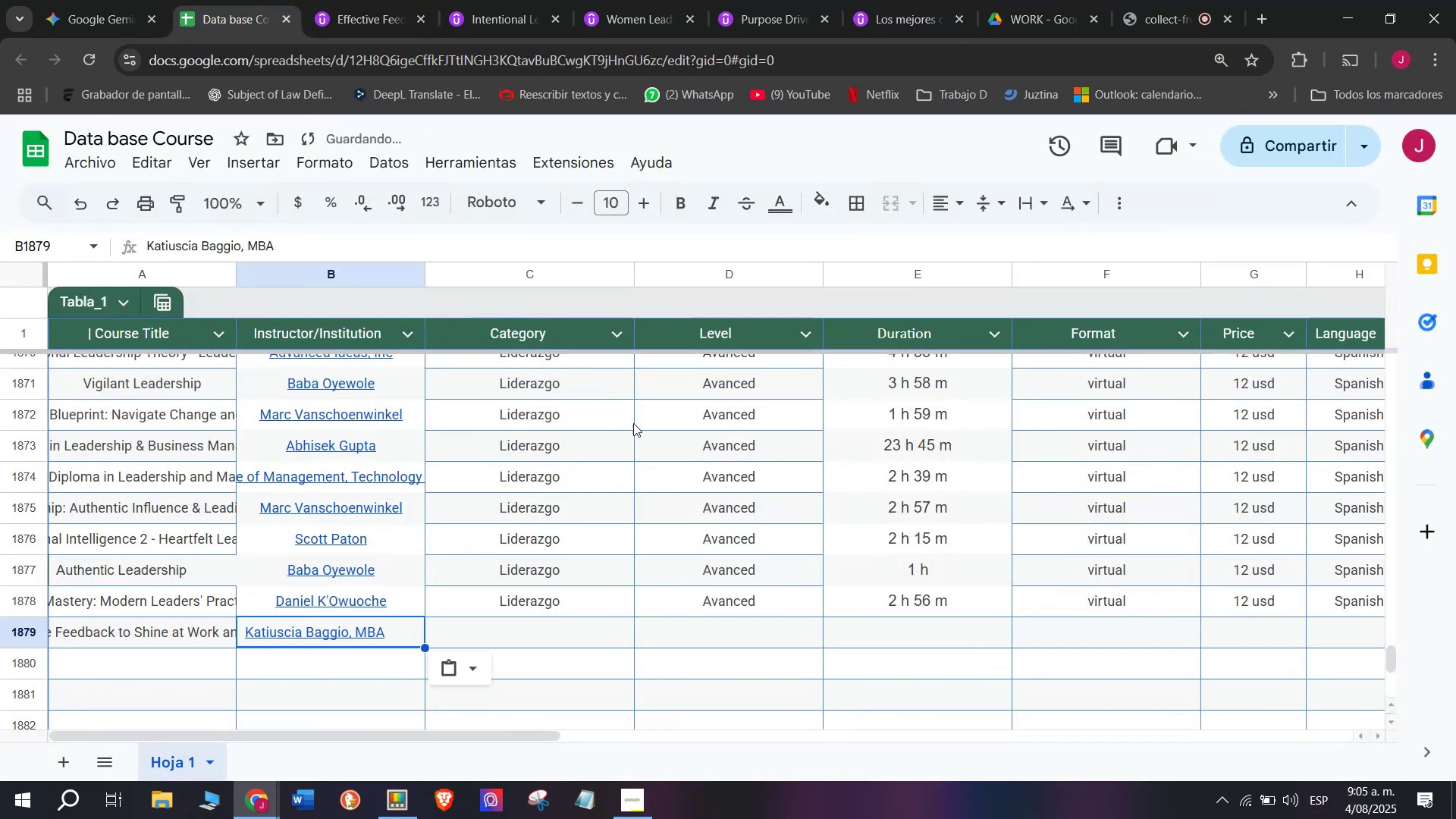 
key(Control+V)
 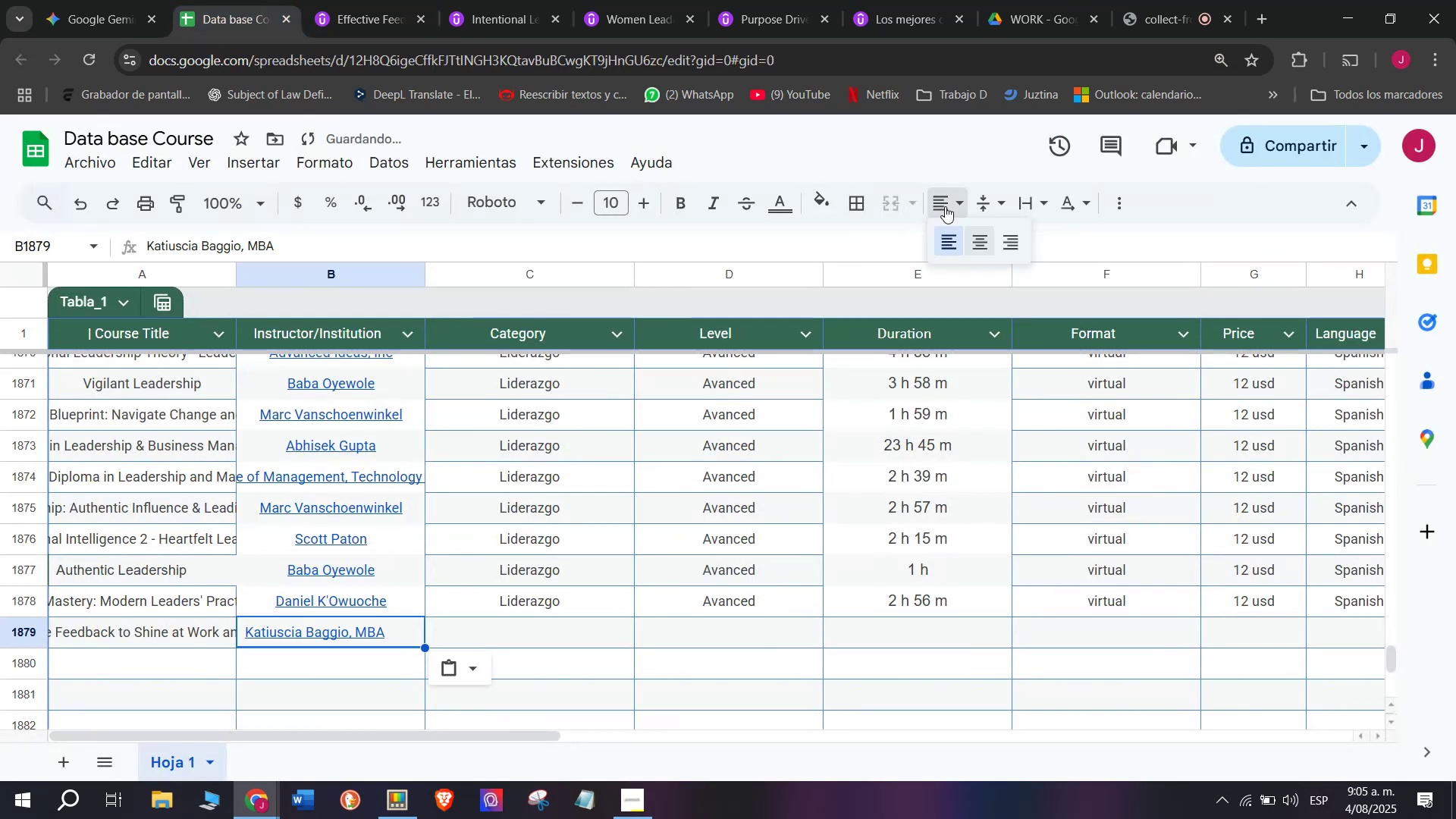 
double_click([986, 243])
 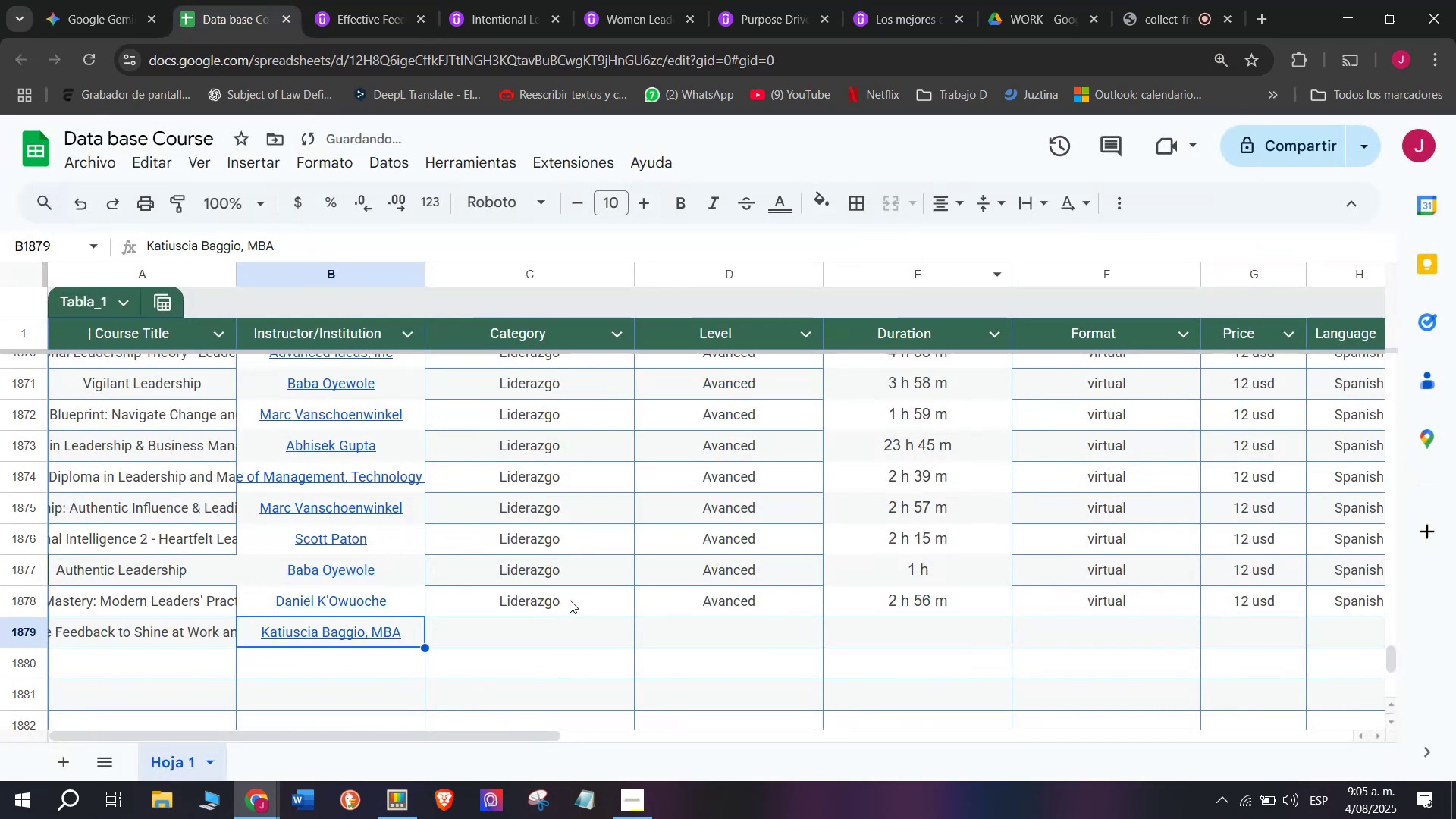 
key(Control+ControlLeft)
 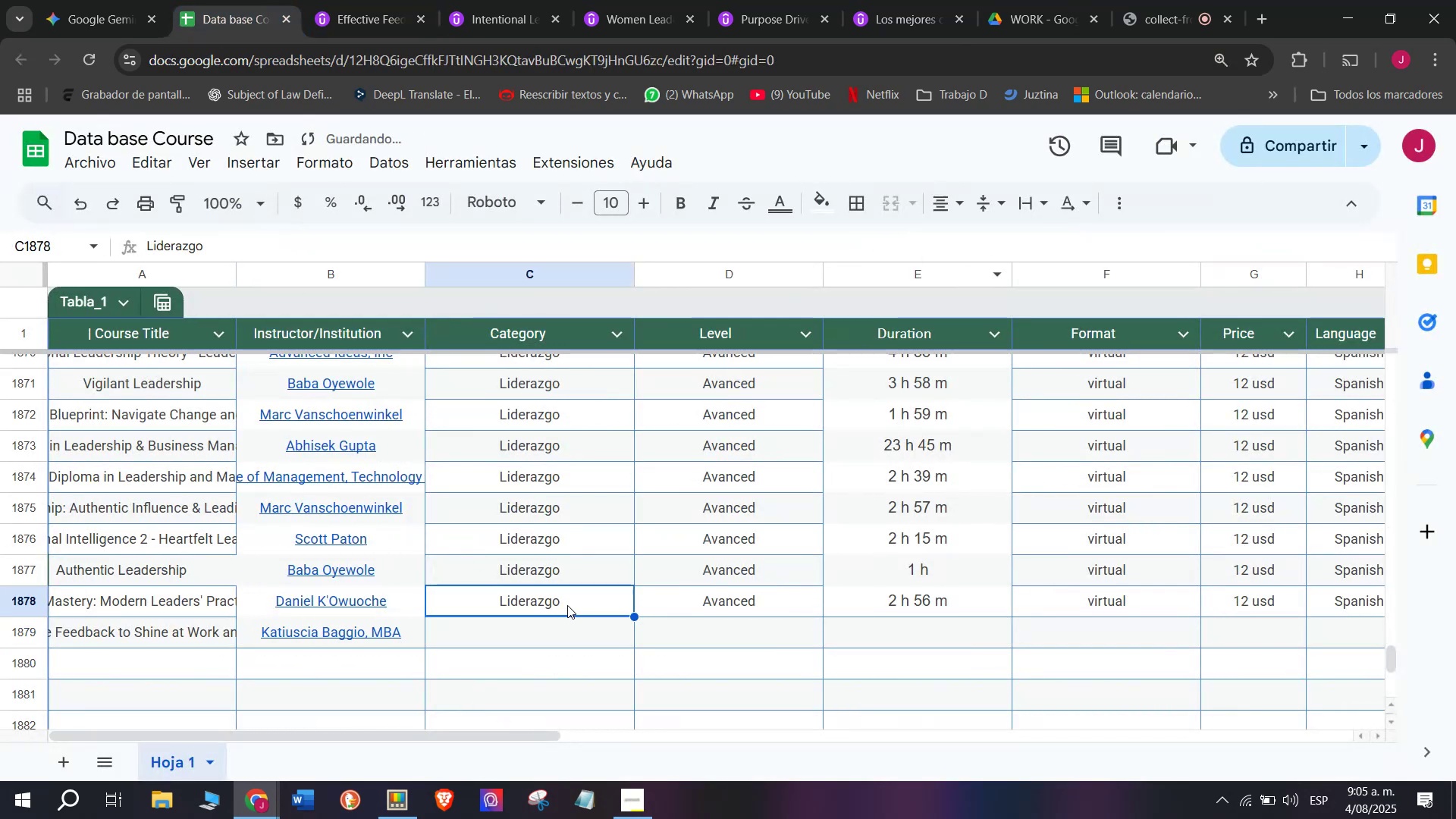 
key(Break)
 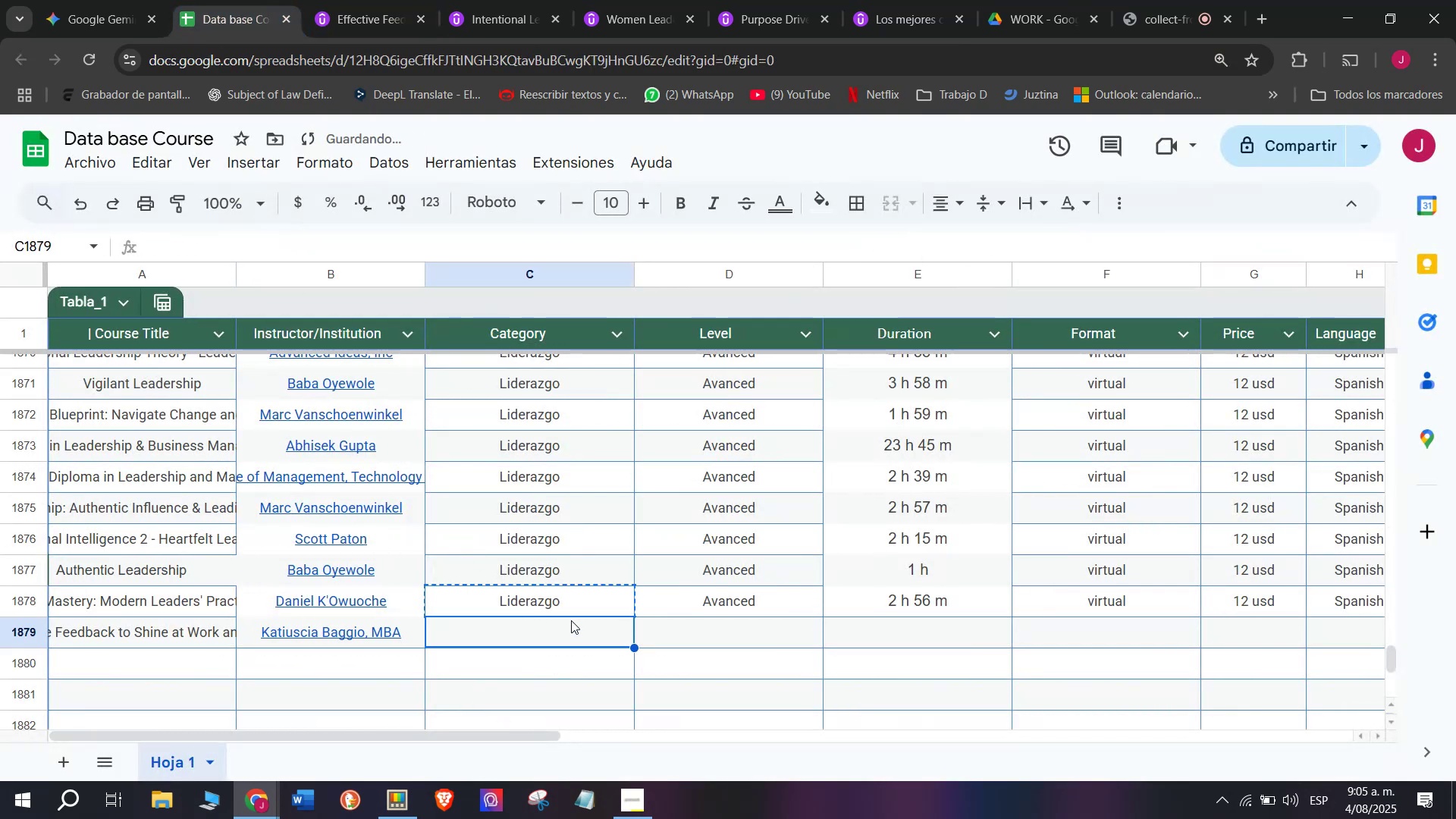 
key(Control+C)
 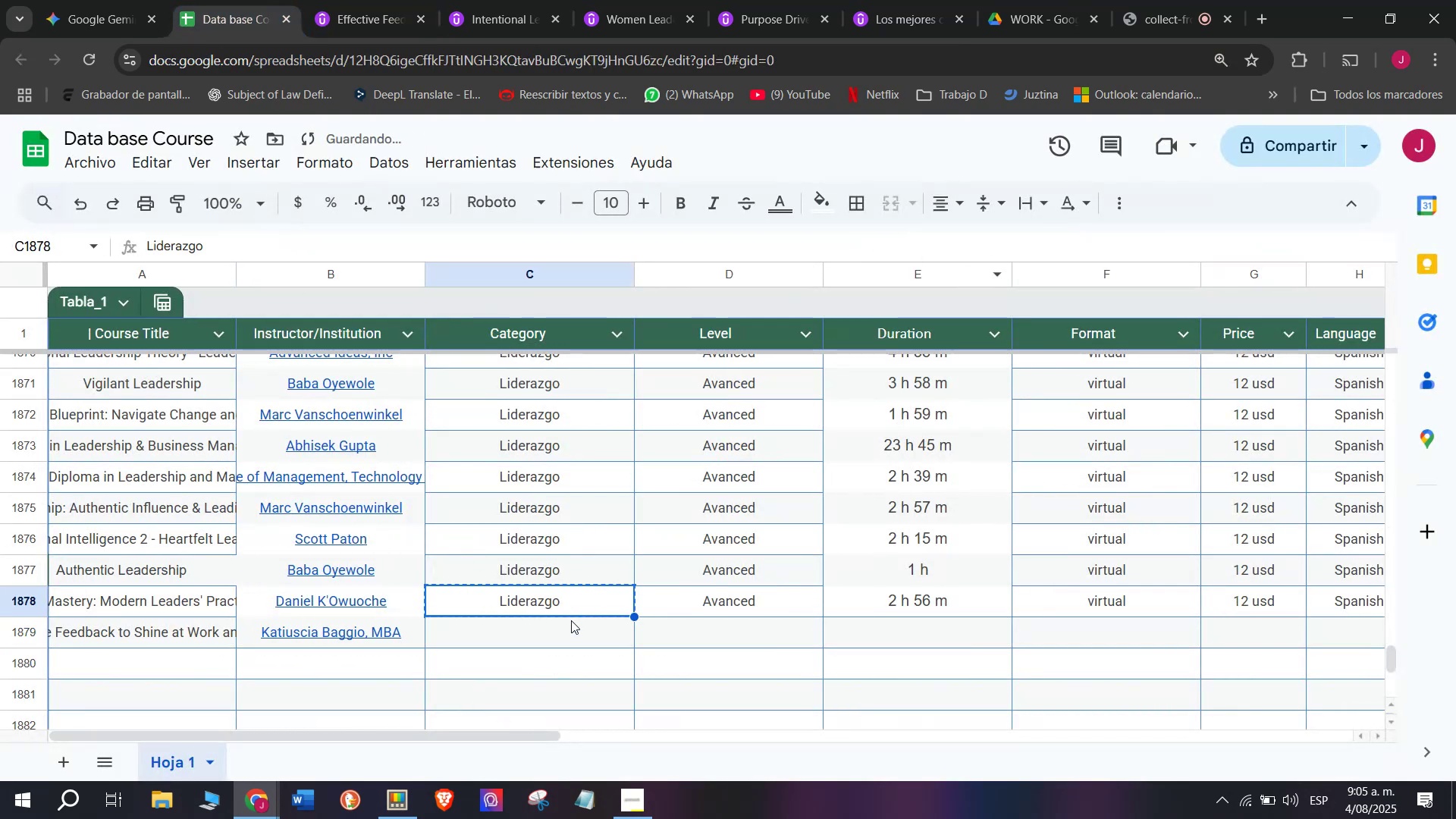 
double_click([571, 620])
 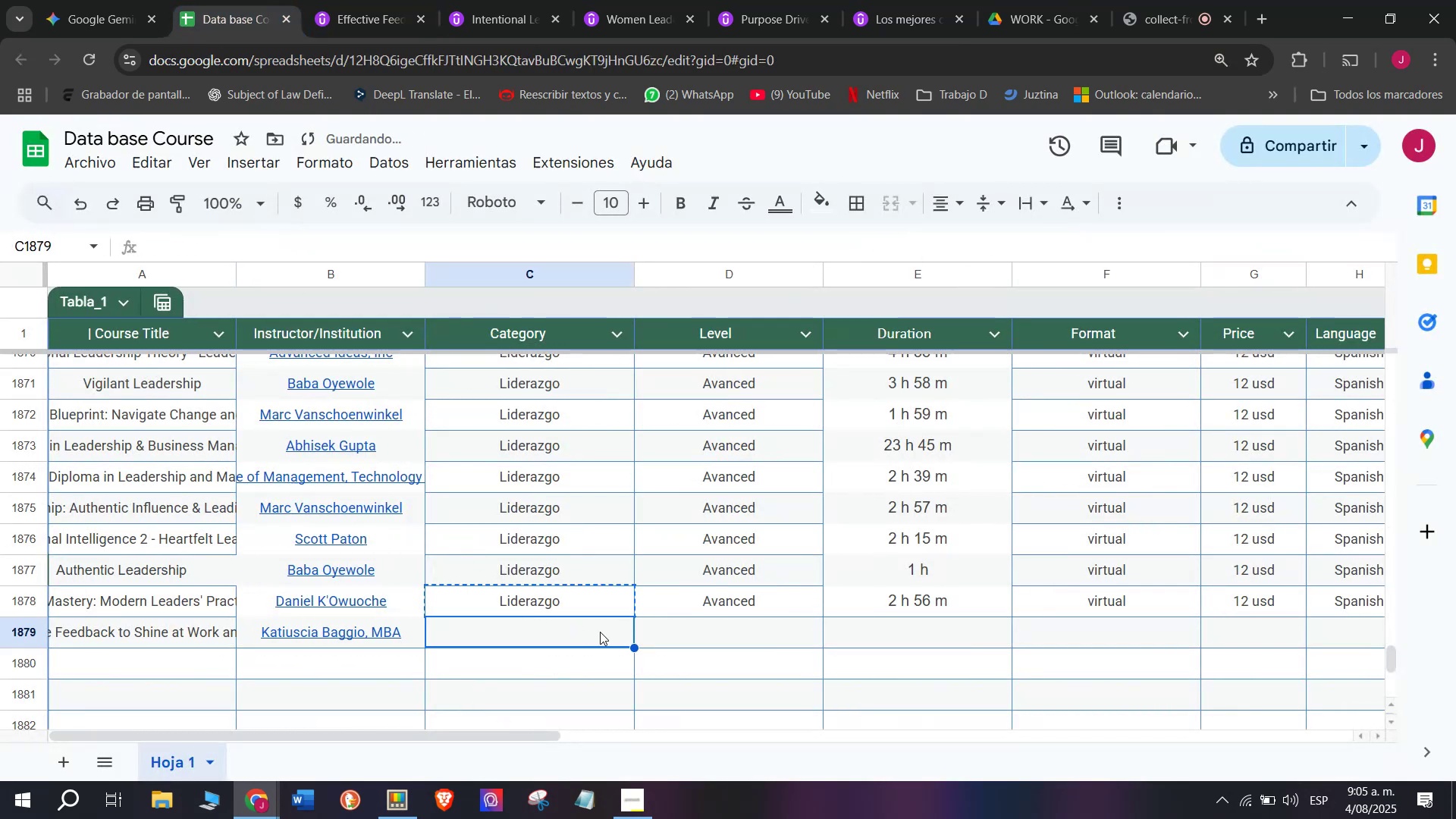 
key(Z)
 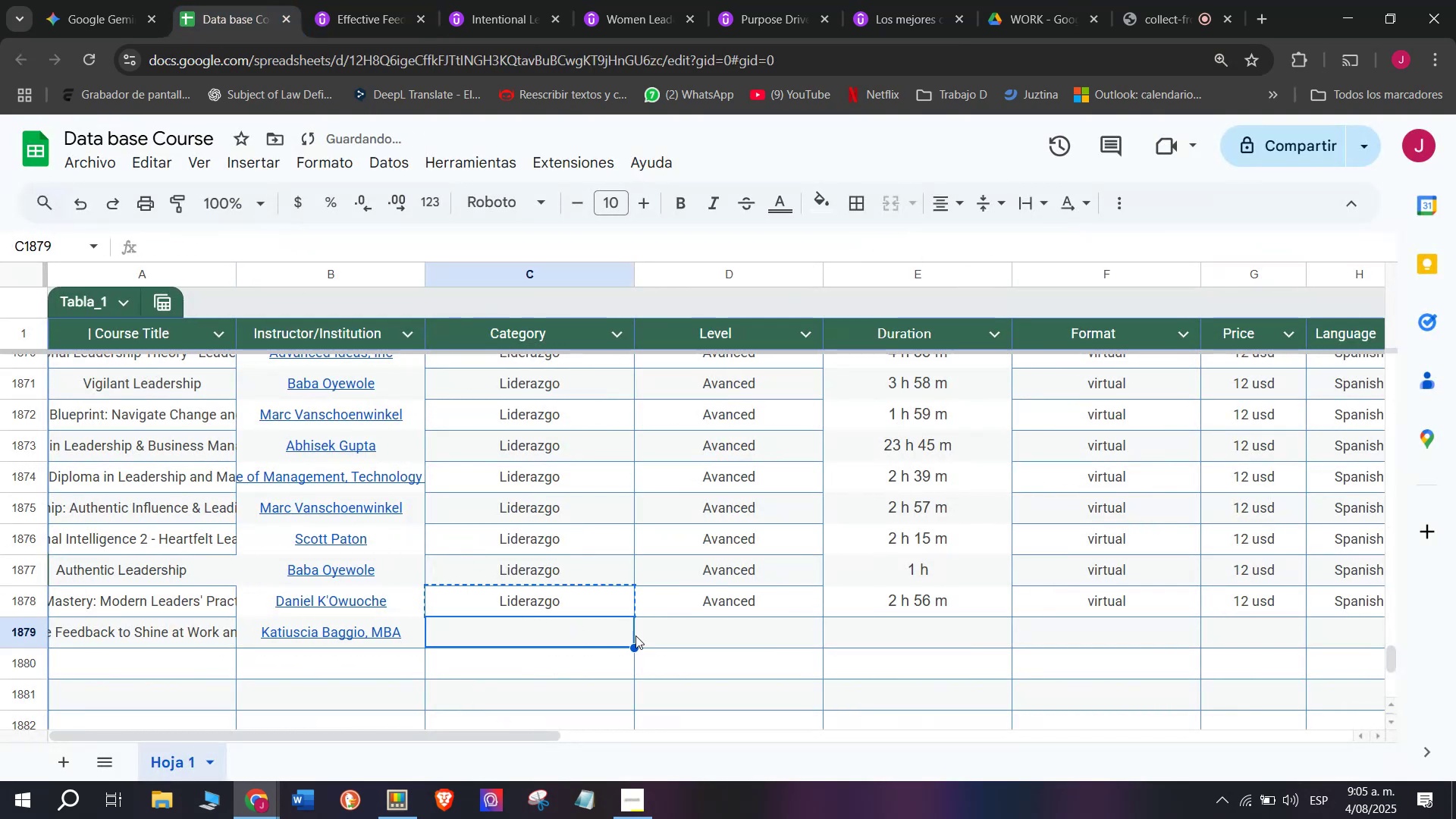 
key(Control+ControlLeft)
 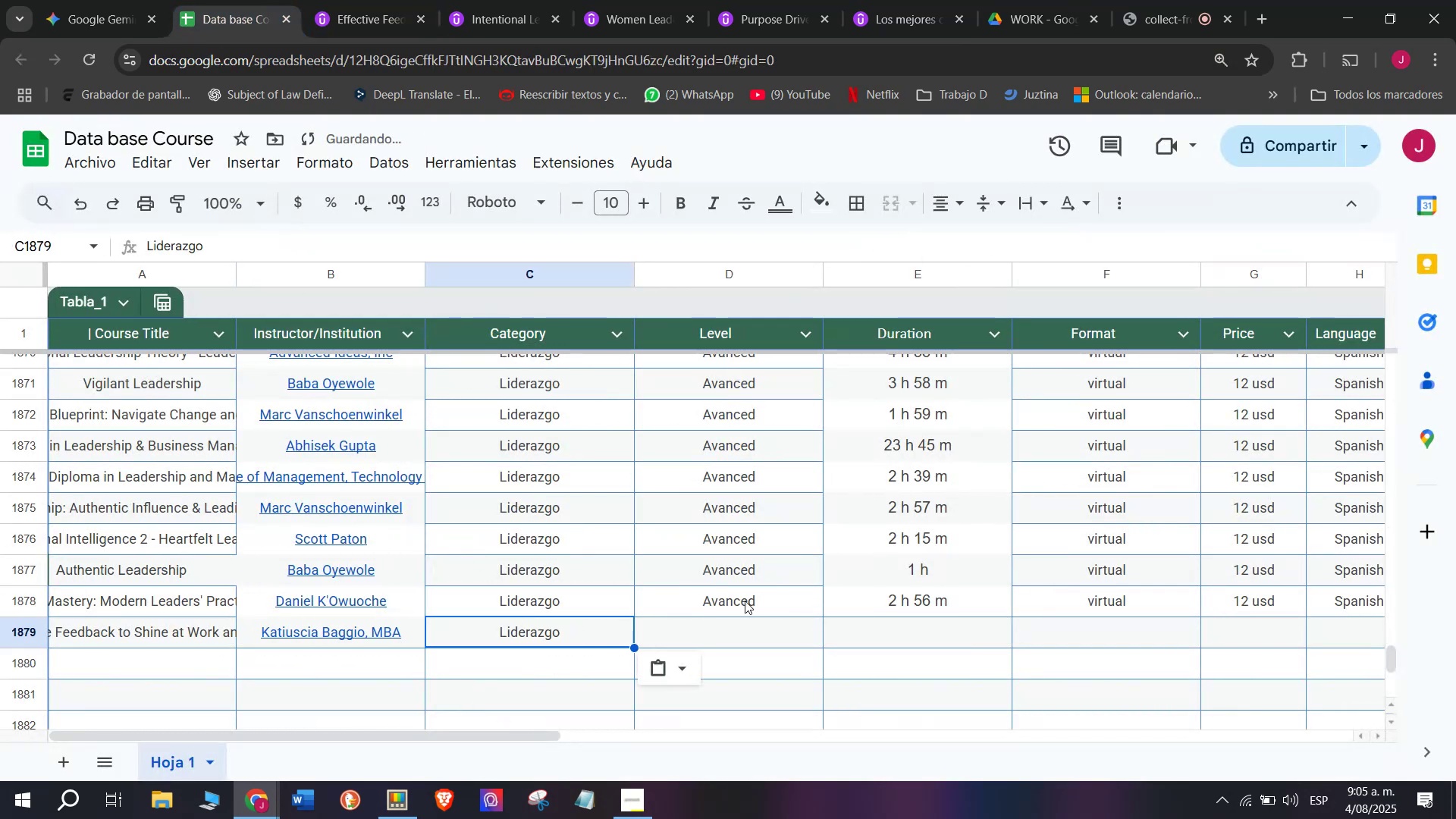 
key(Control+V)
 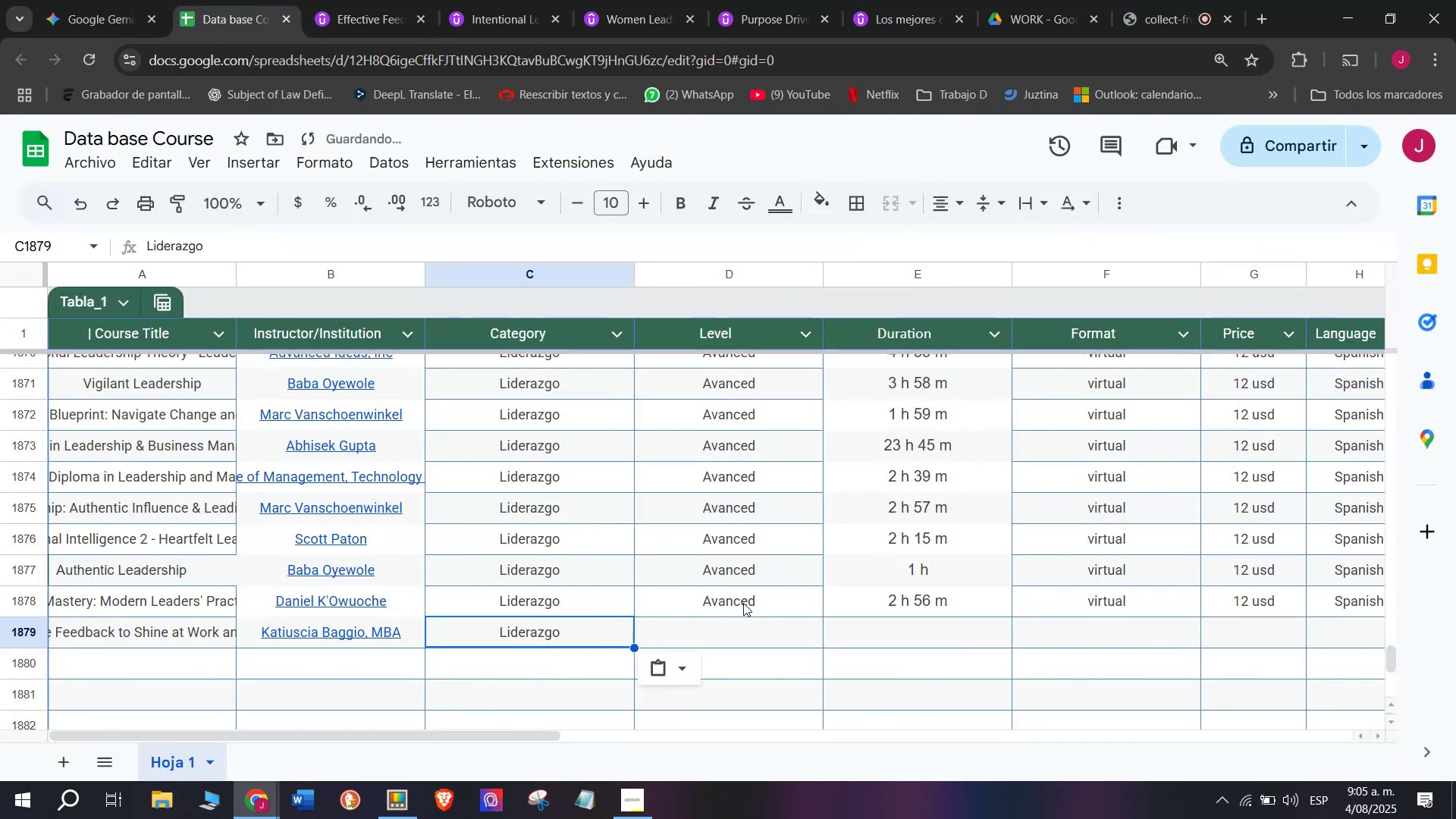 
left_click([745, 601])
 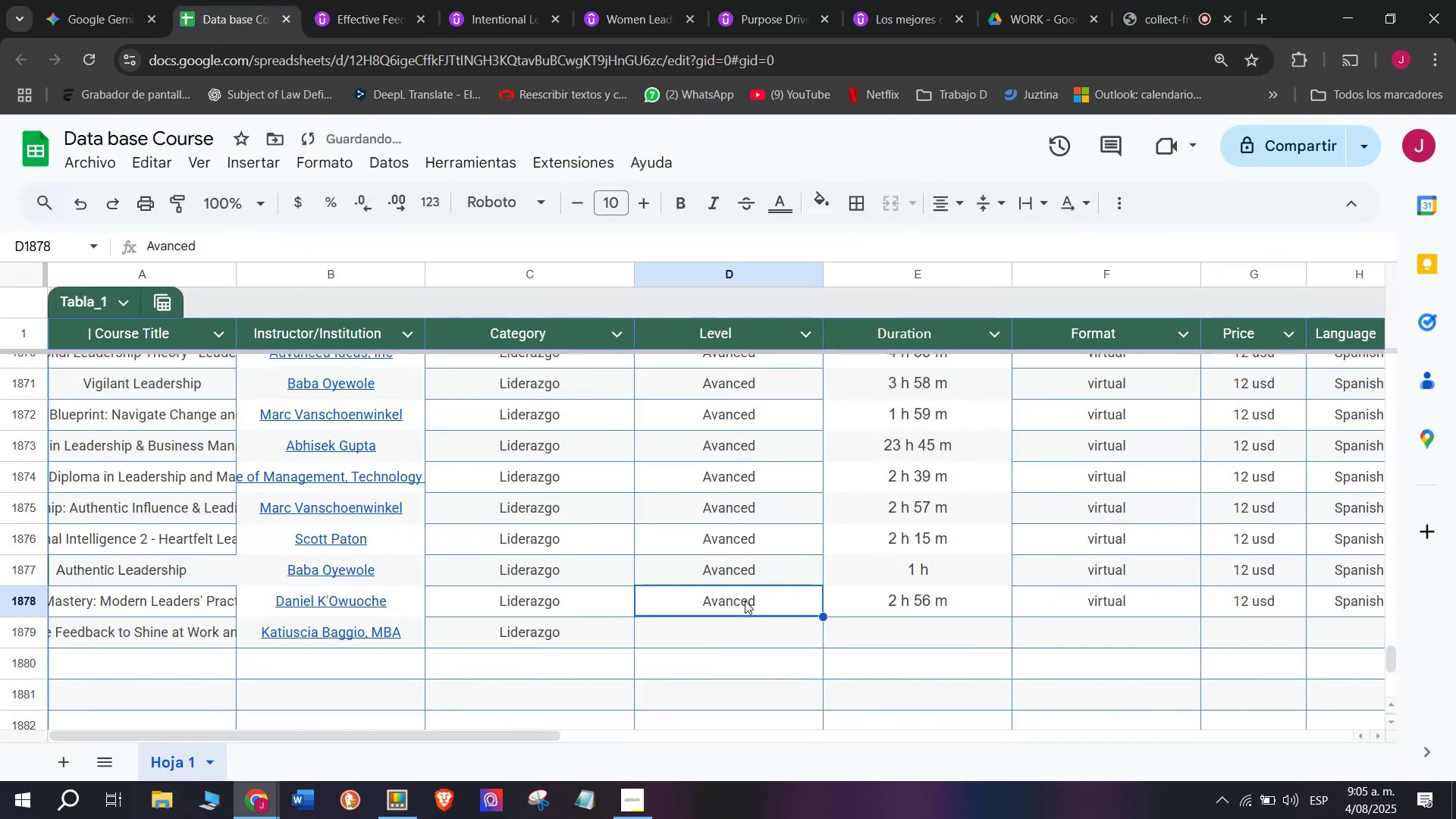 
key(Control+ControlLeft)
 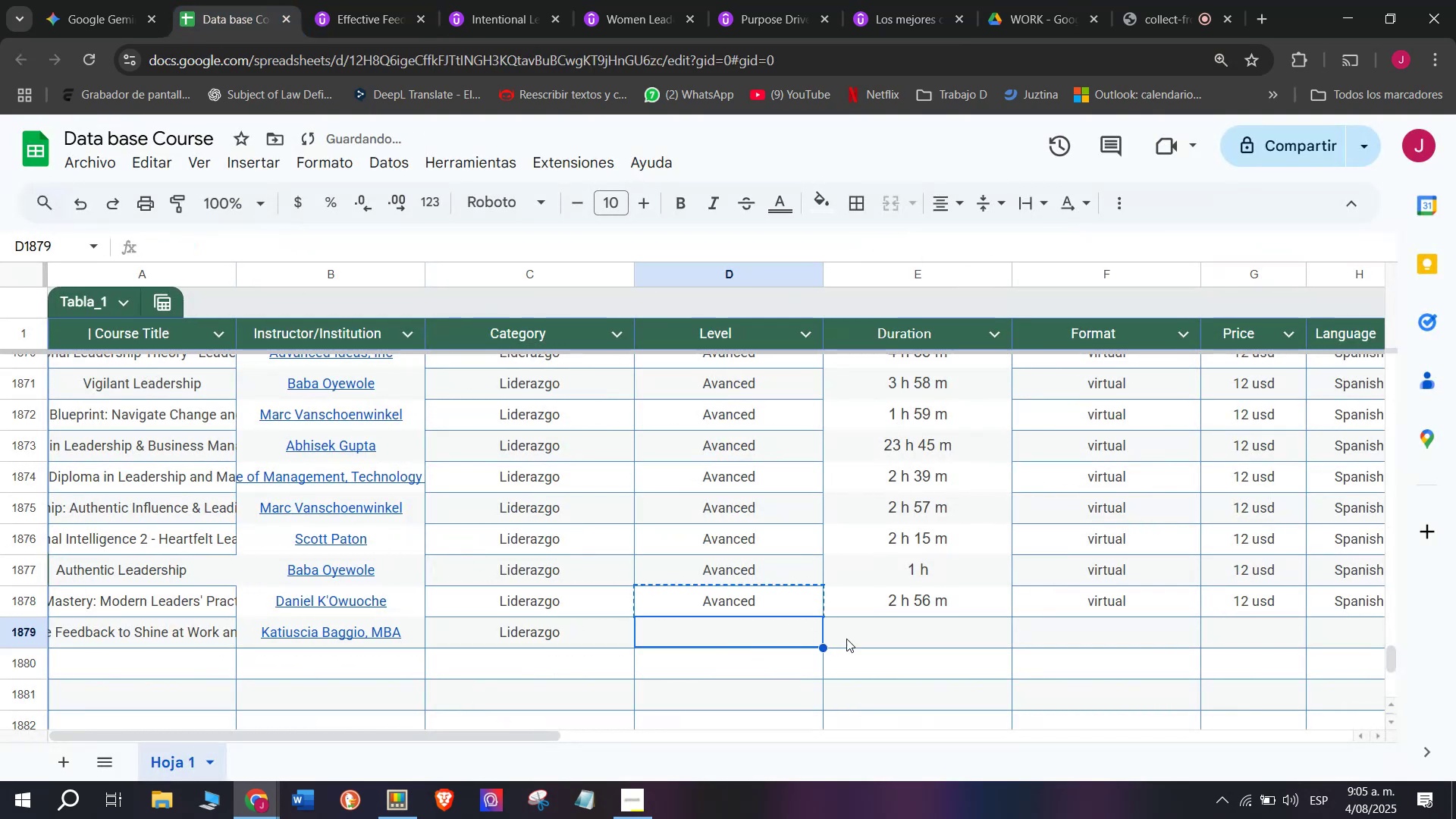 
key(Break)
 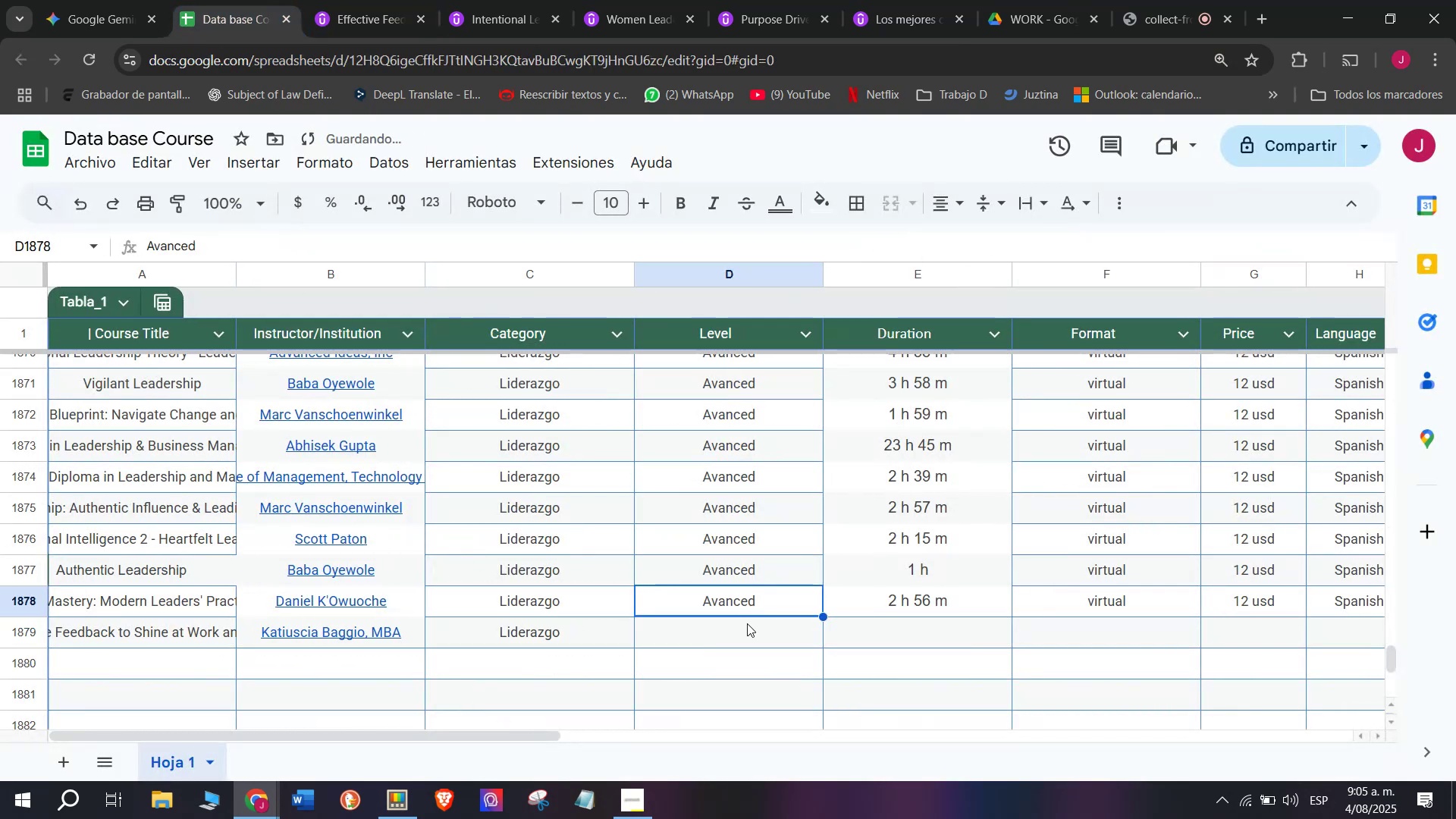 
key(Control+C)
 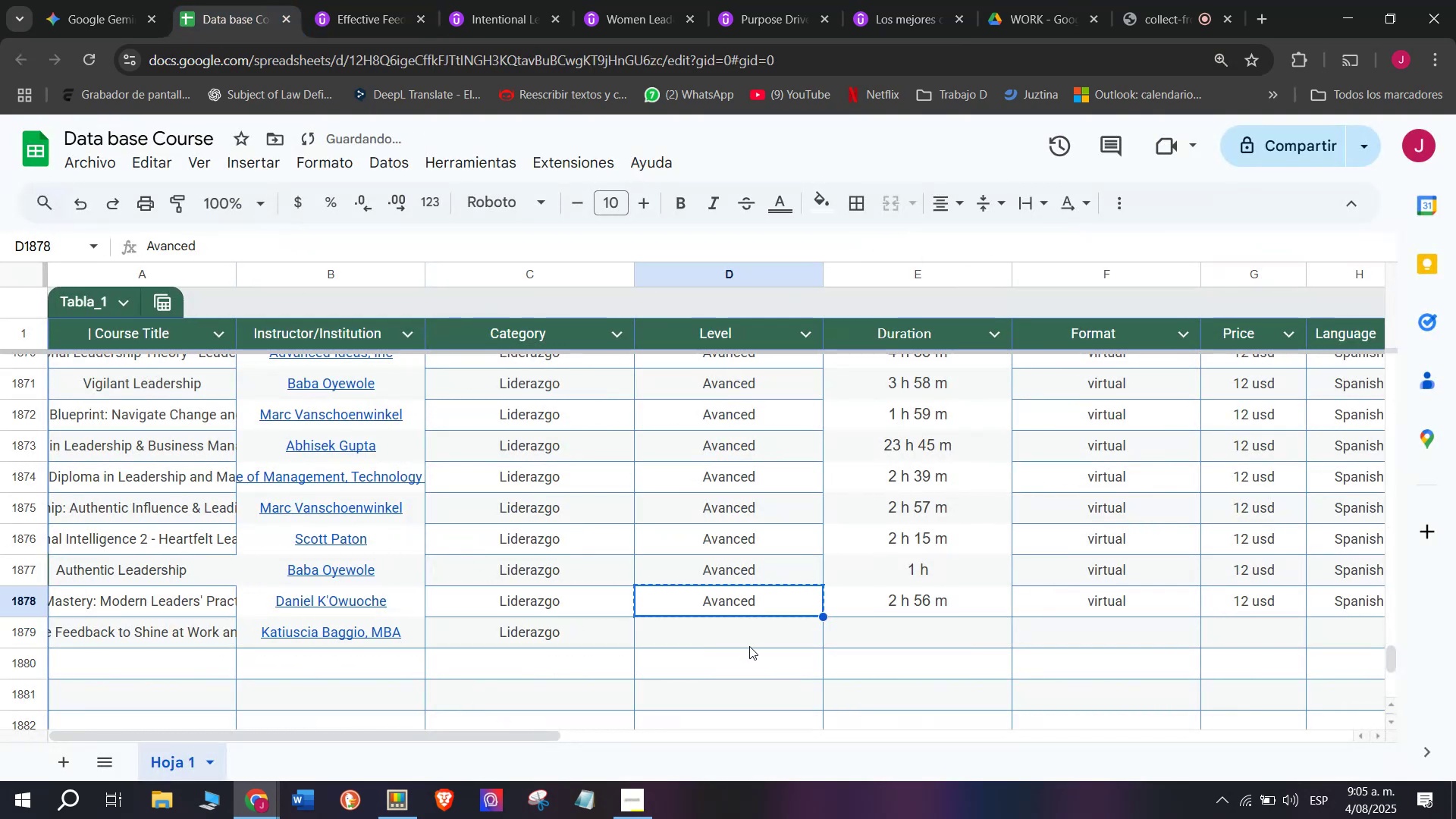 
double_click([749, 646])
 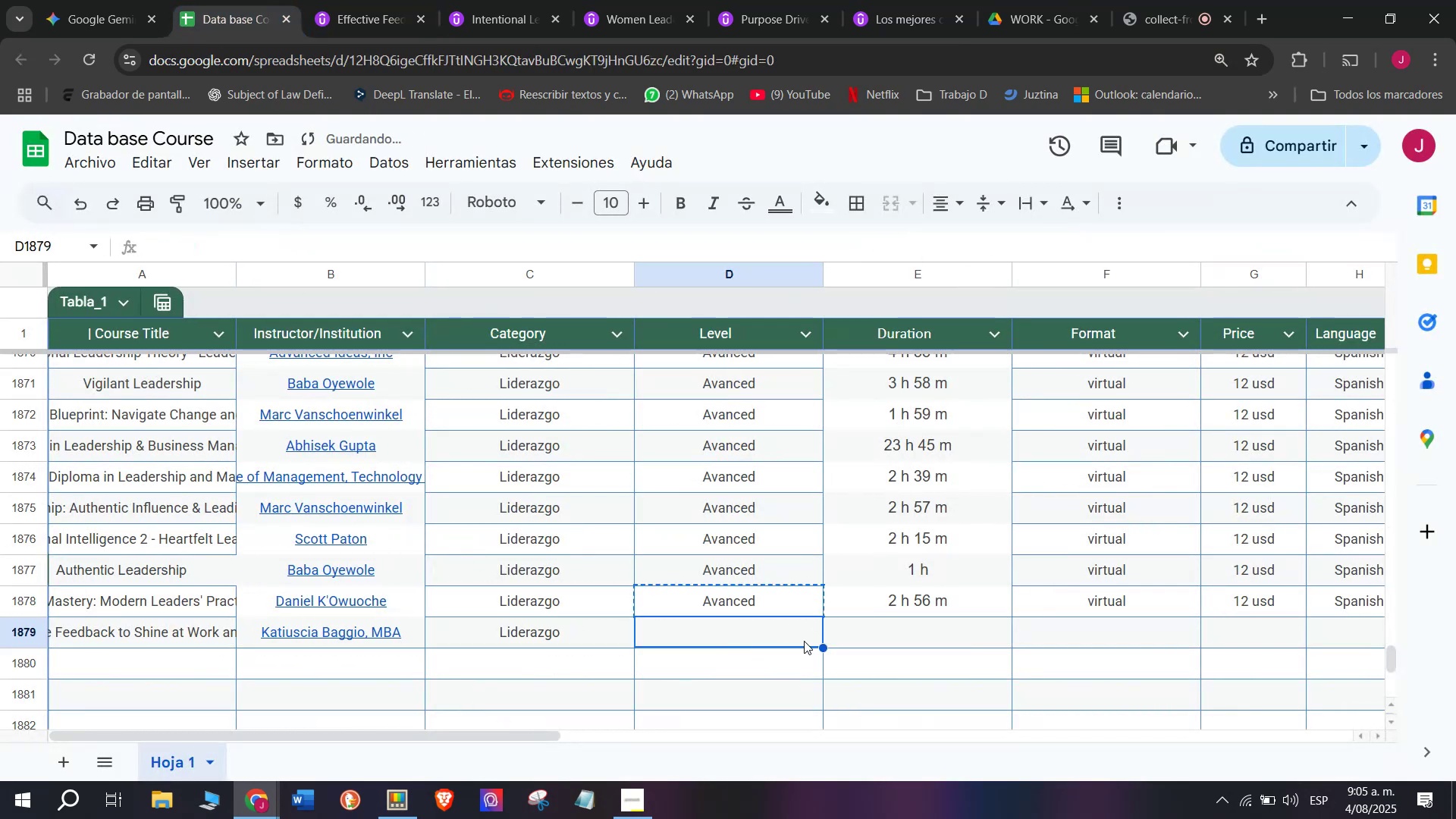 
key(Z)
 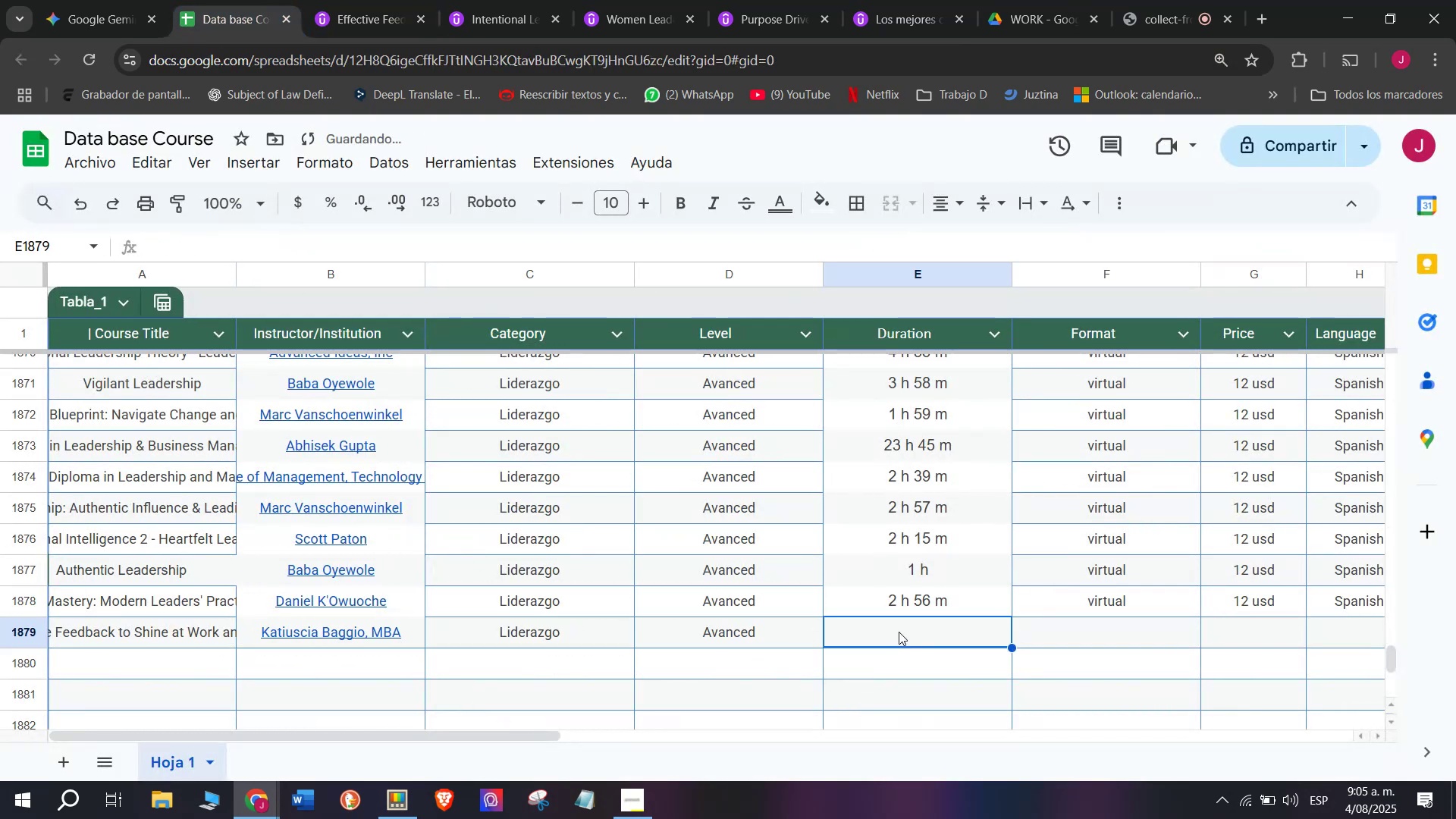 
key(Control+ControlLeft)
 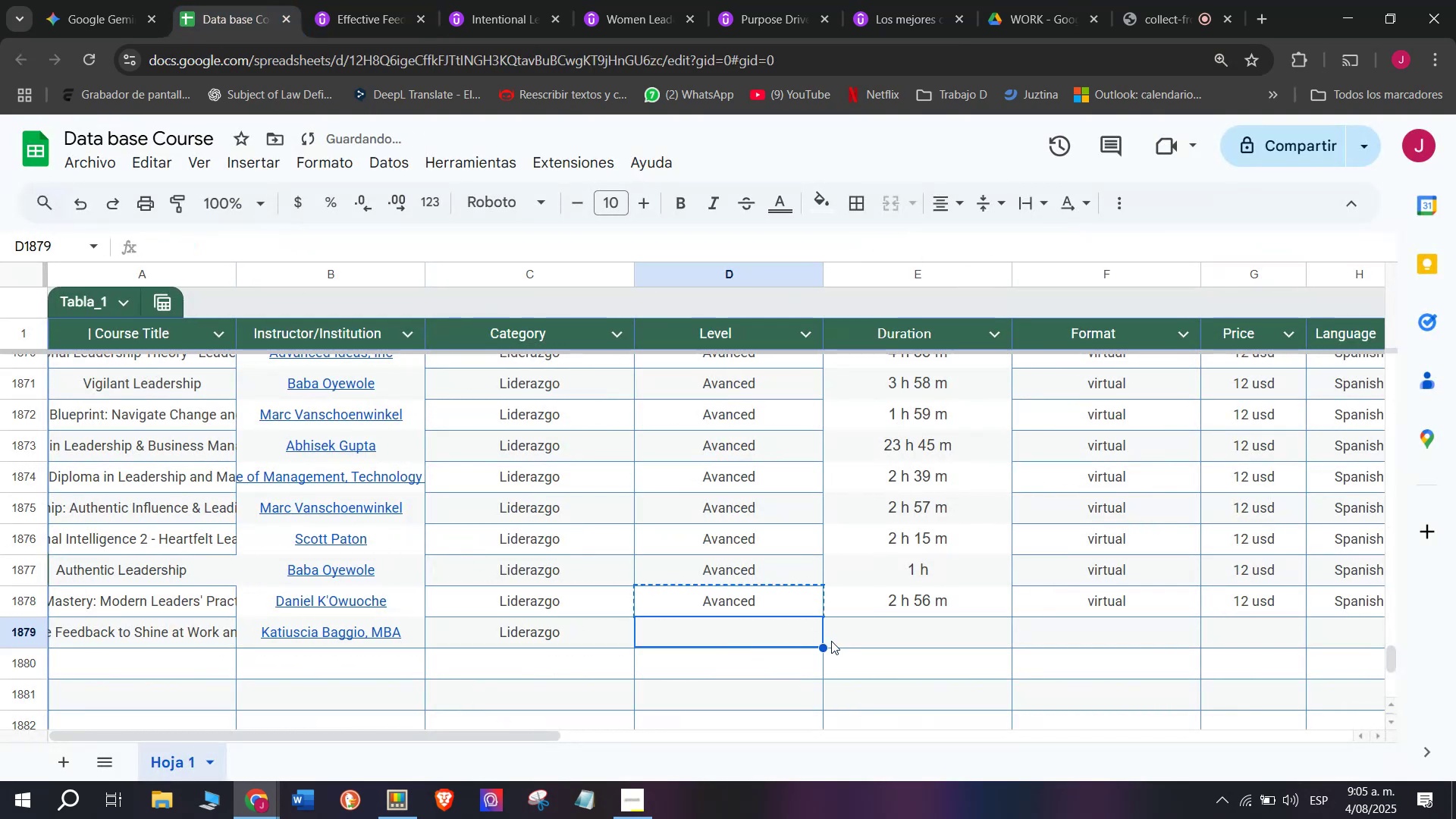 
key(Control+V)
 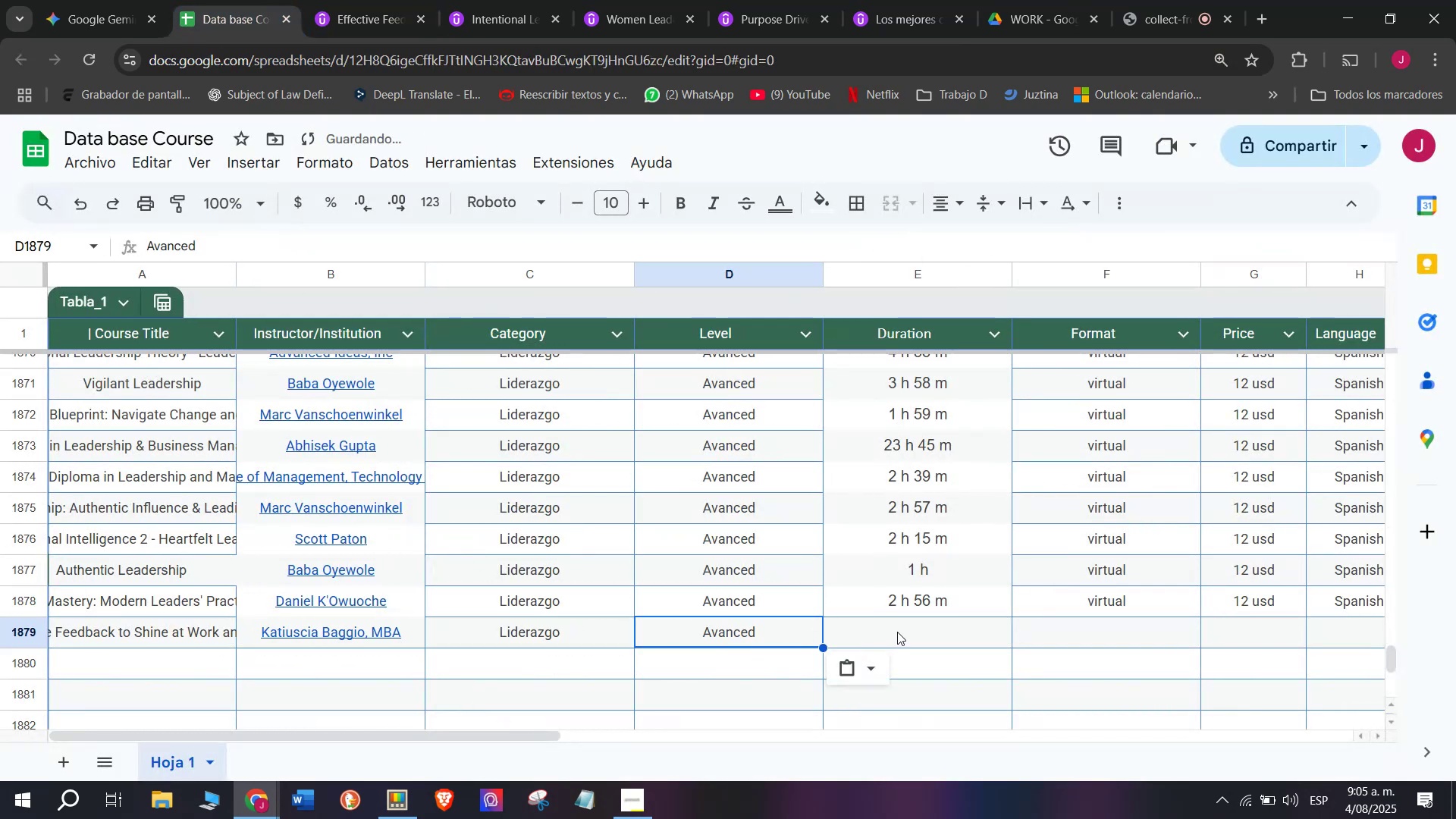 
left_click([897, 632])
 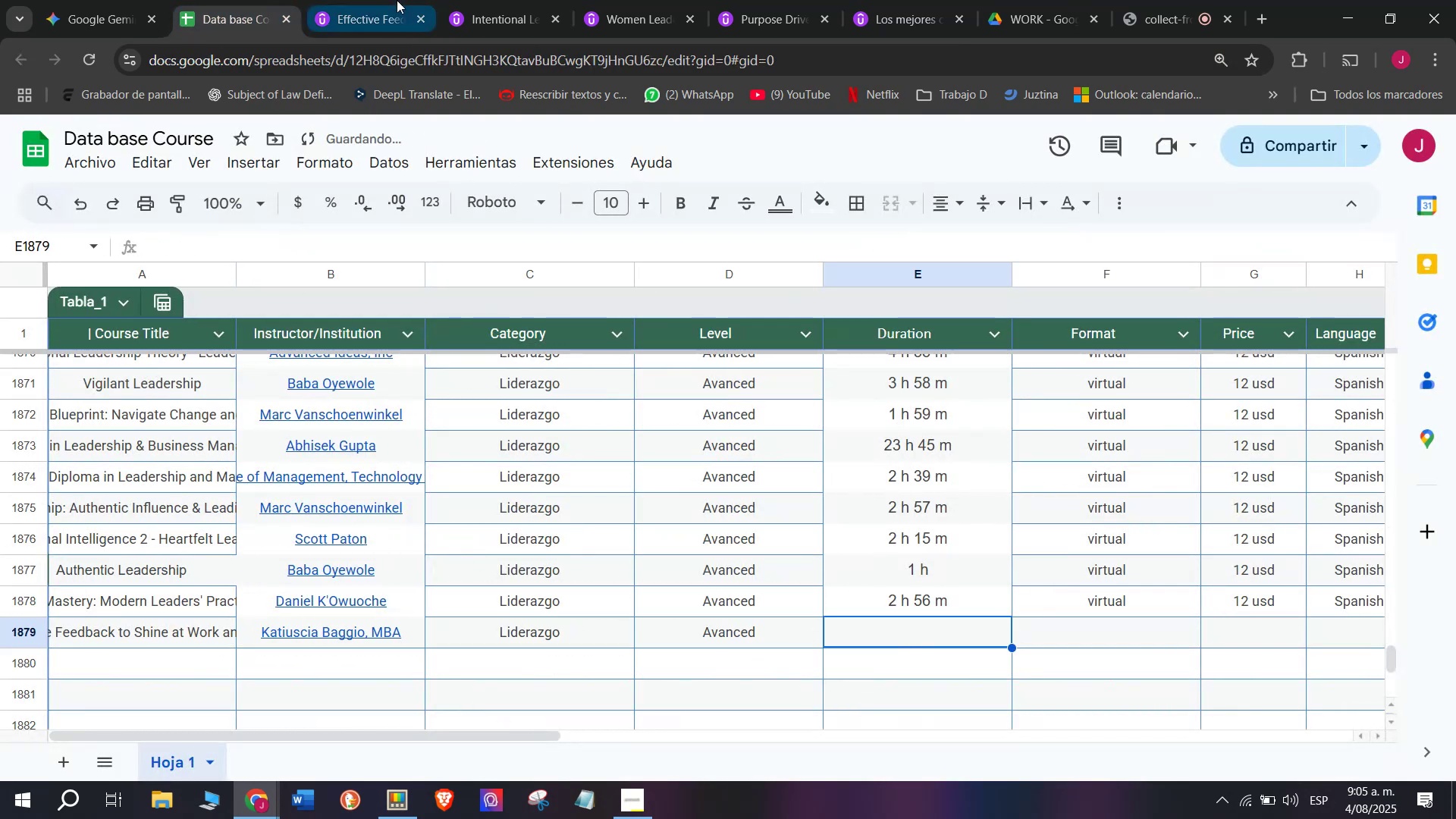 
left_click([388, 0])
 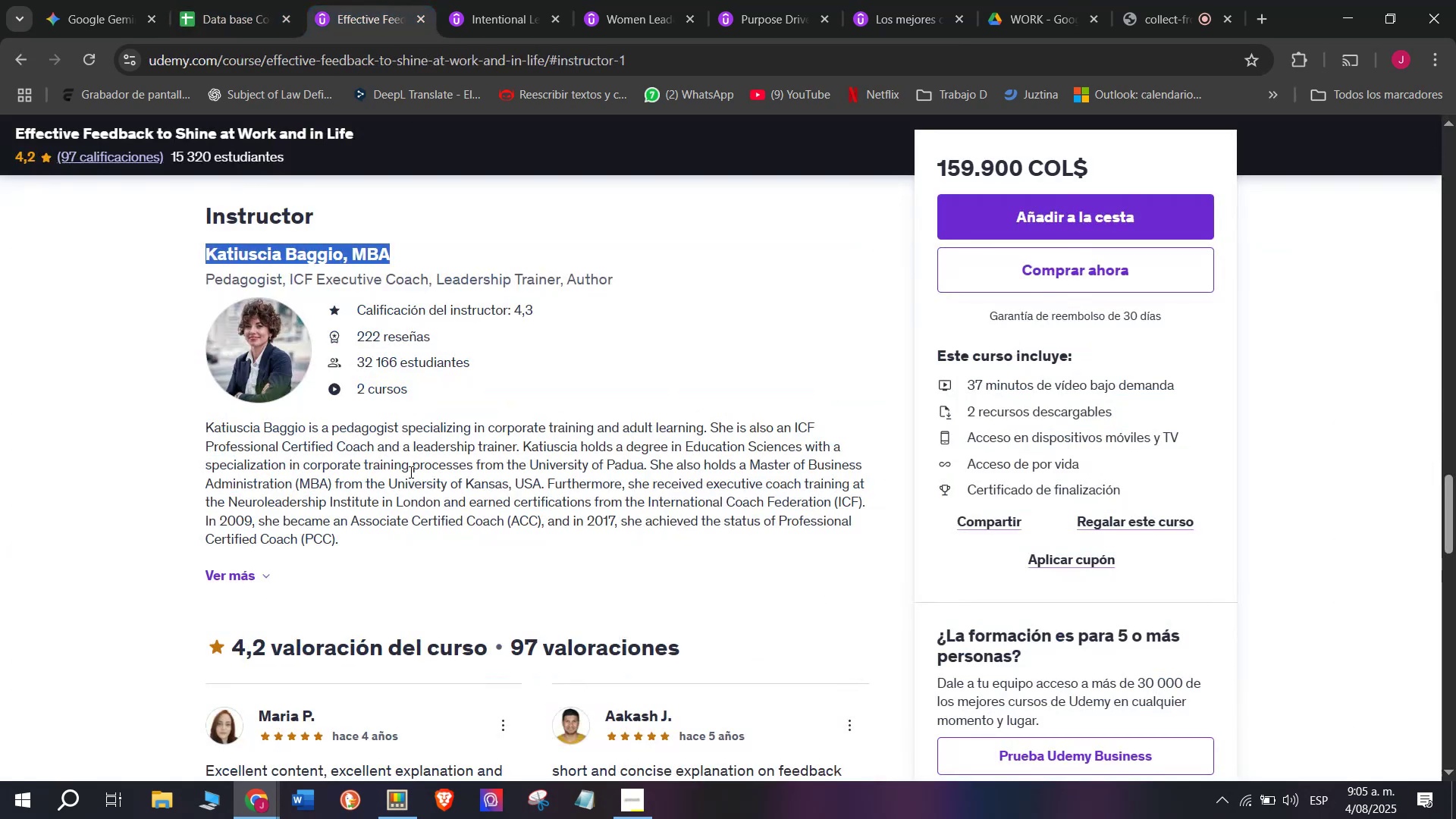 
scroll: coordinate [320, 472], scroll_direction: up, amount: 9.0
 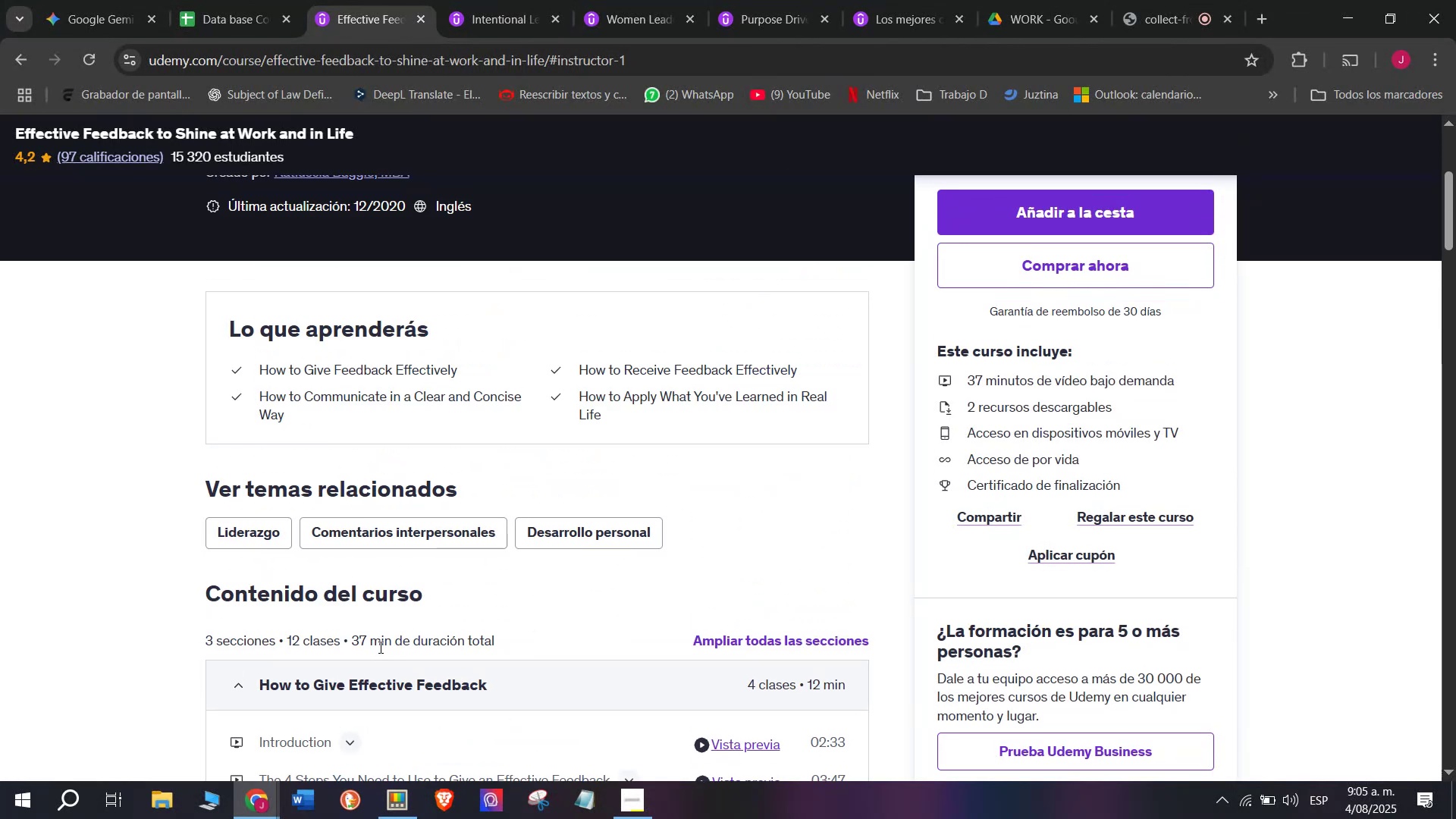 
left_click_drag(start_coordinate=[374, 645], to_coordinate=[352, 643])
 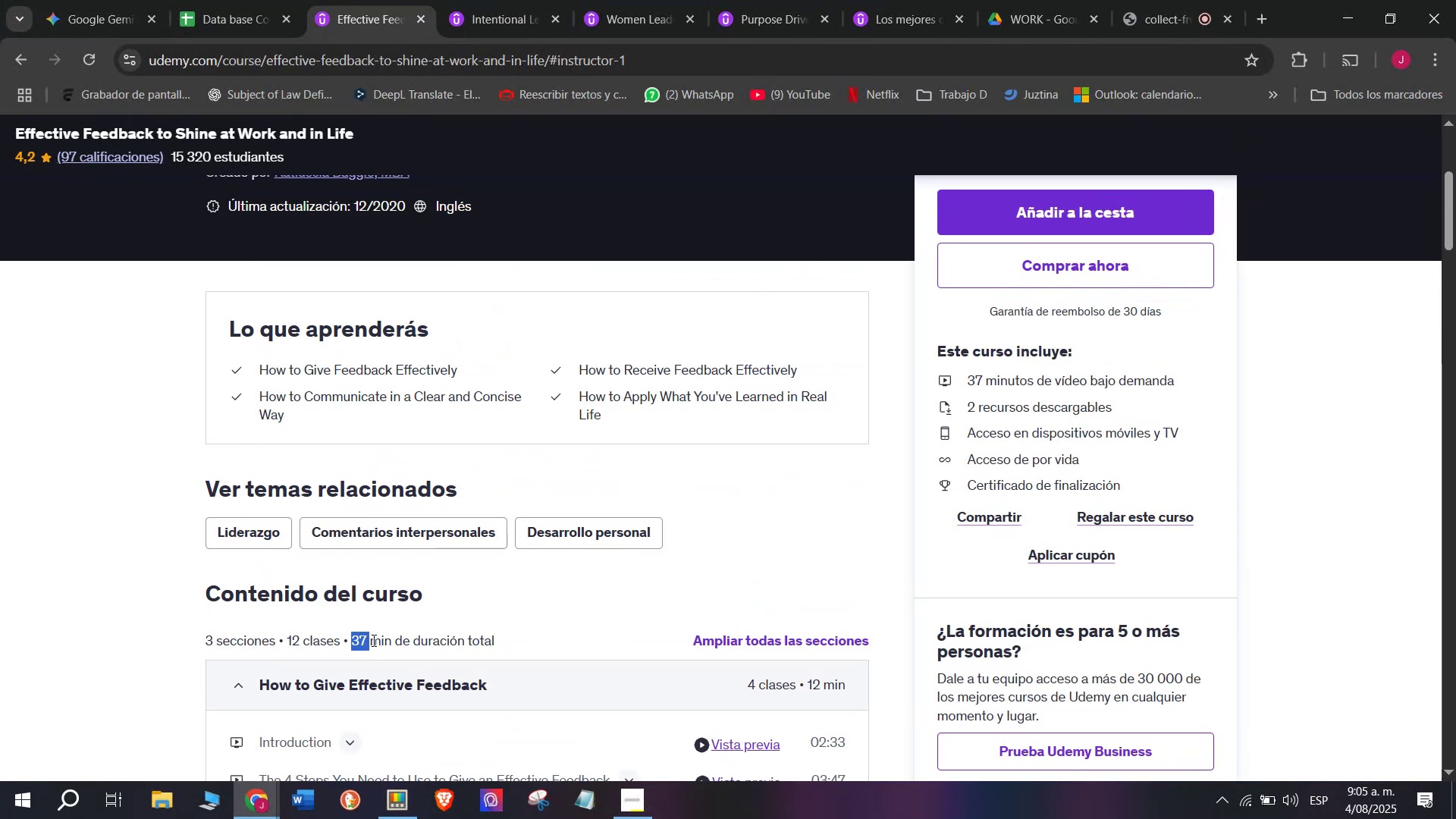 
left_click_drag(start_coordinate=[374, 642], to_coordinate=[352, 641])
 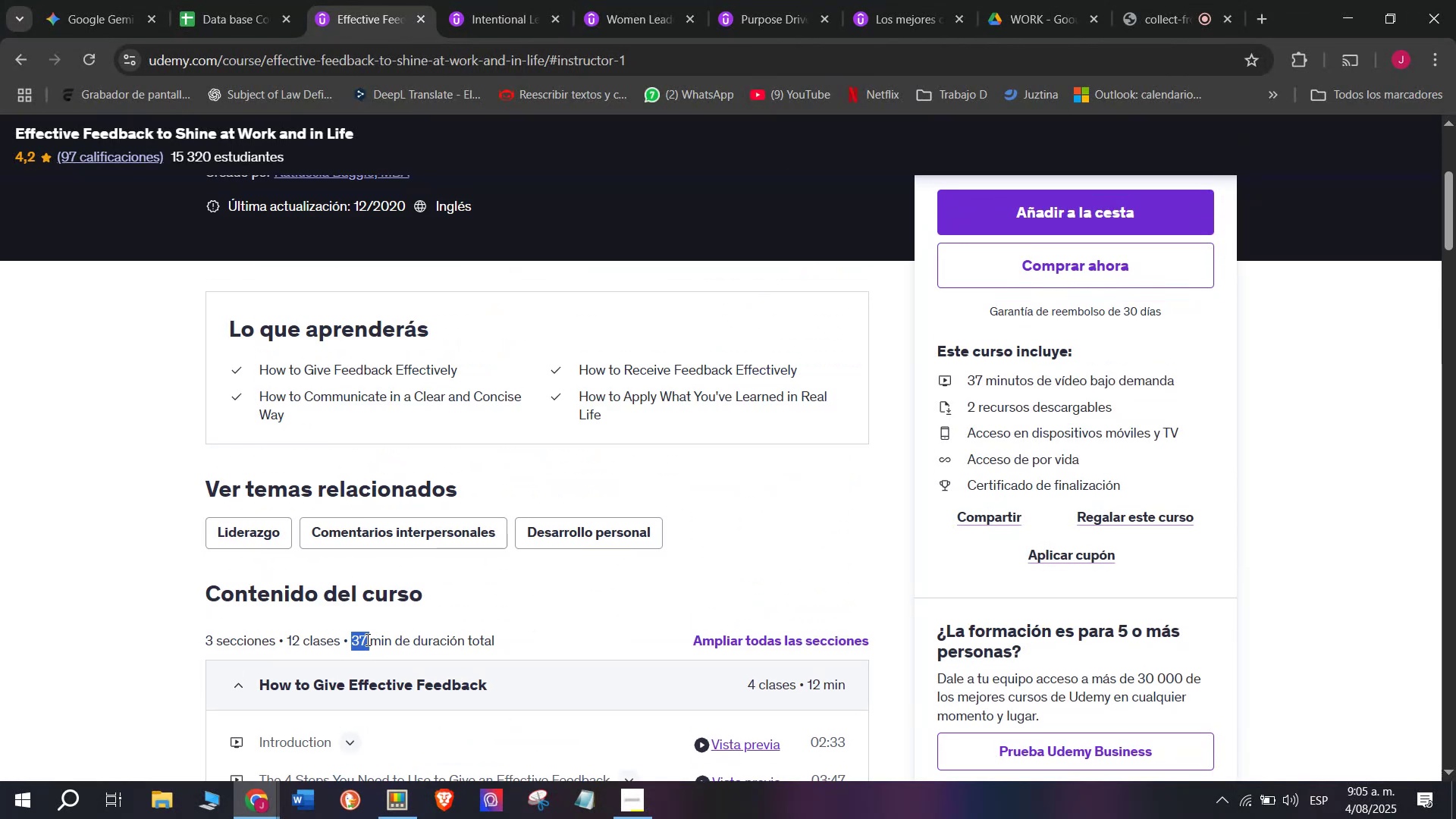 
left_click([366, 639])
 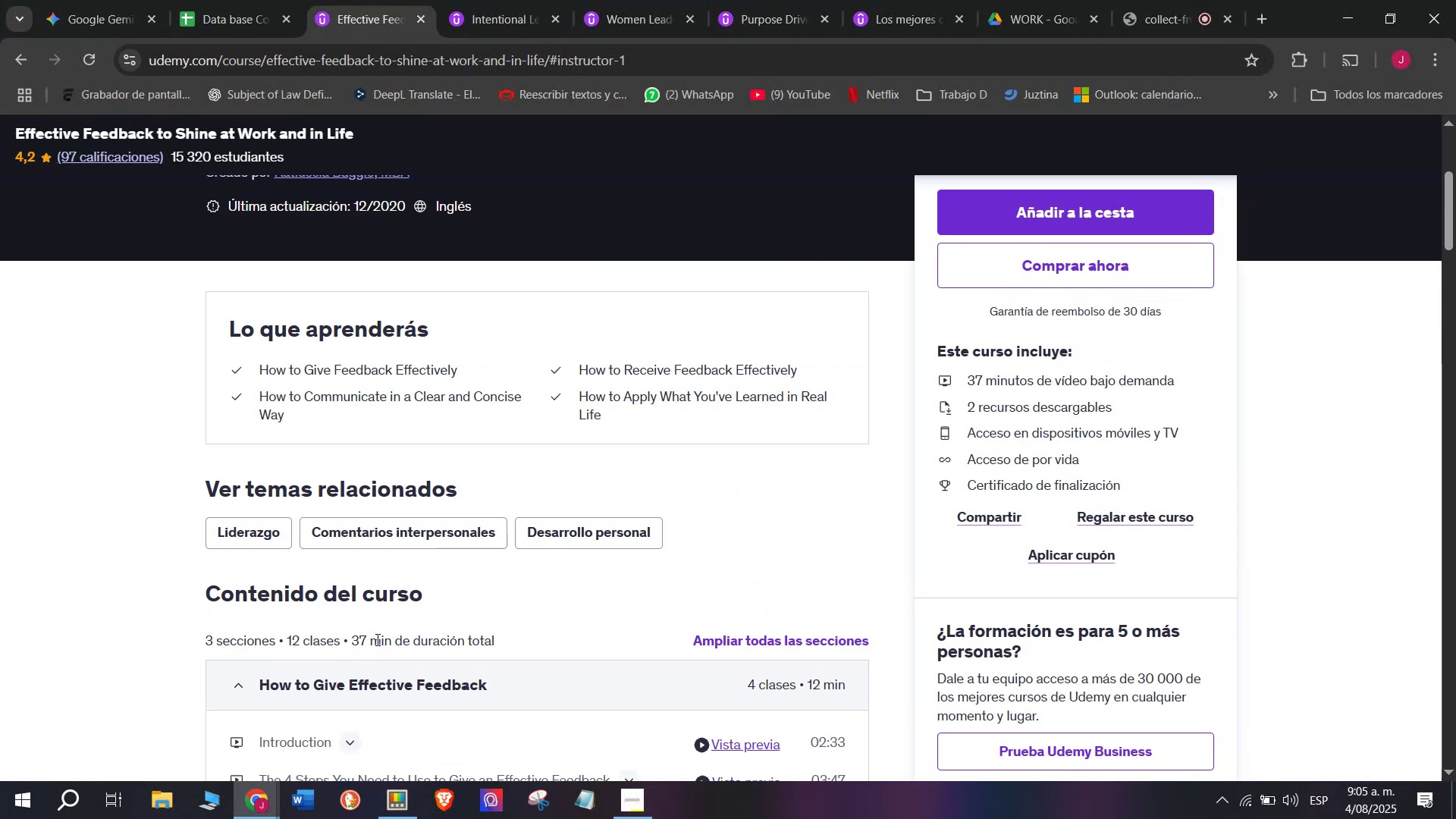 
left_click_drag(start_coordinate=[376, 639], to_coordinate=[350, 639])
 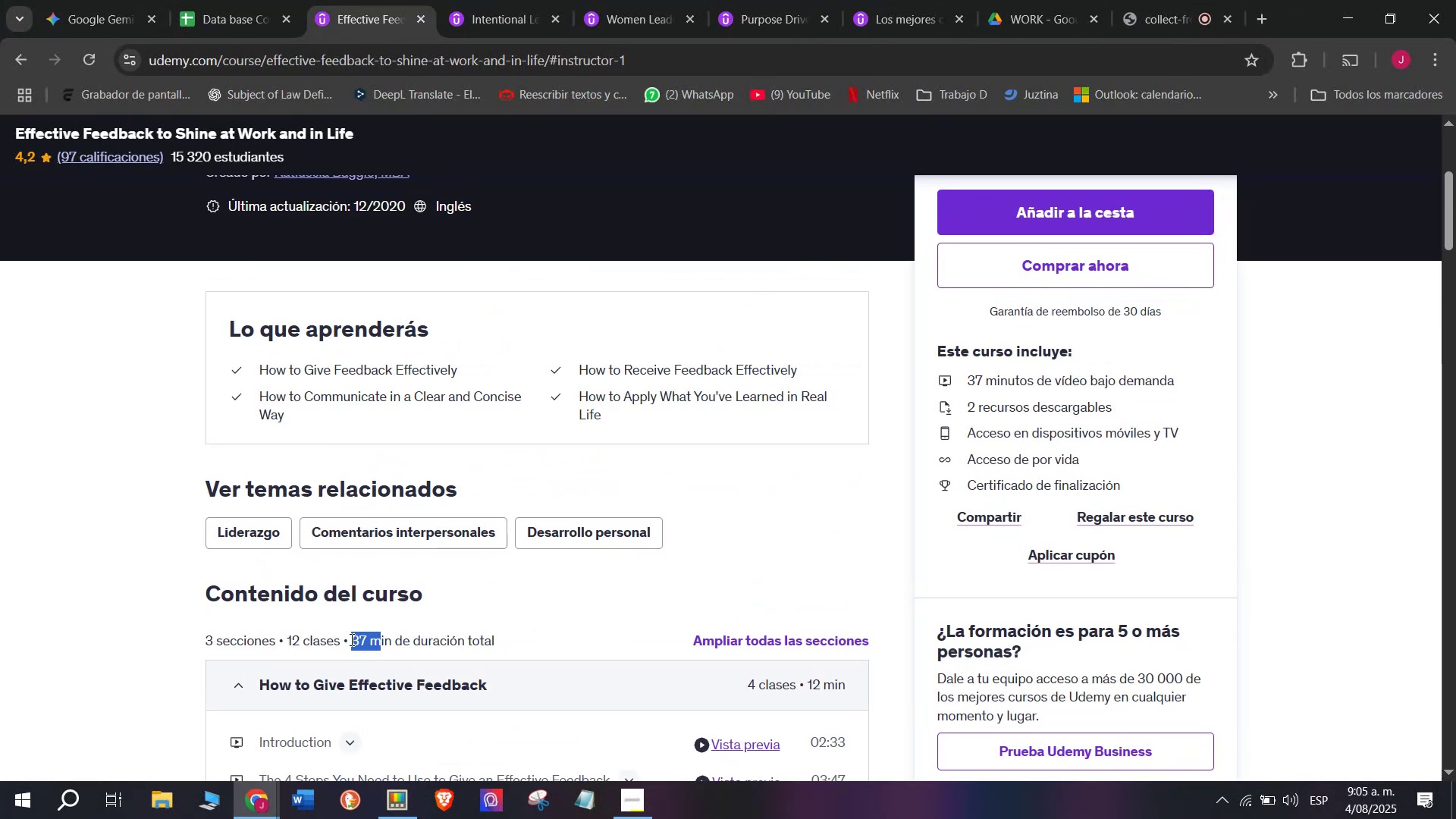 
key(Control+ControlLeft)
 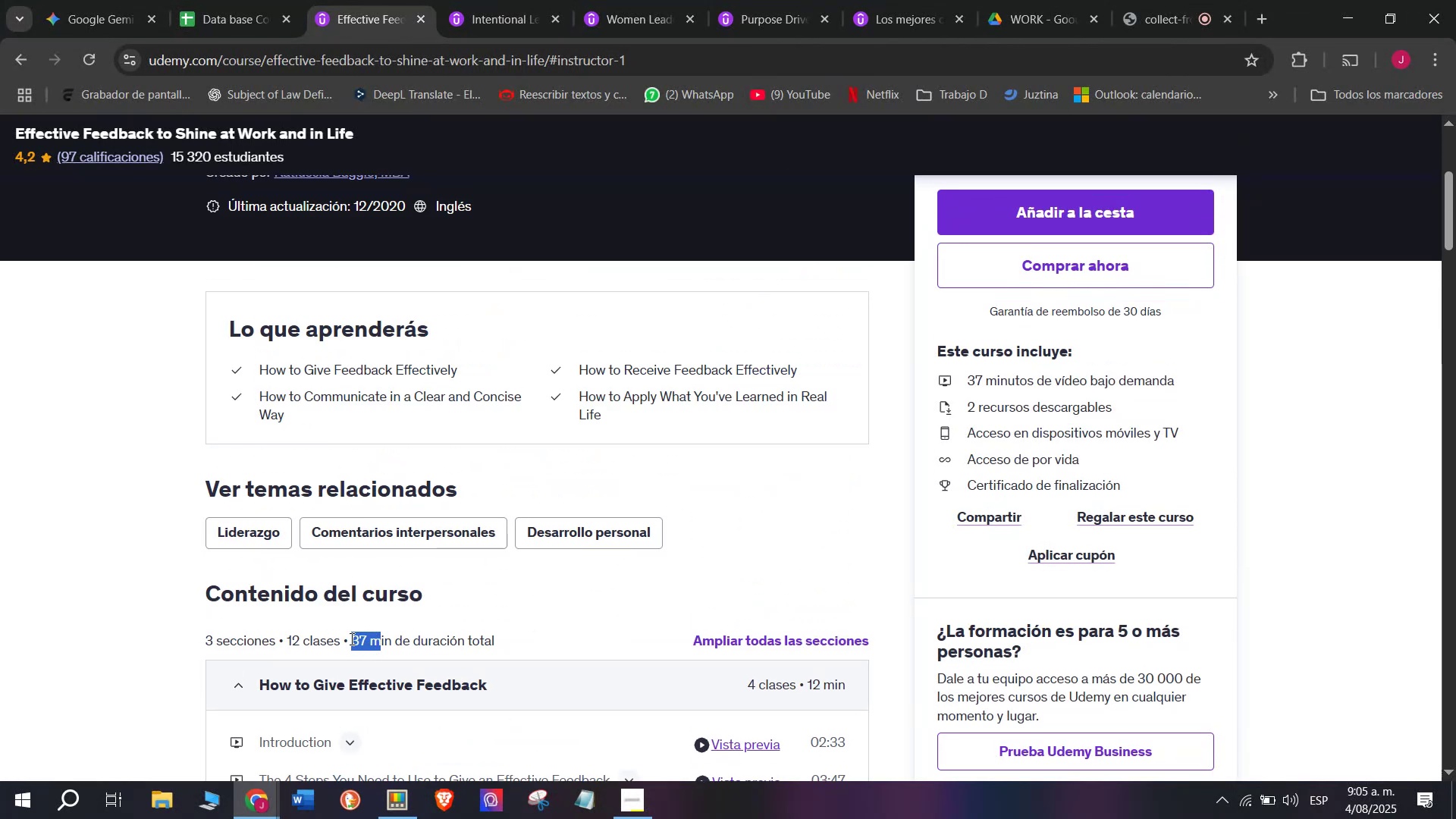 
key(Break)
 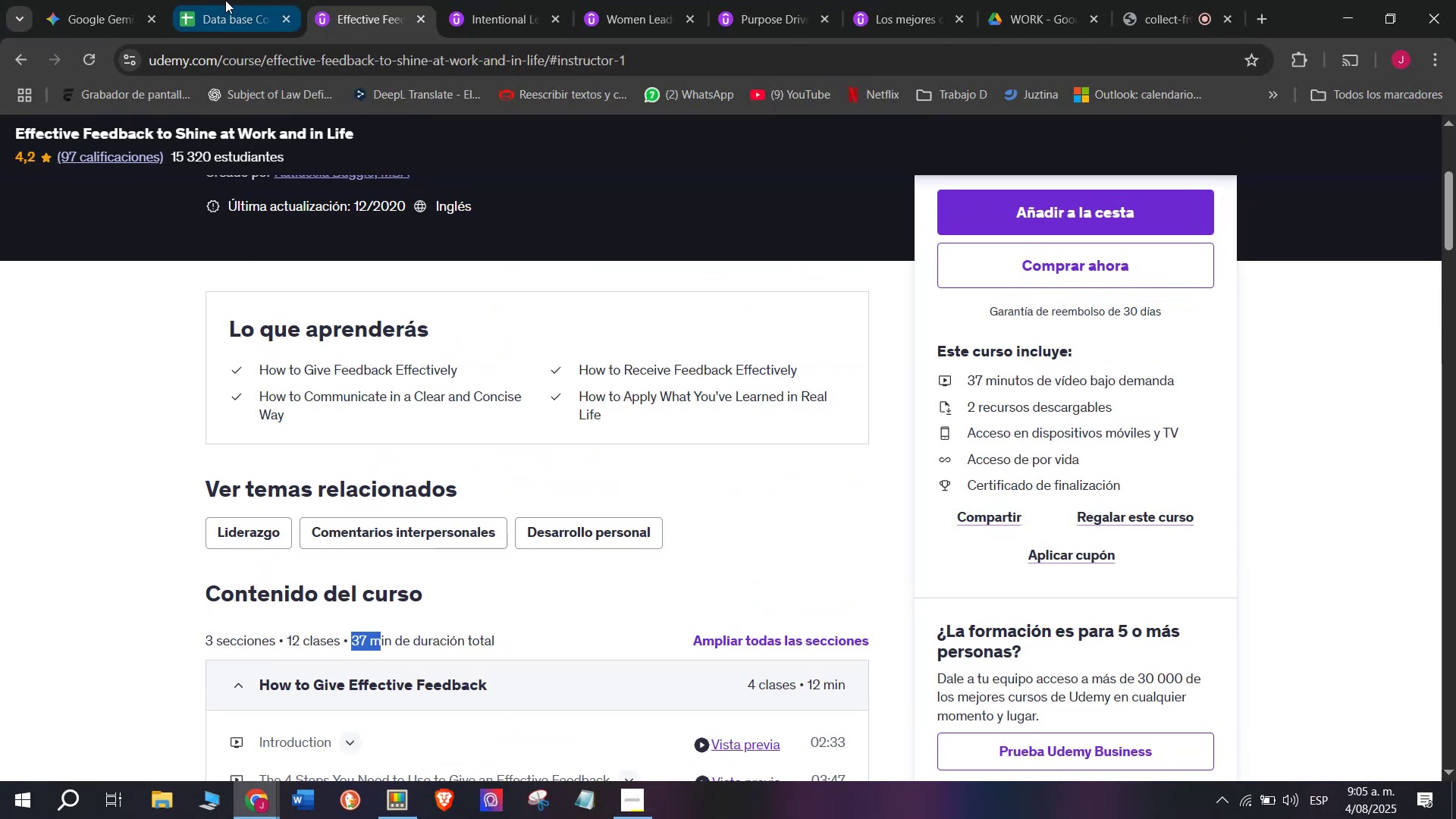 
key(Control+C)
 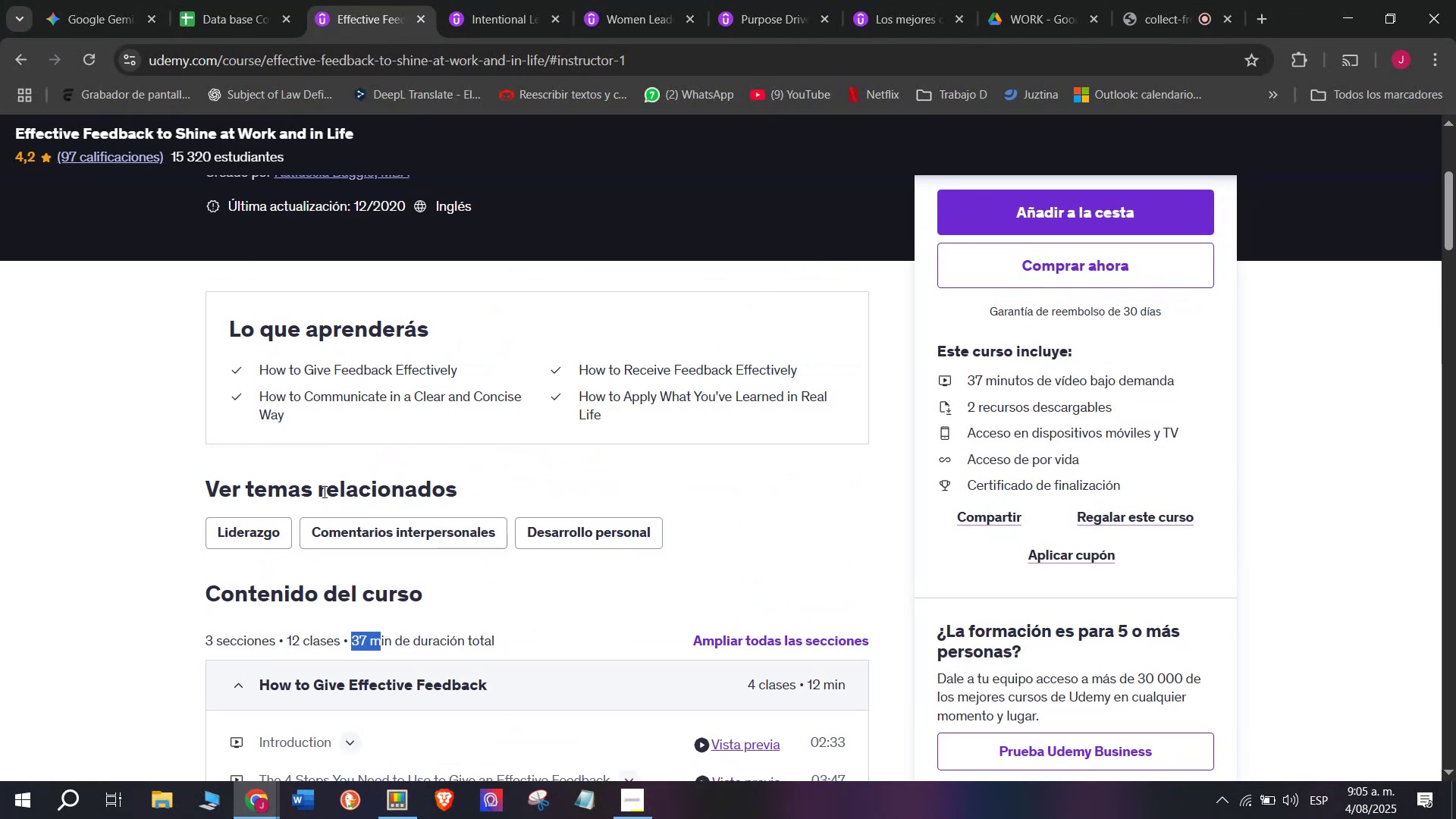 
key(Control+ControlLeft)
 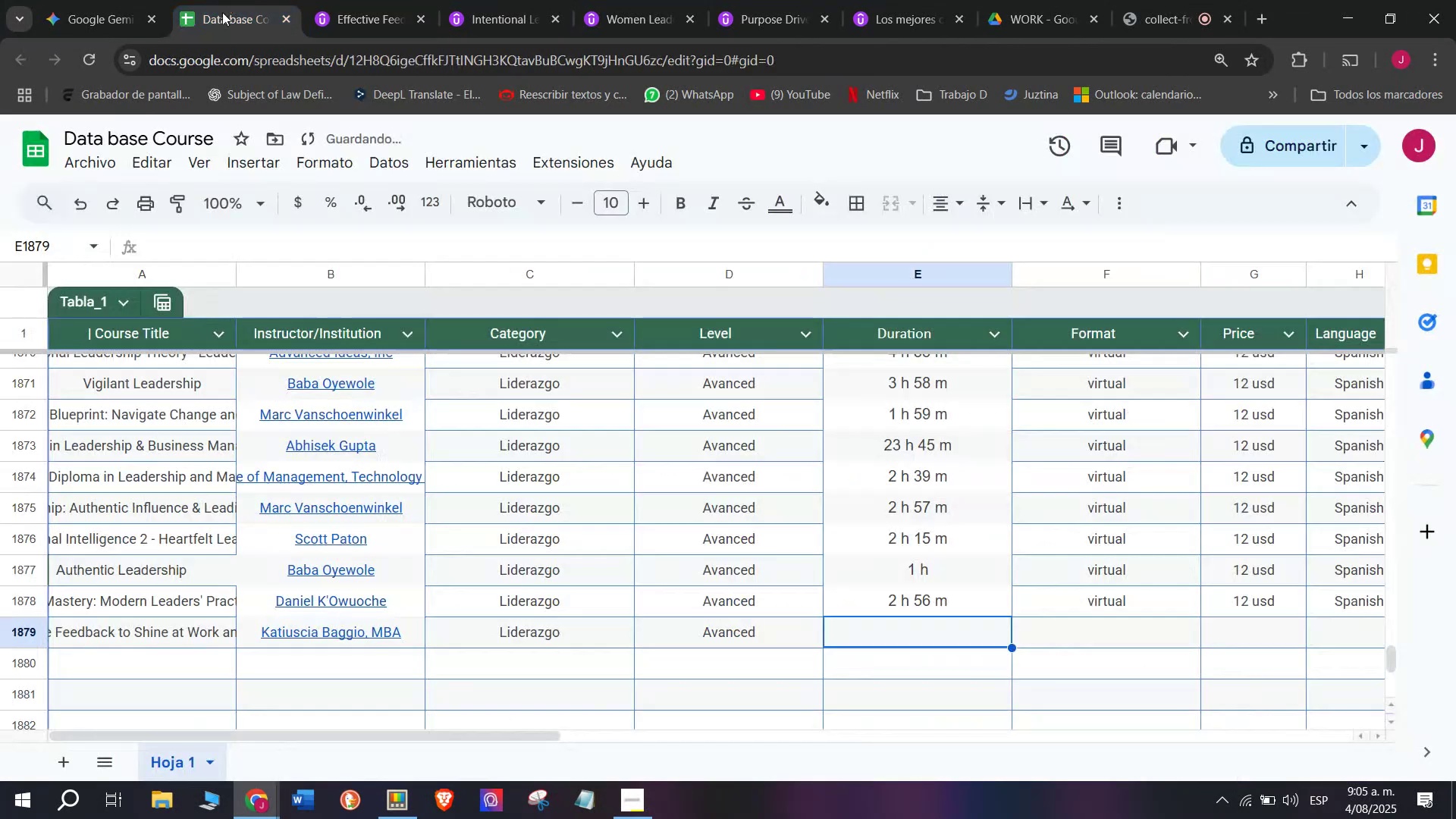 
key(Break)
 